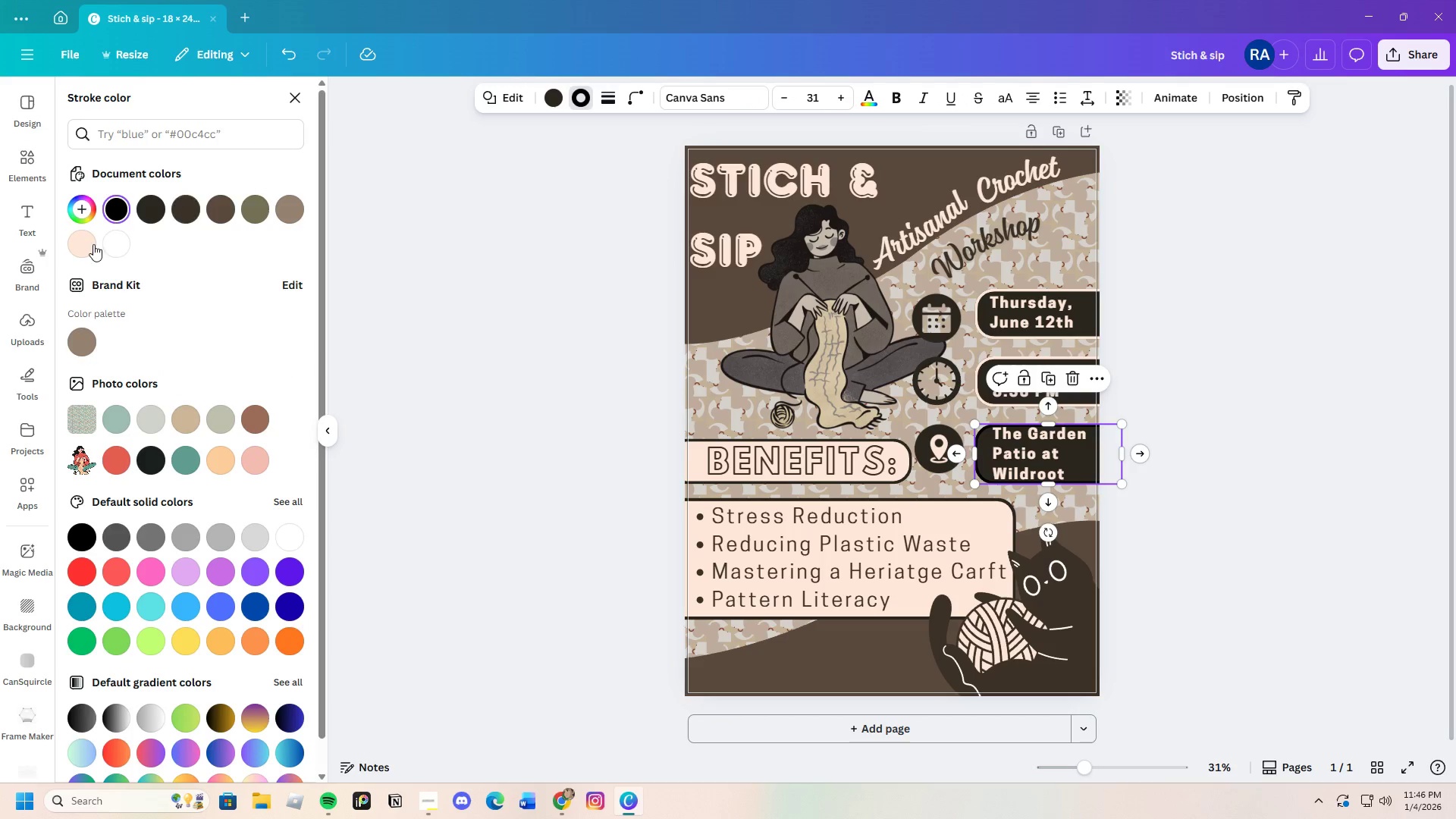 
left_click([93, 244])
 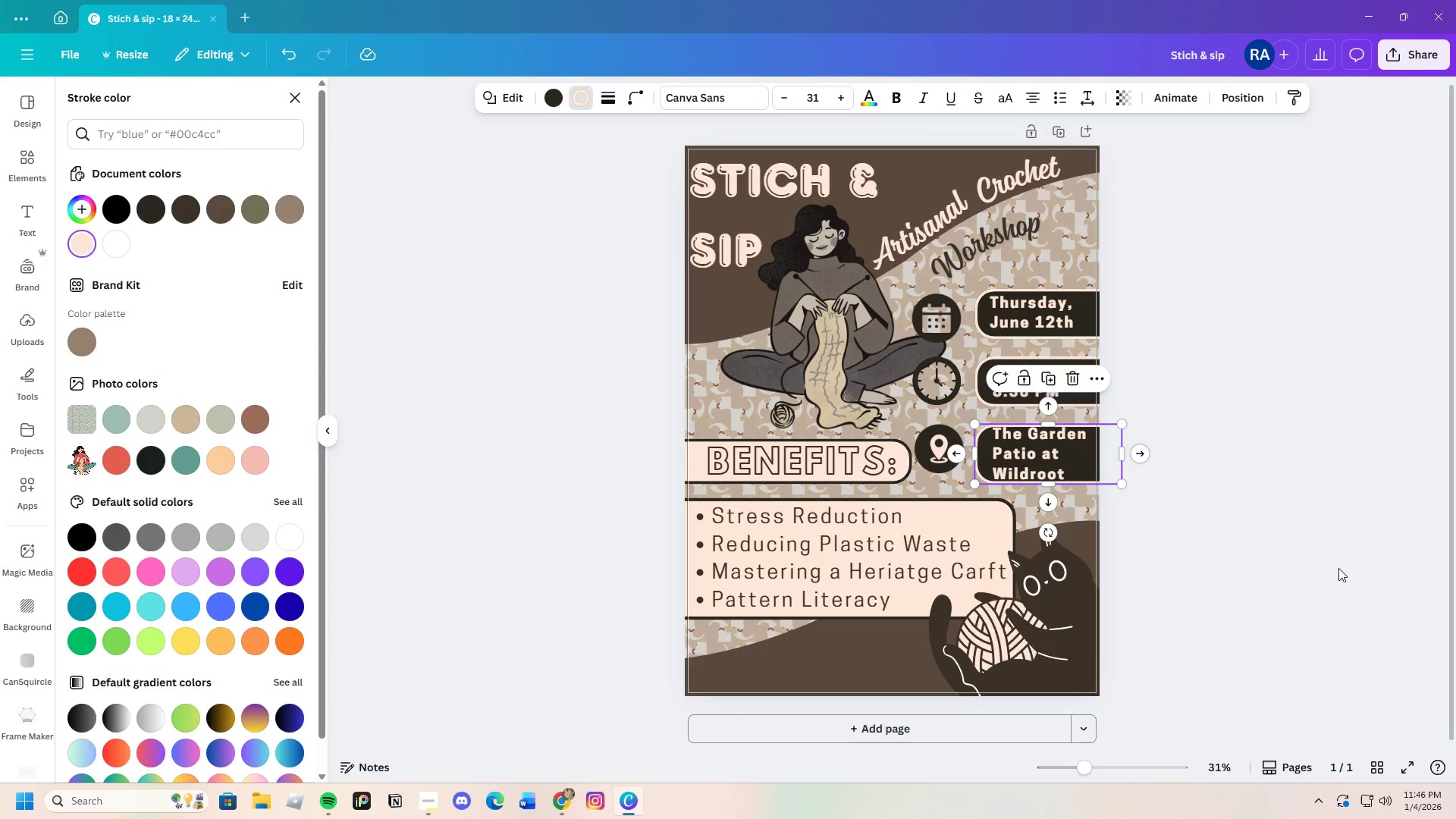 
left_click_drag(start_coordinate=[1327, 558], to_coordinate=[1323, 557])
 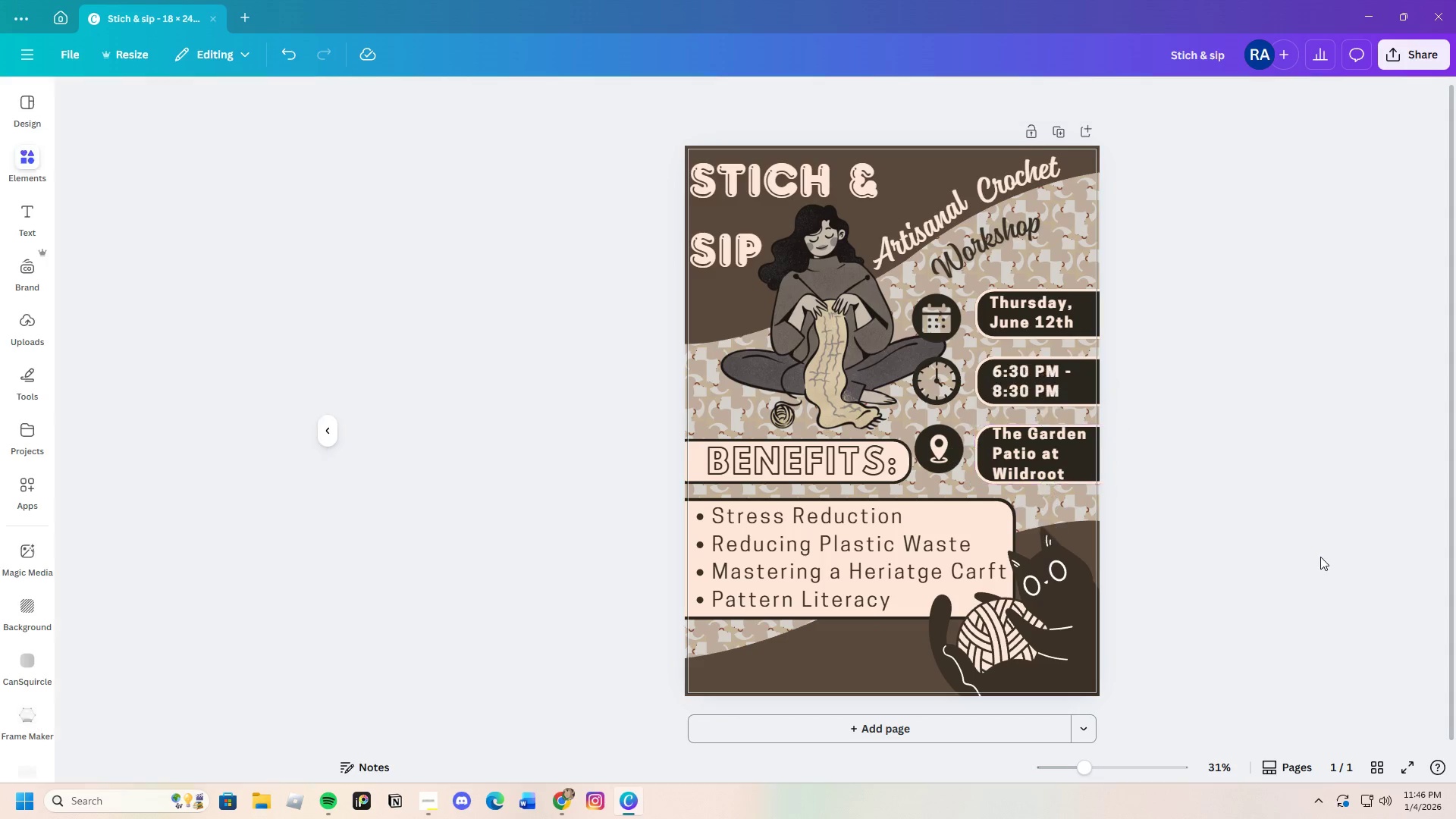 
double_click([1320, 557])
 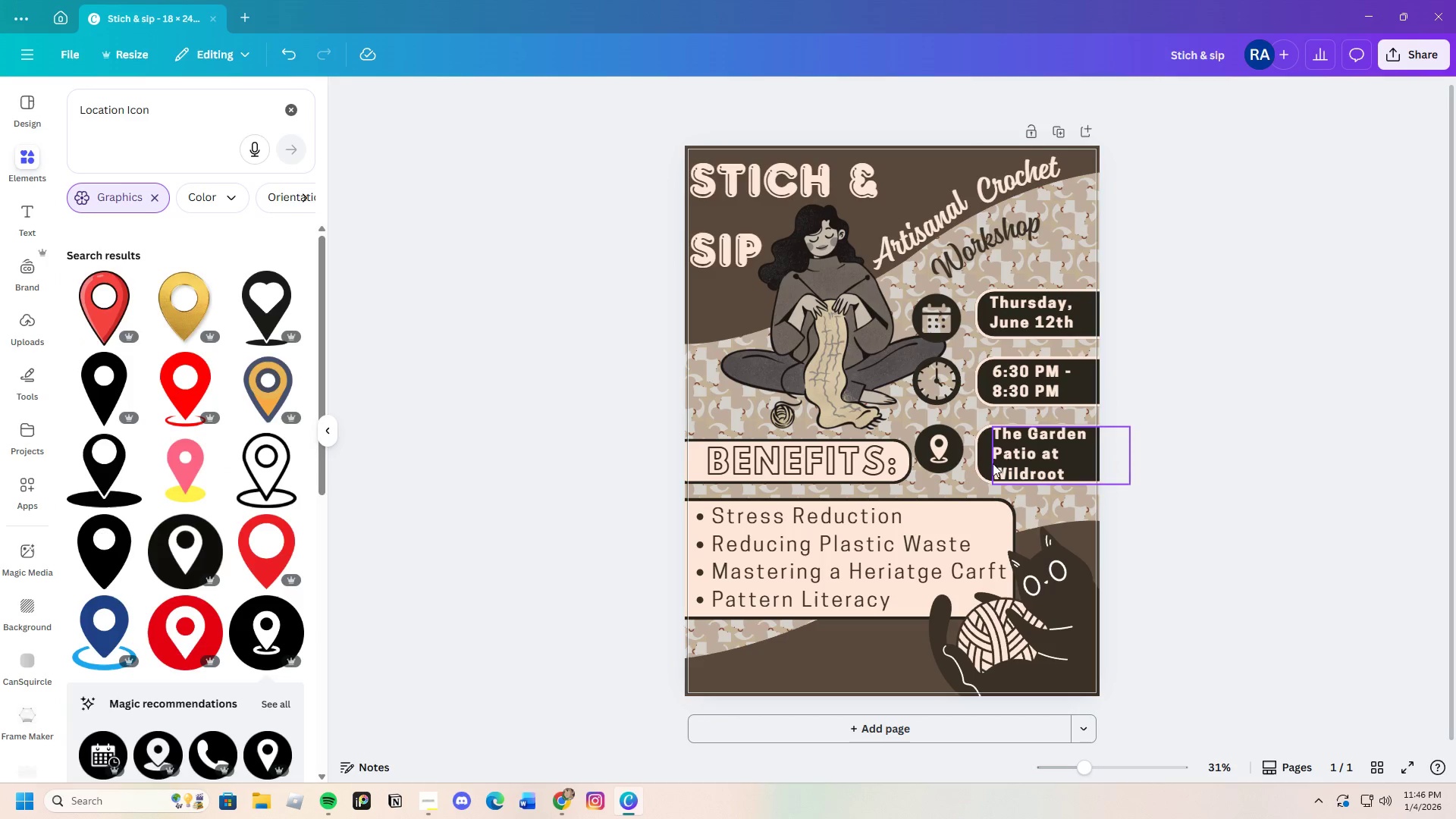 
left_click([981, 457])
 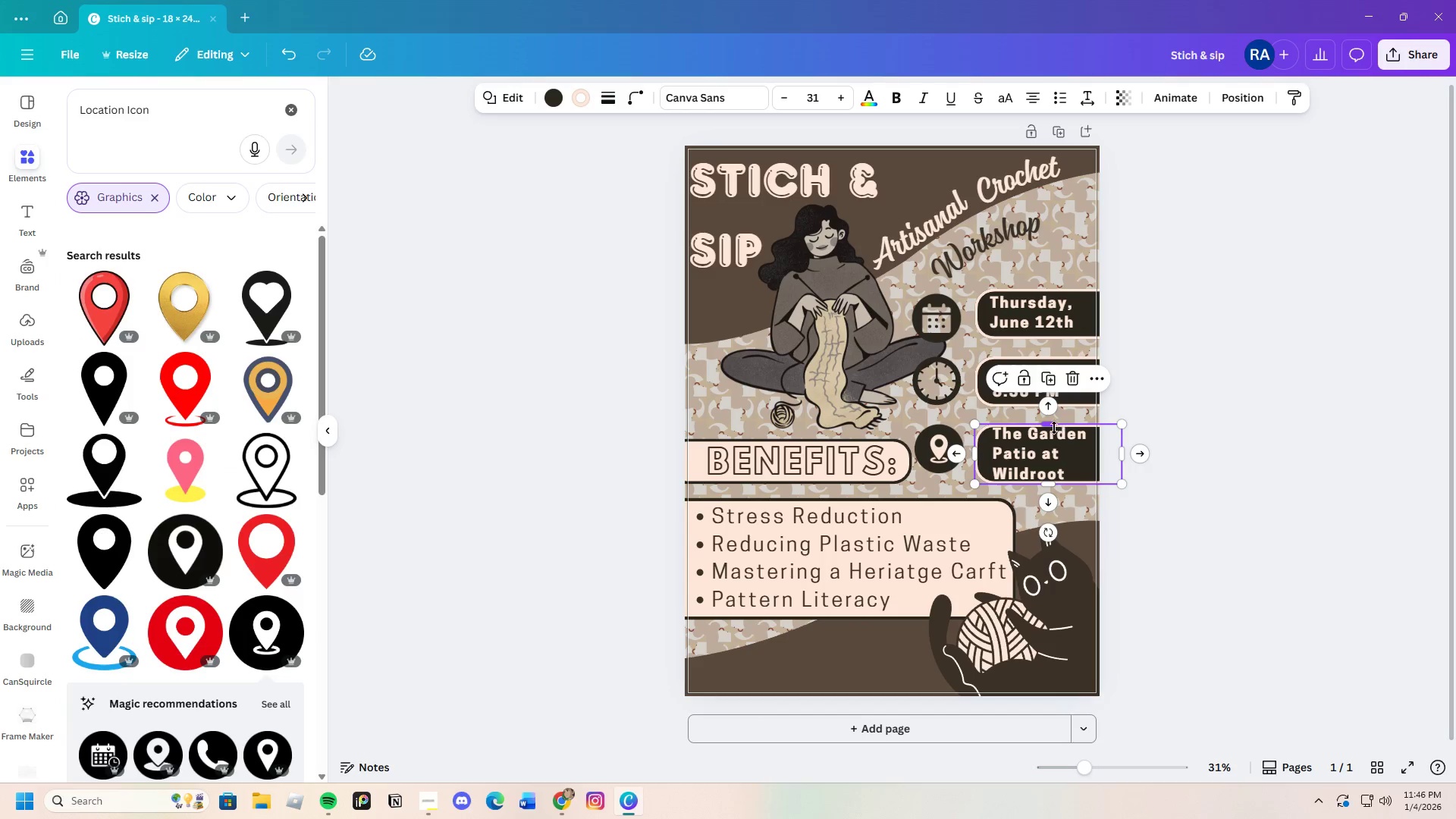 
left_click_drag(start_coordinate=[1050, 426], to_coordinate=[1050, 420])
 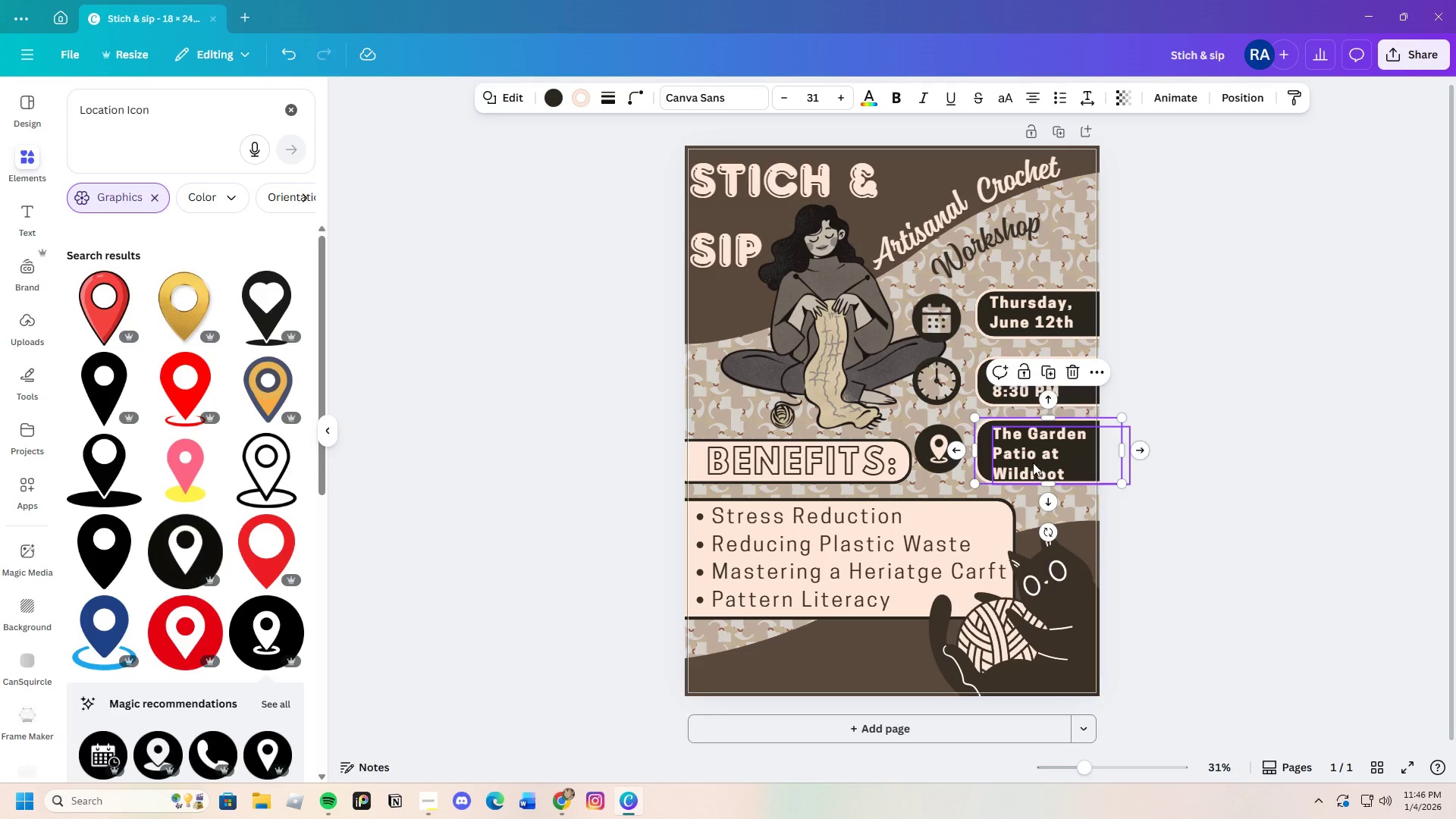 
left_click([1026, 458])
 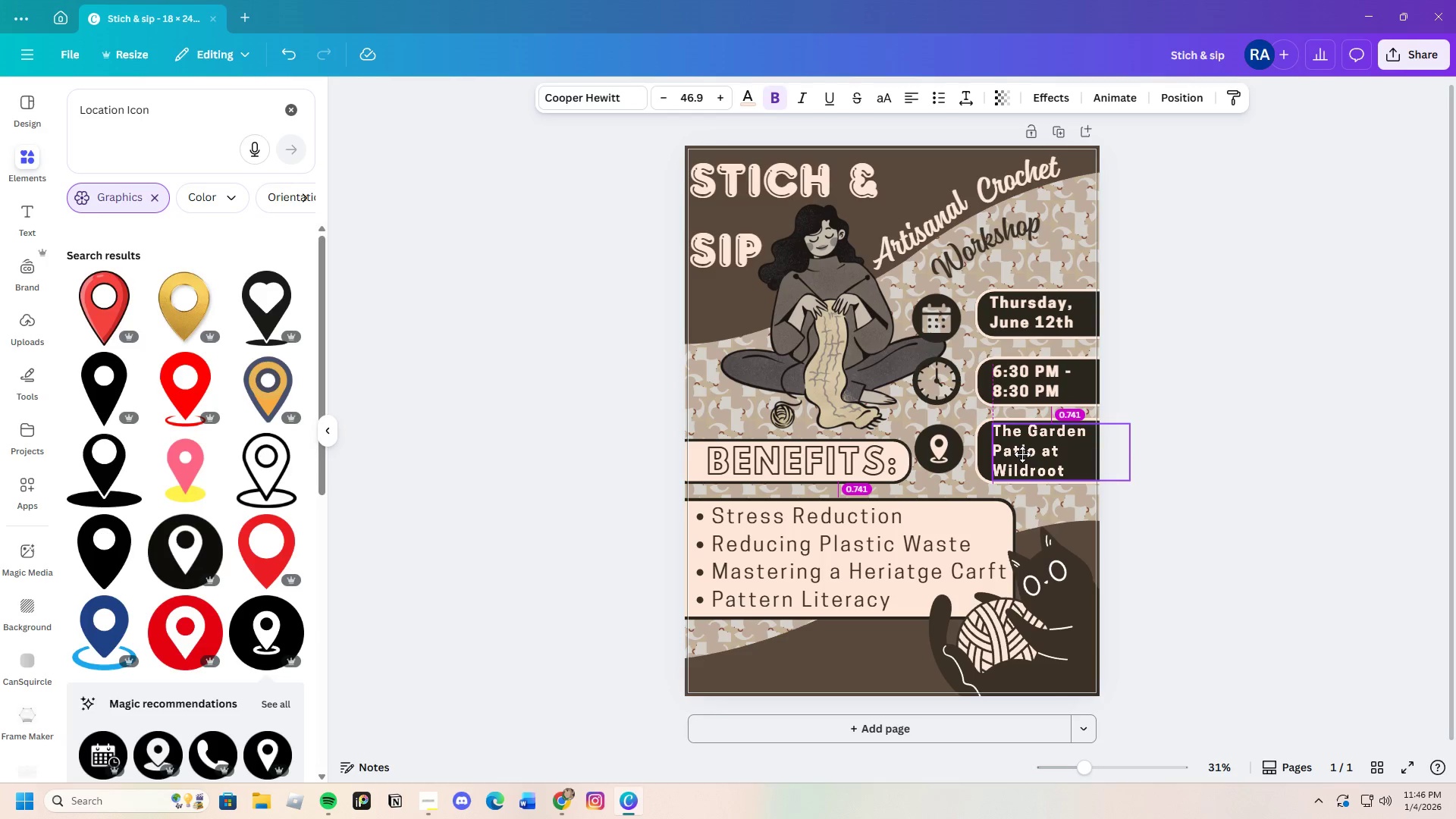 
left_click([1320, 483])
 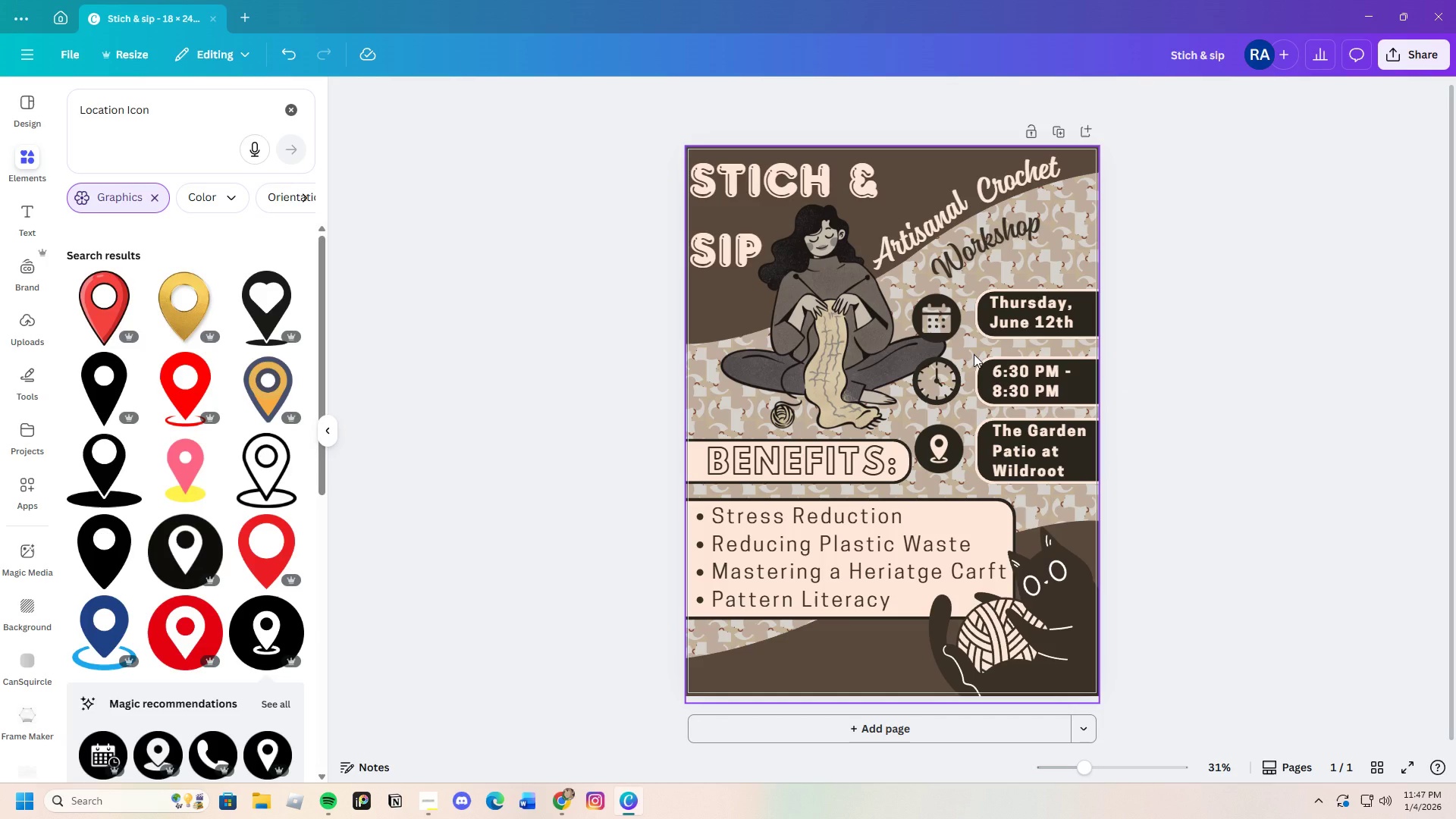 
wait(7.36)
 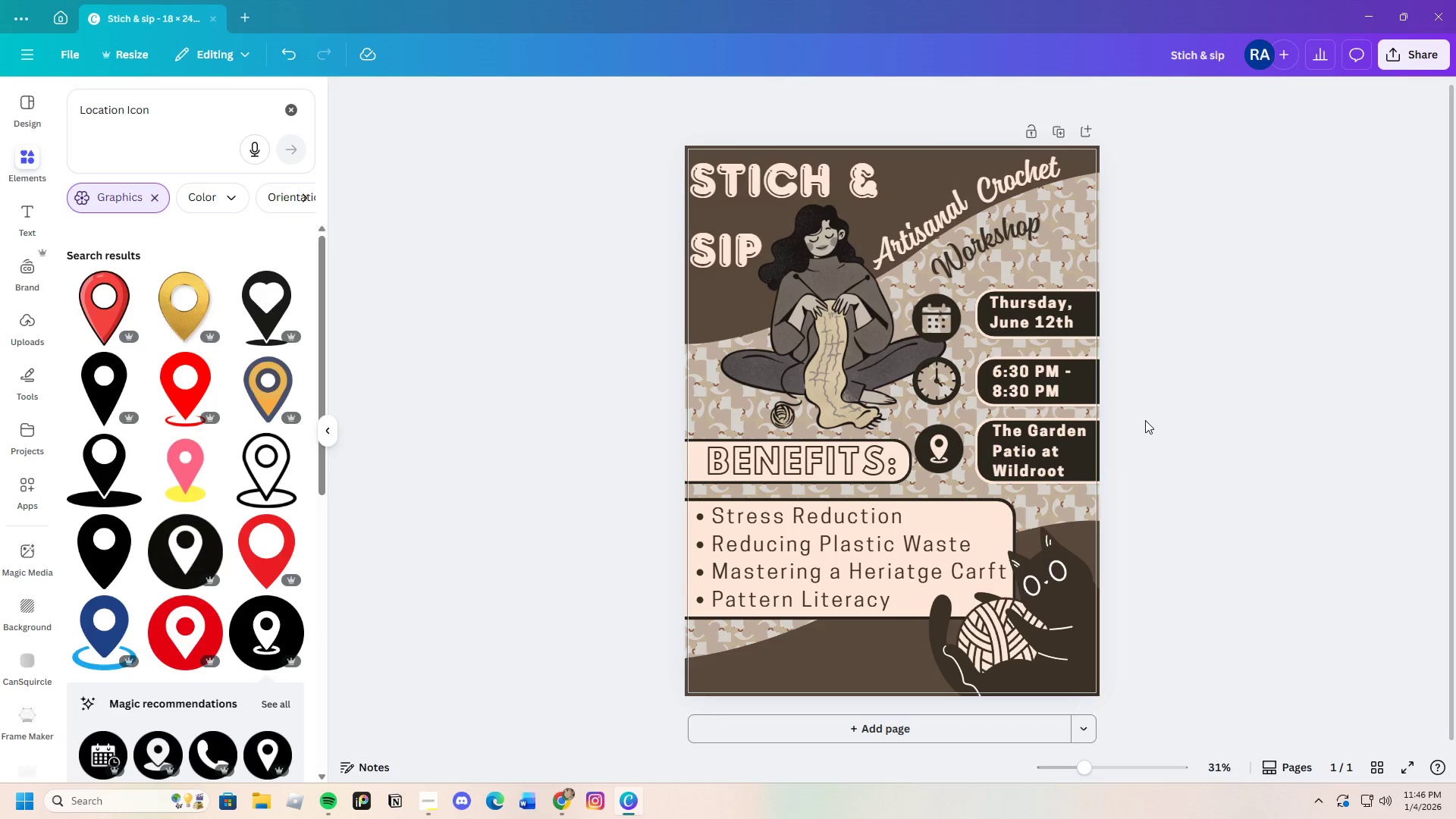 
left_click_drag(start_coordinate=[974, 356], to_coordinate=[999, 375])
 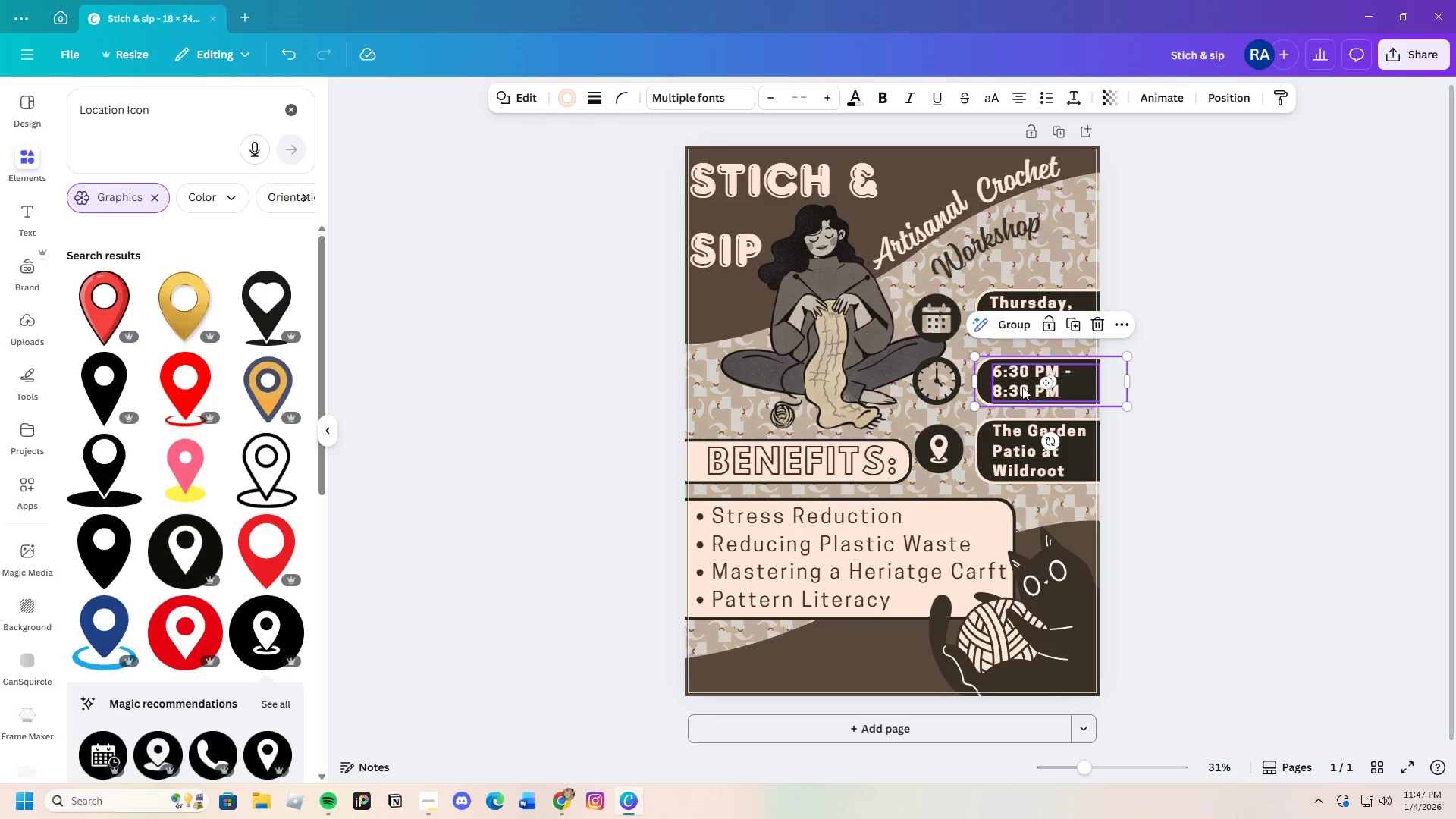 
left_click_drag(start_coordinate=[1022, 387], to_coordinate=[1021, 383])
 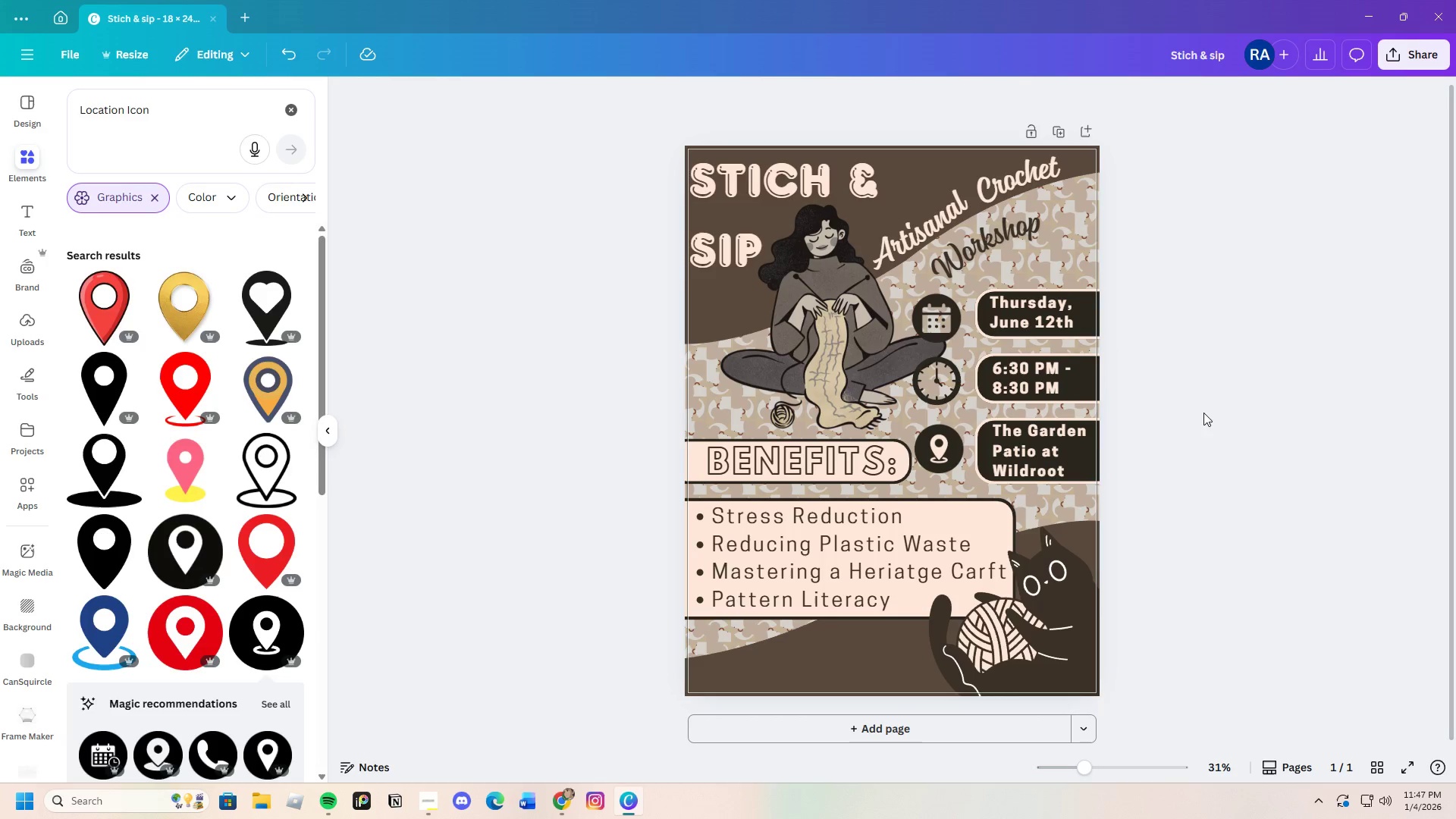 
left_click([1207, 413])
 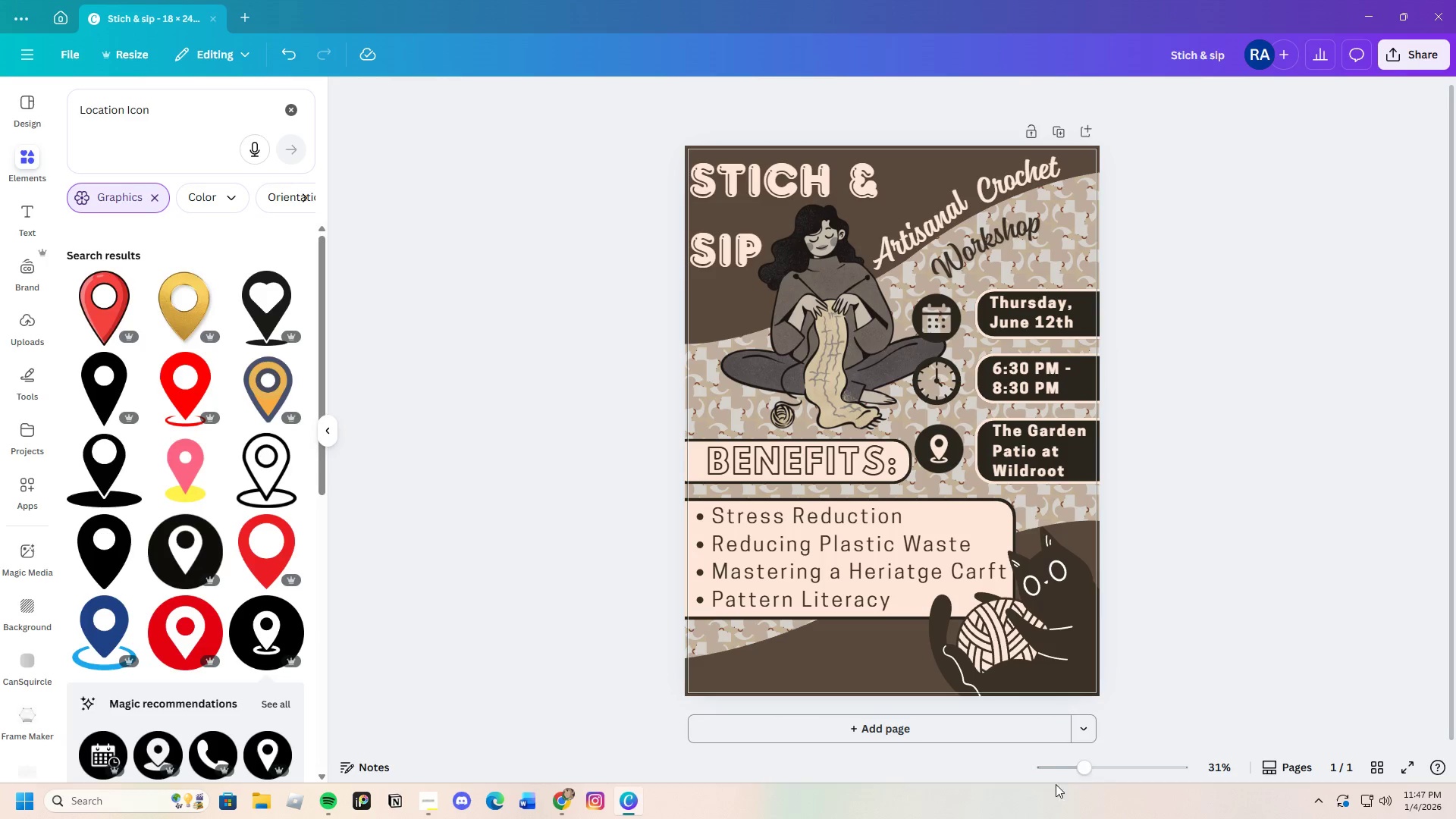 
left_click_drag(start_coordinate=[1084, 770], to_coordinate=[1084, 775])
 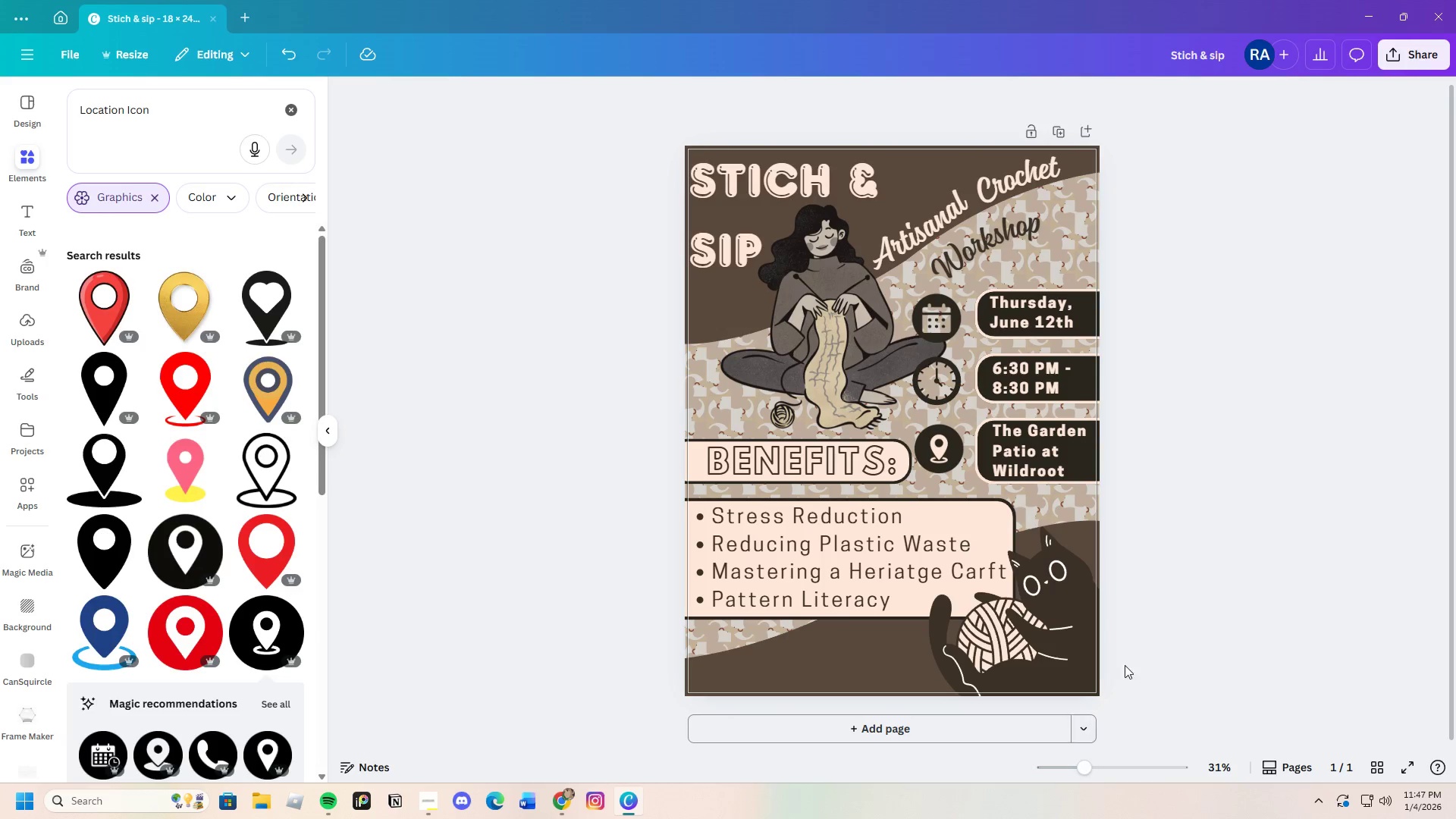 
scroll: coordinate [1126, 661], scroll_direction: down, amount: 1.0
 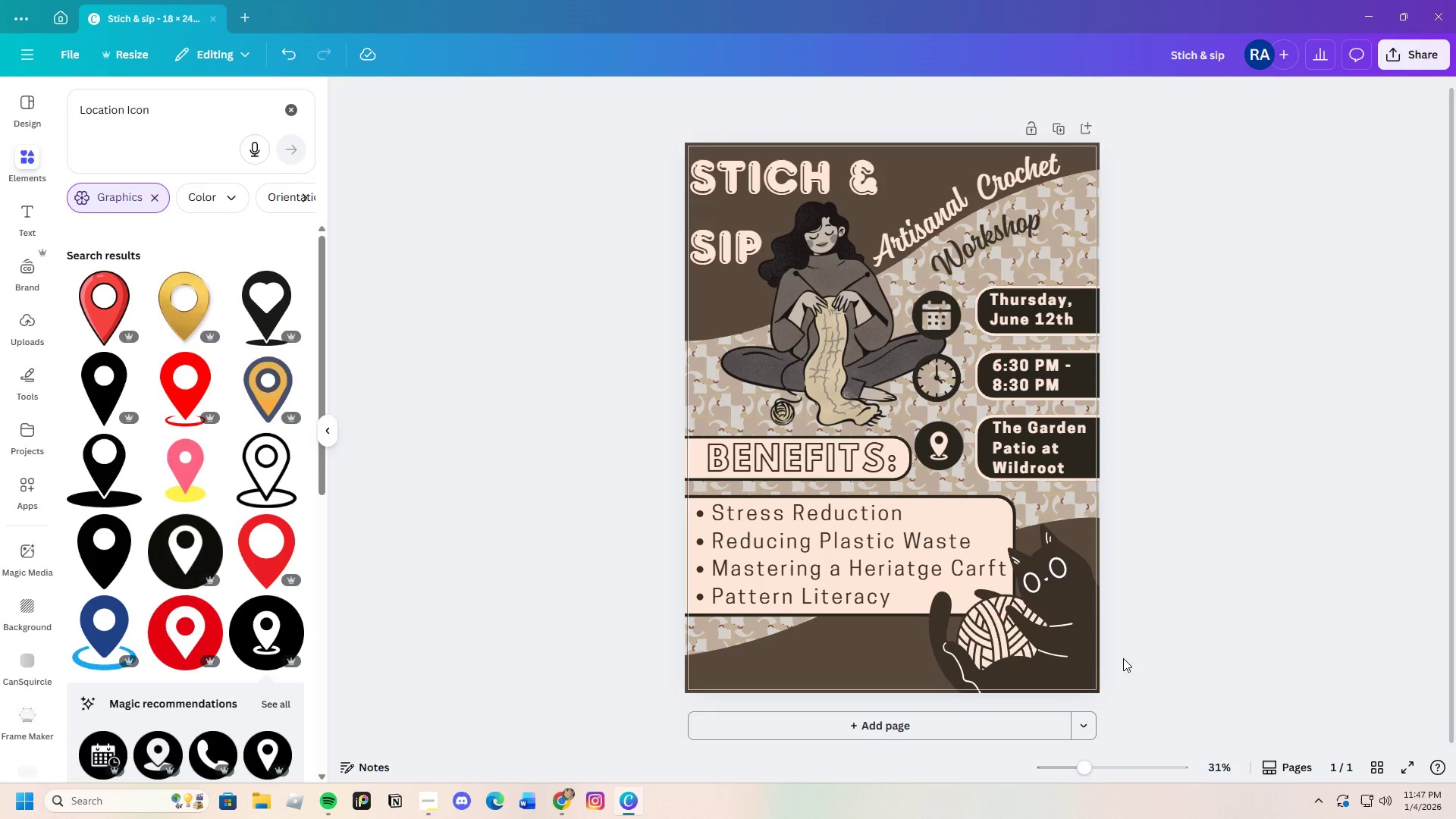 
wait(27.63)
 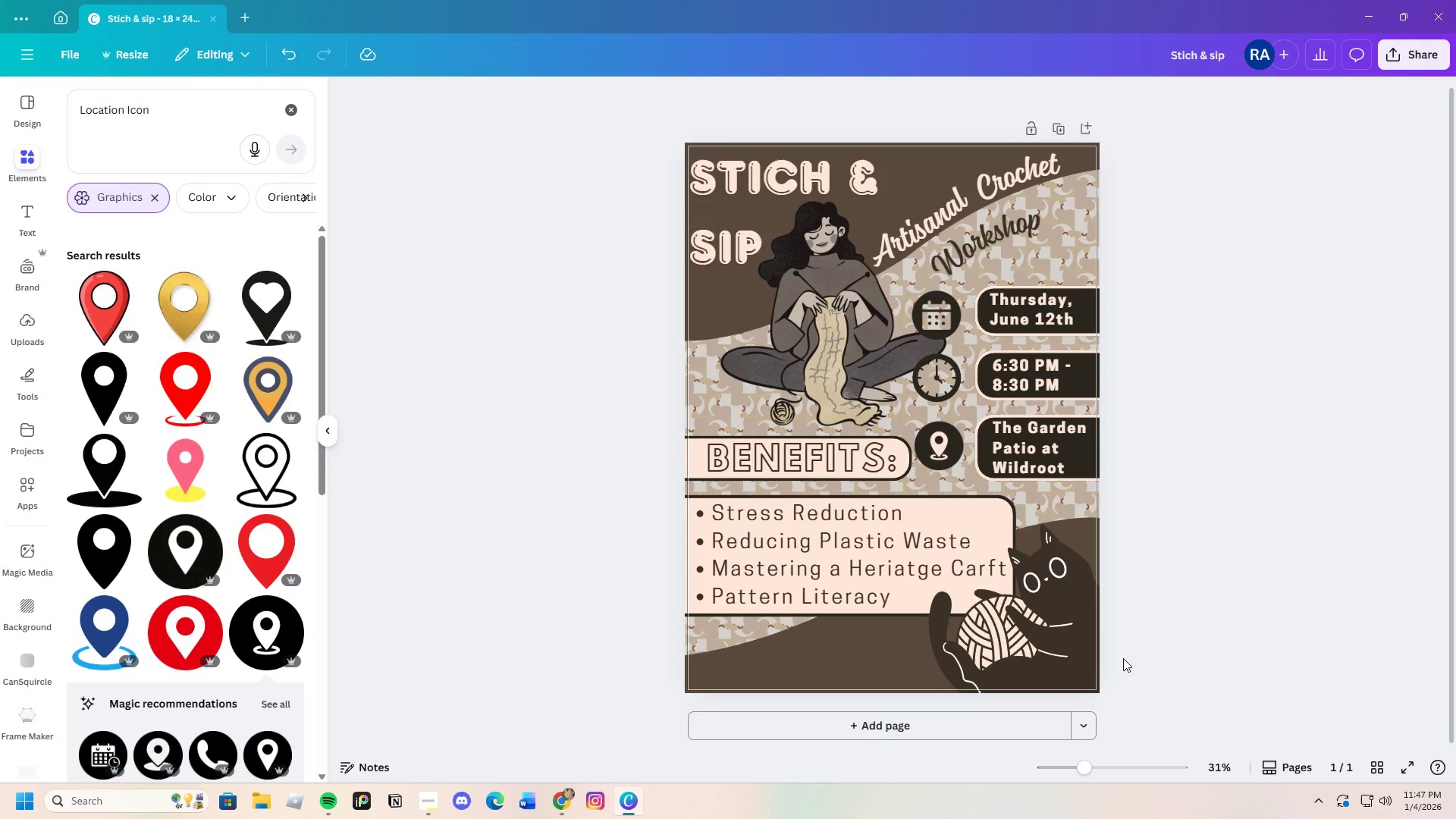 
left_click_drag(start_coordinate=[177, 130], to_coordinate=[93, 114])
 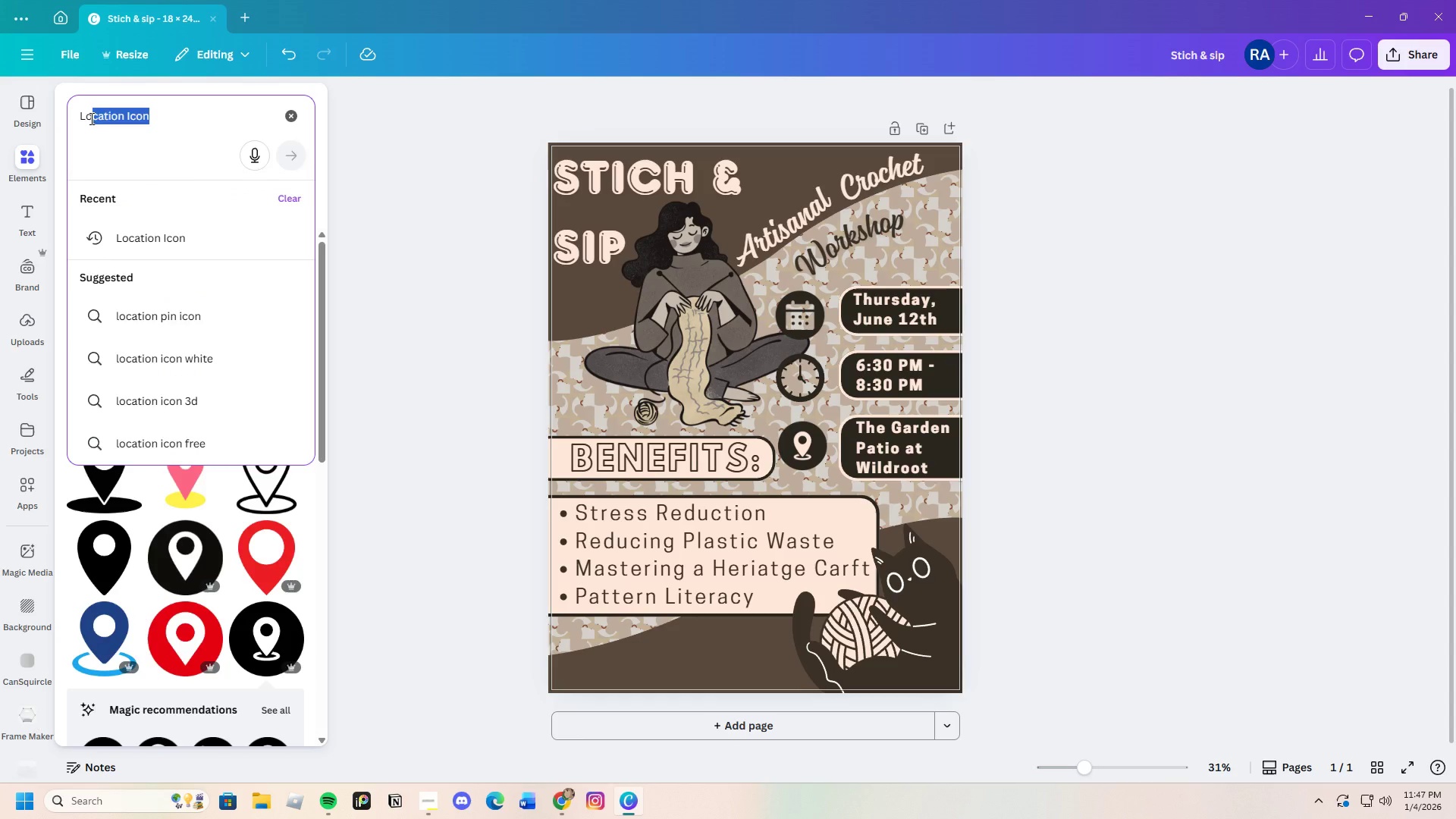 
key(Backspace)
key(Backspace)
type(floral background)
 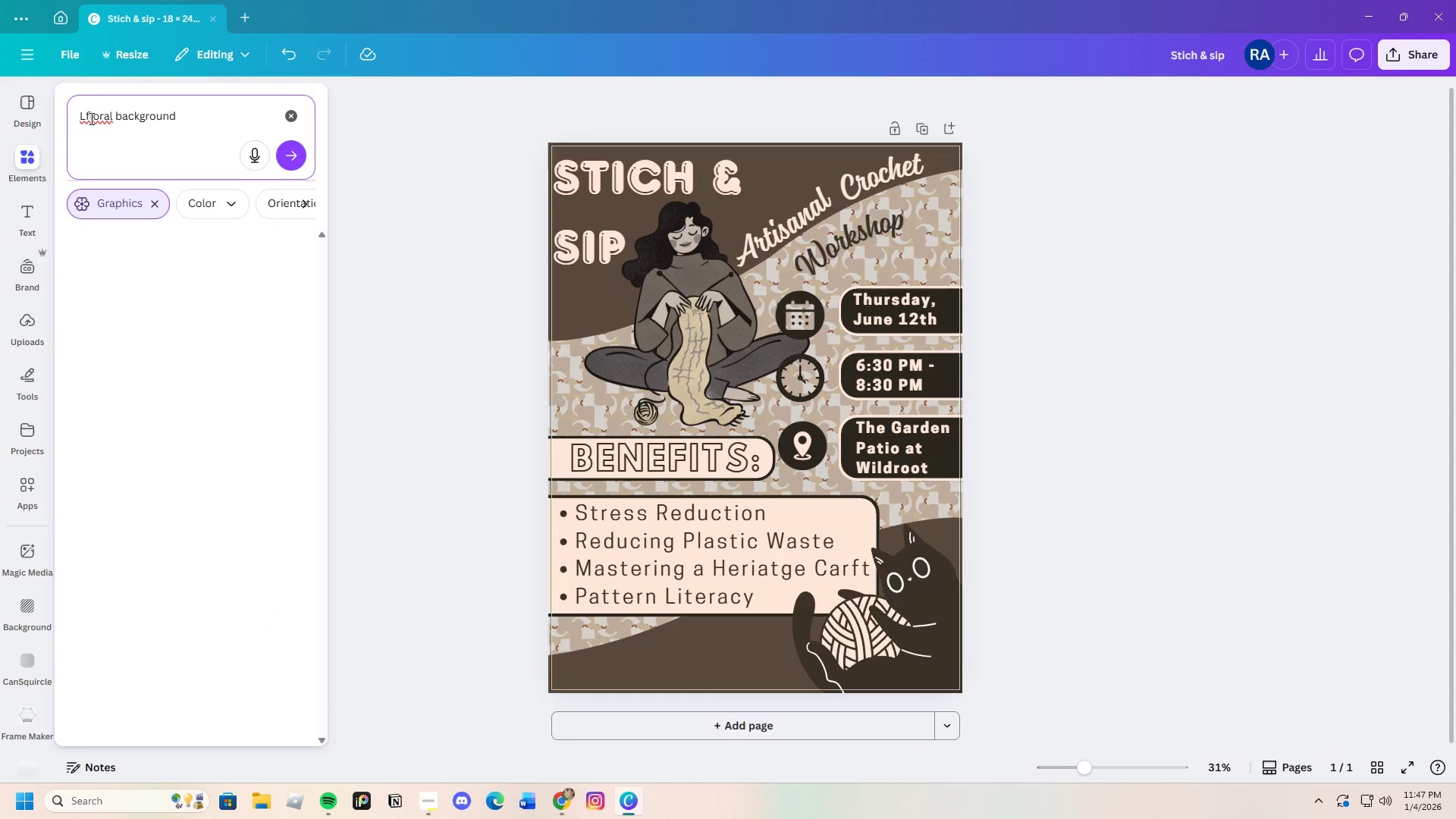 
key(Enter)
 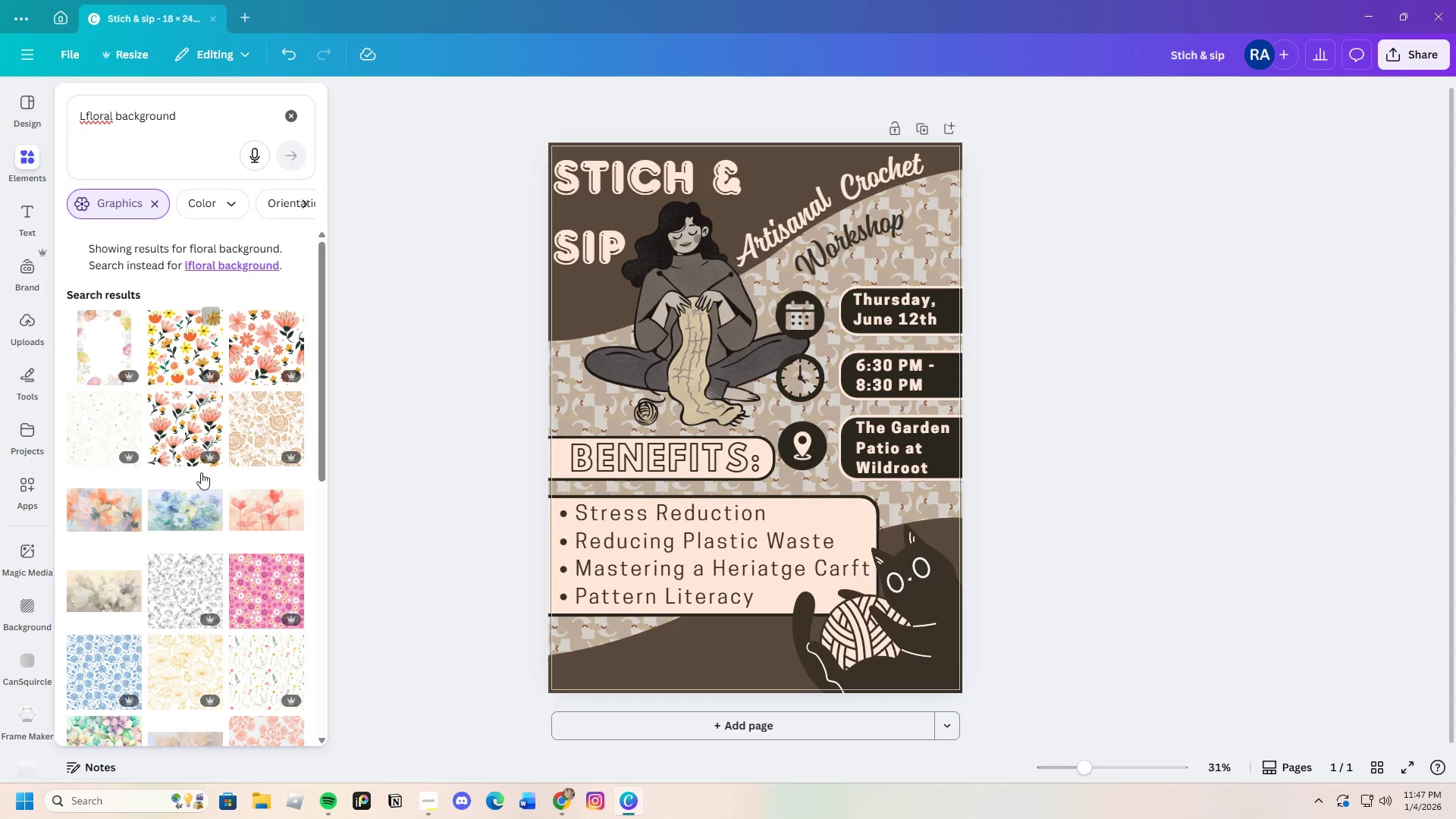 
scroll: coordinate [210, 529], scroll_direction: down, amount: 8.0
 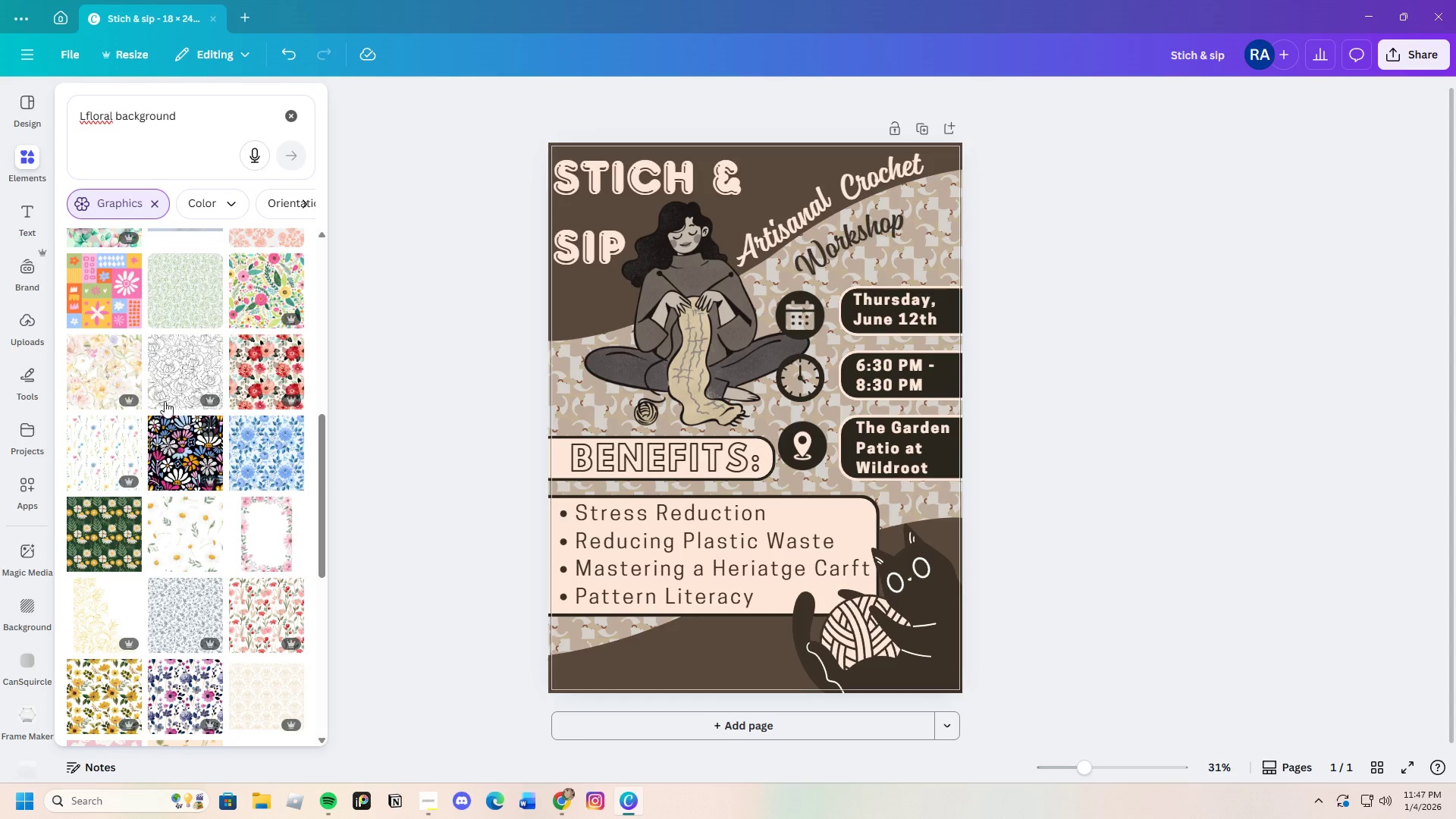 
left_click([177, 308])
 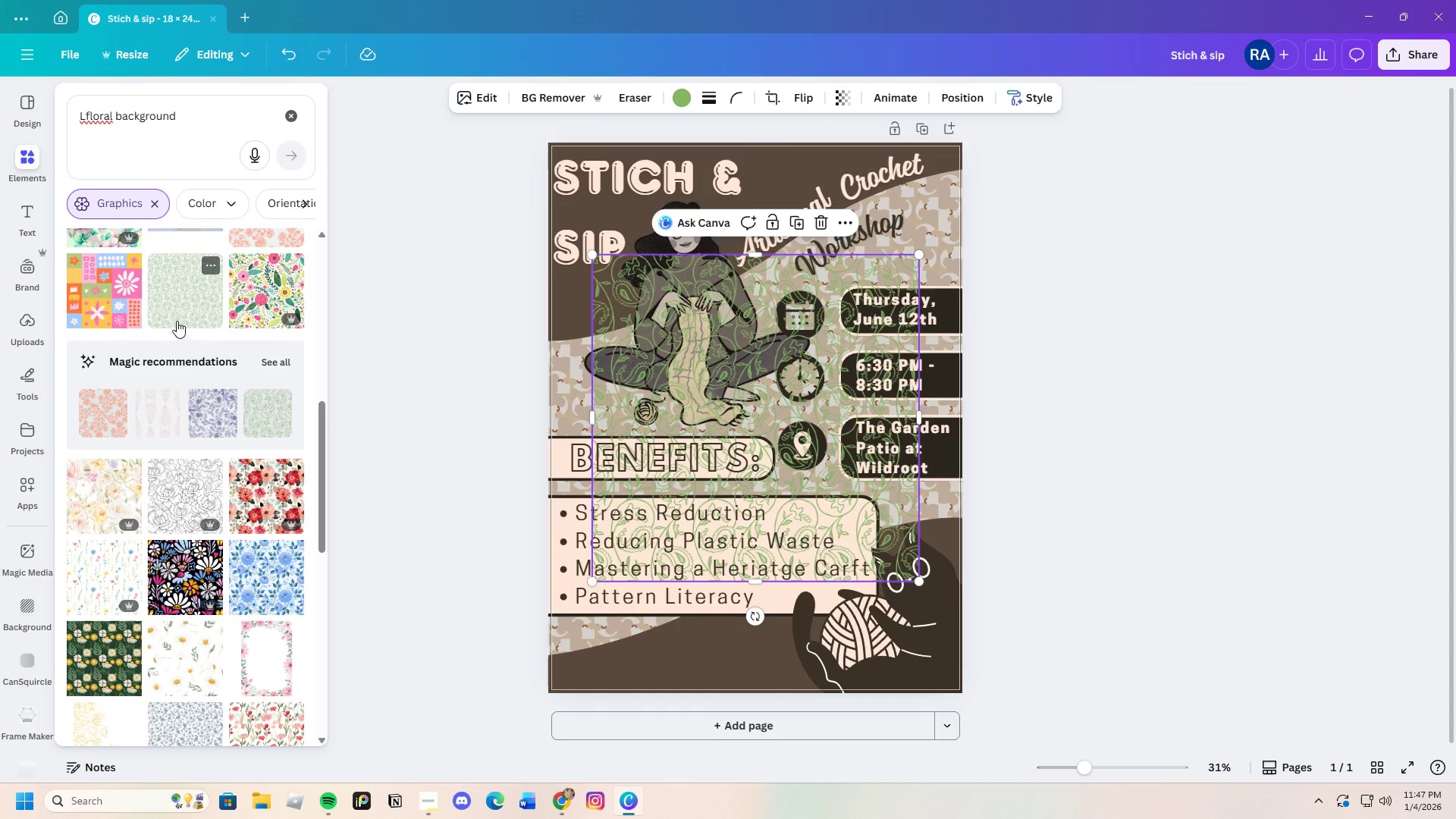 
scroll: coordinate [261, 630], scroll_direction: down, amount: 3.0
 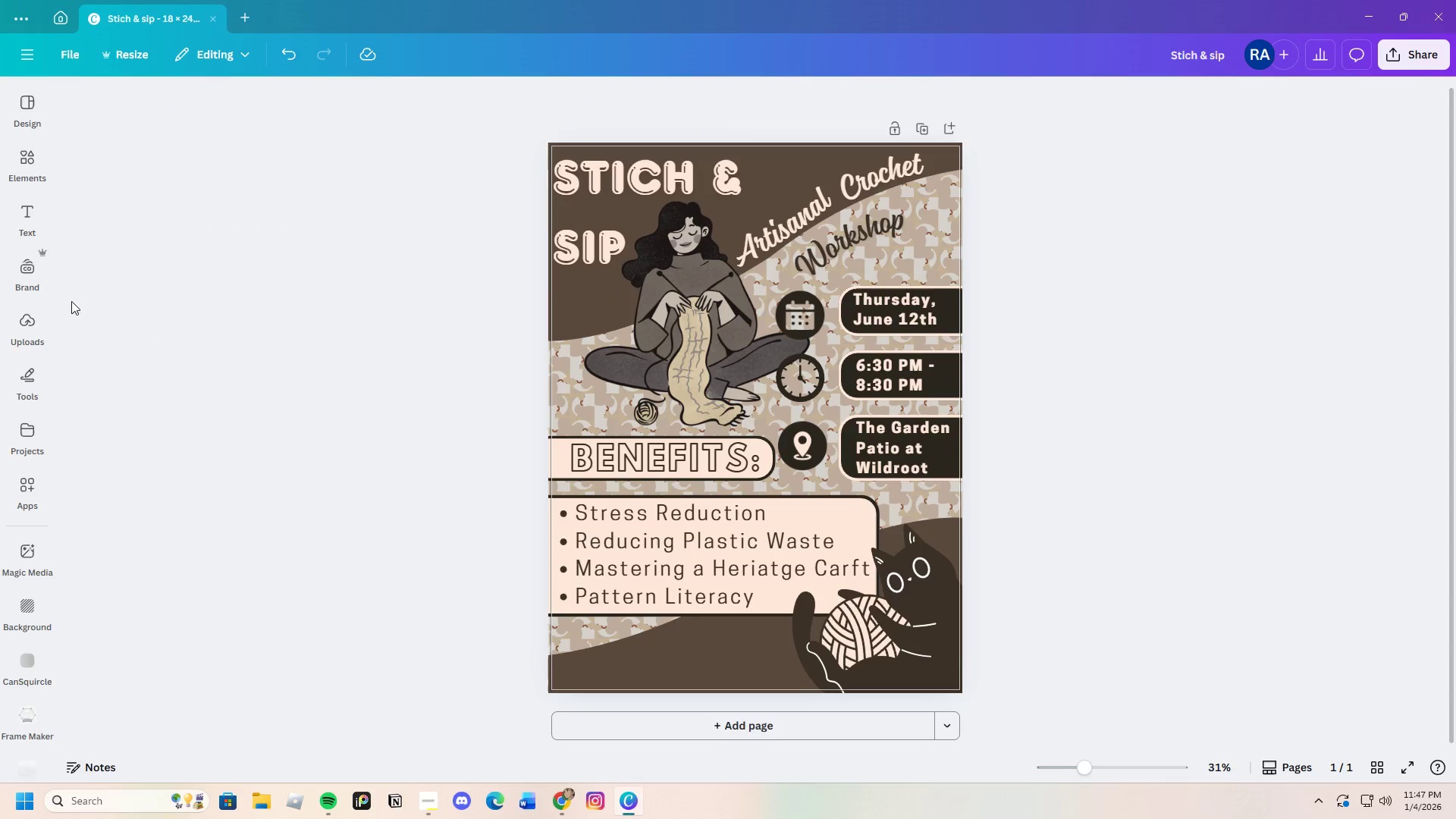 
left_click([23, 165])
 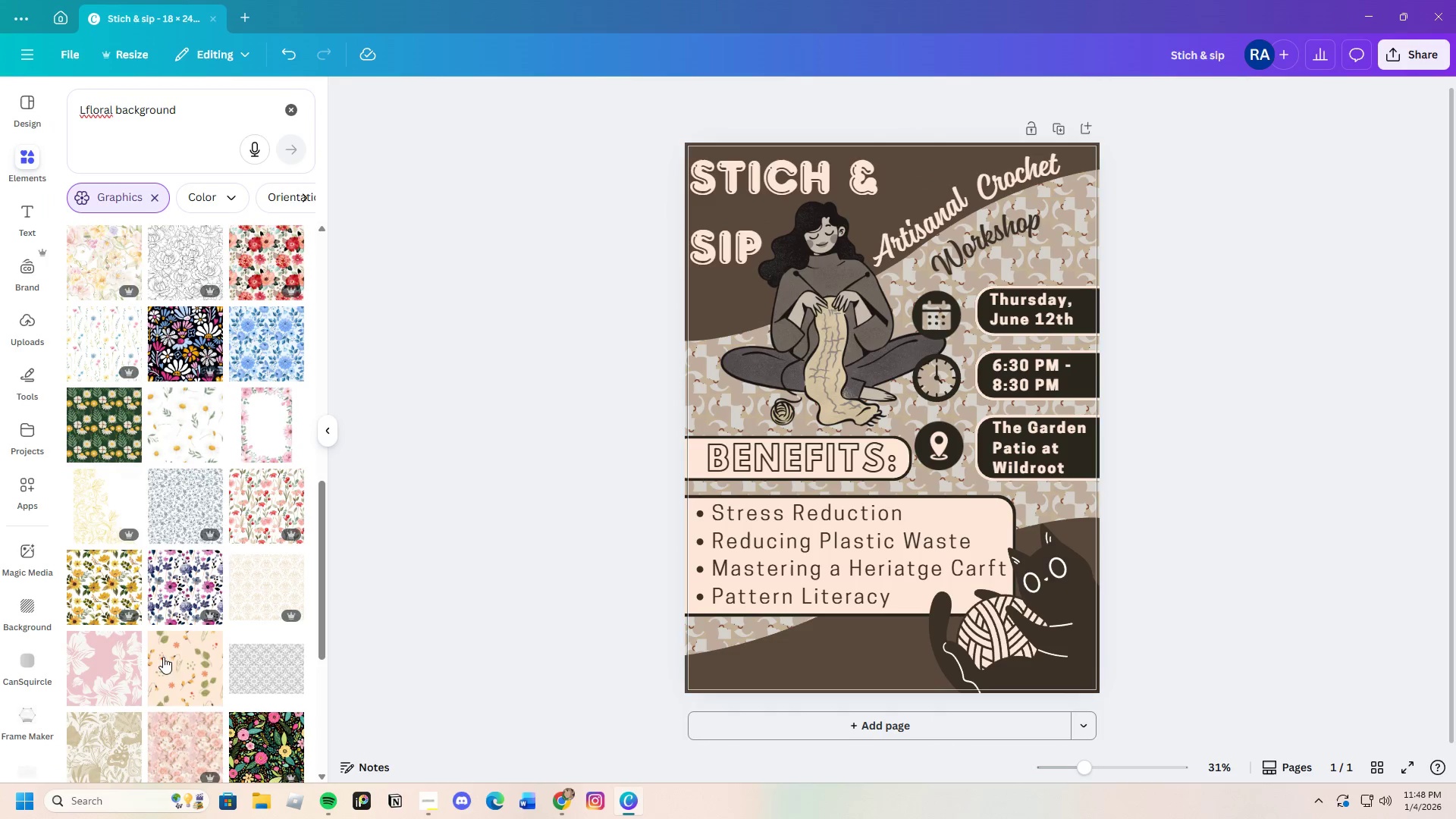 
scroll: coordinate [165, 692], scroll_direction: down, amount: 3.0
 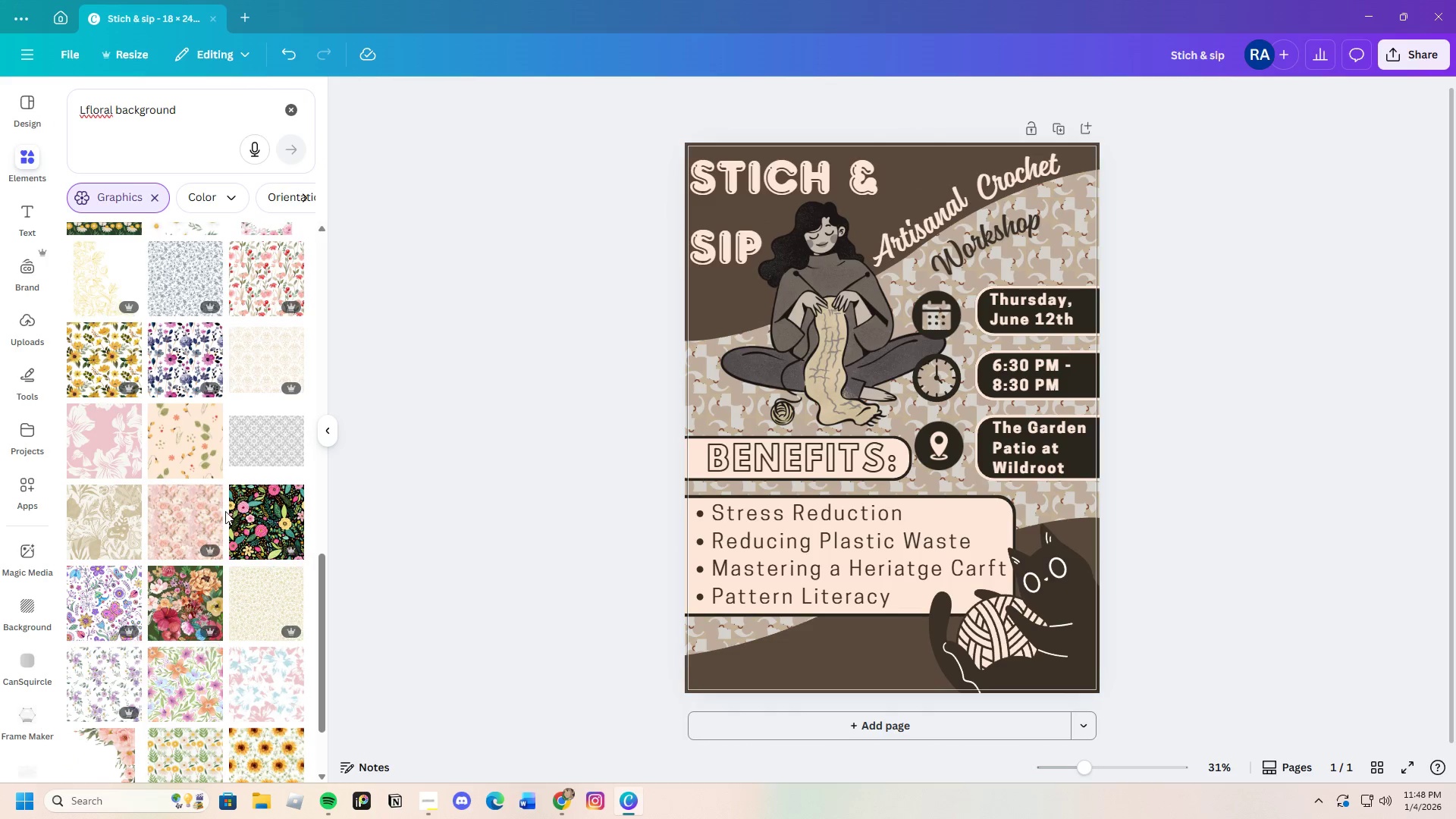 
left_click([193, 441])
 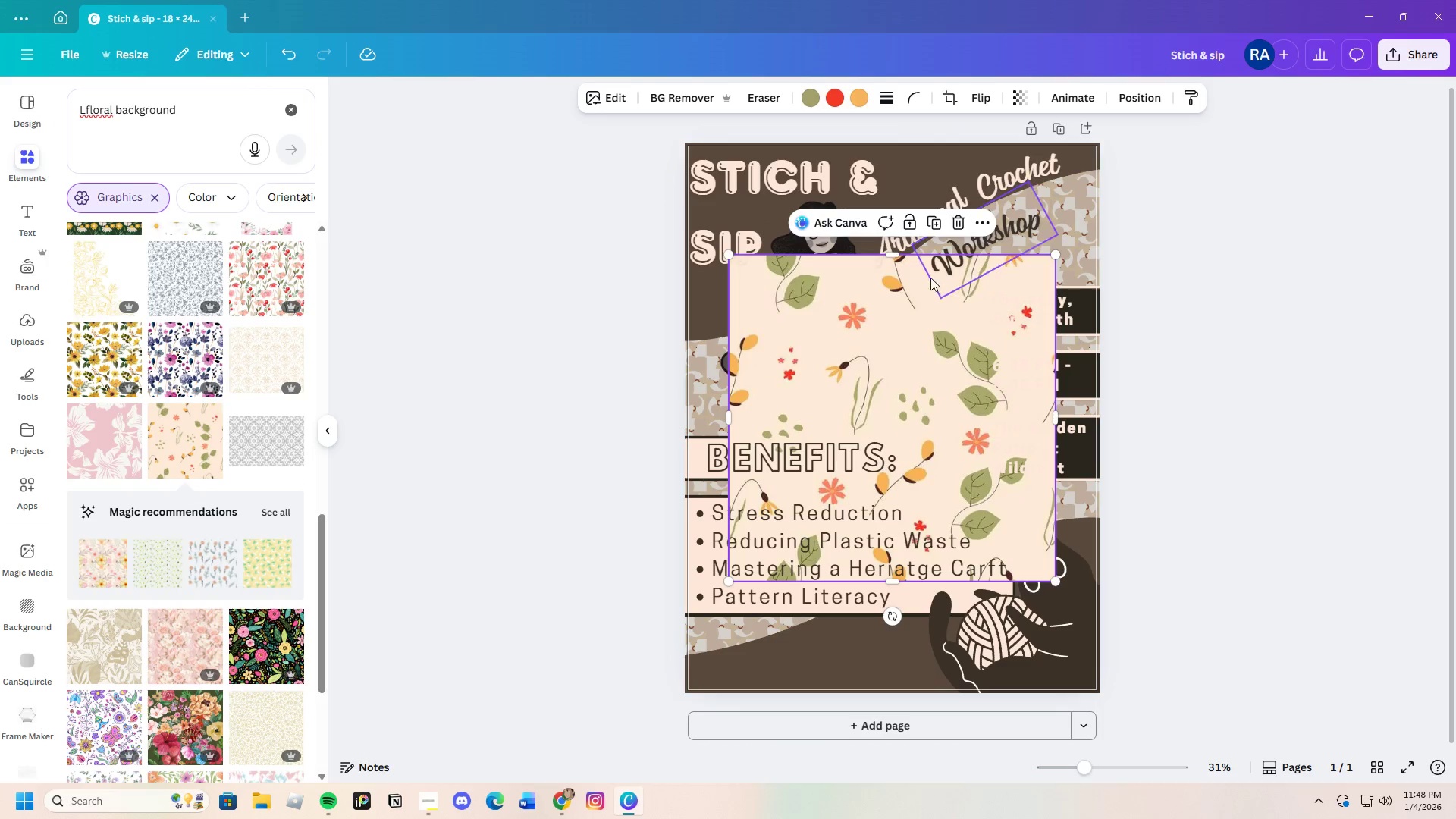 
left_click([958, 224])
 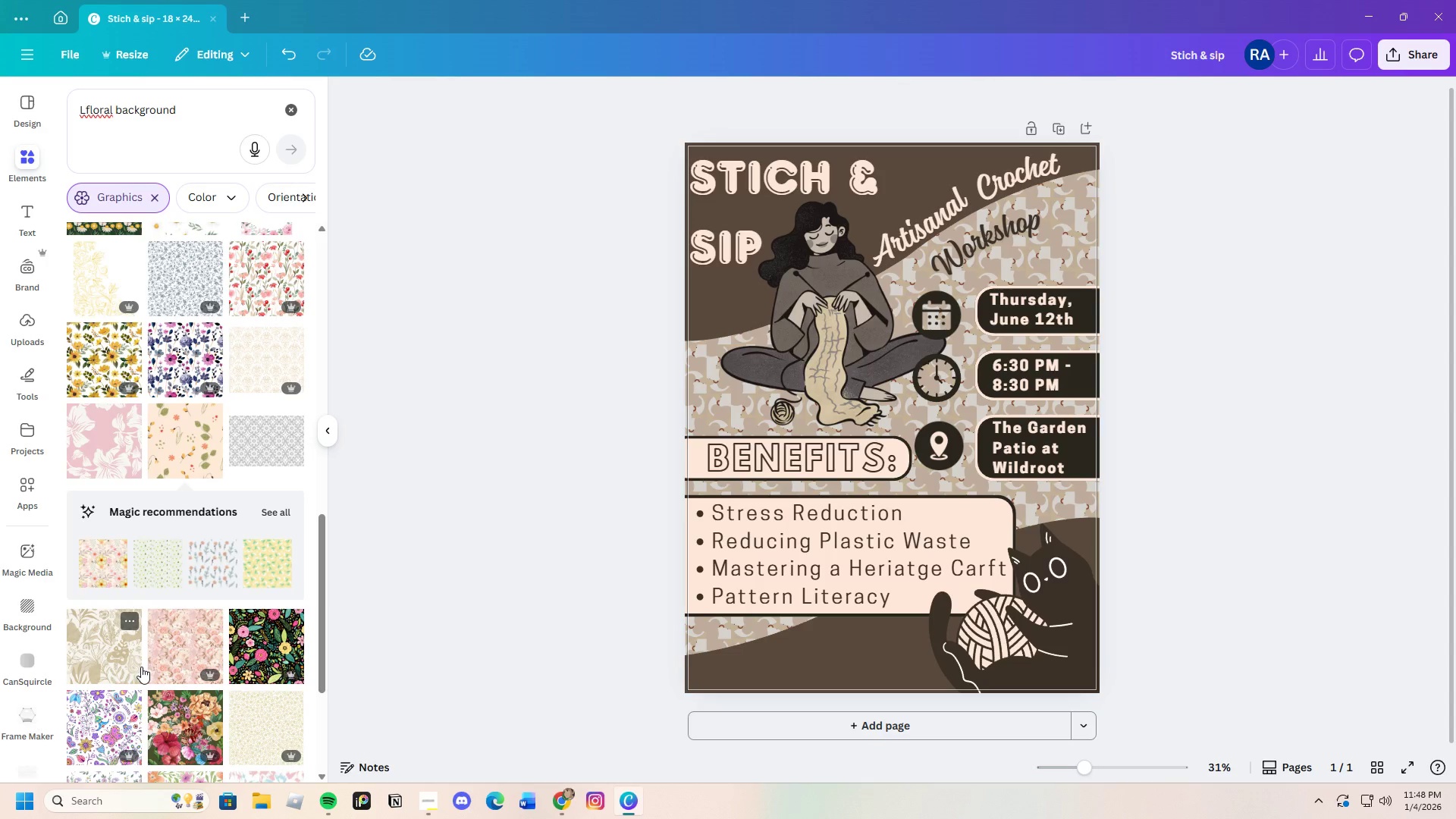 
left_click([128, 659])
 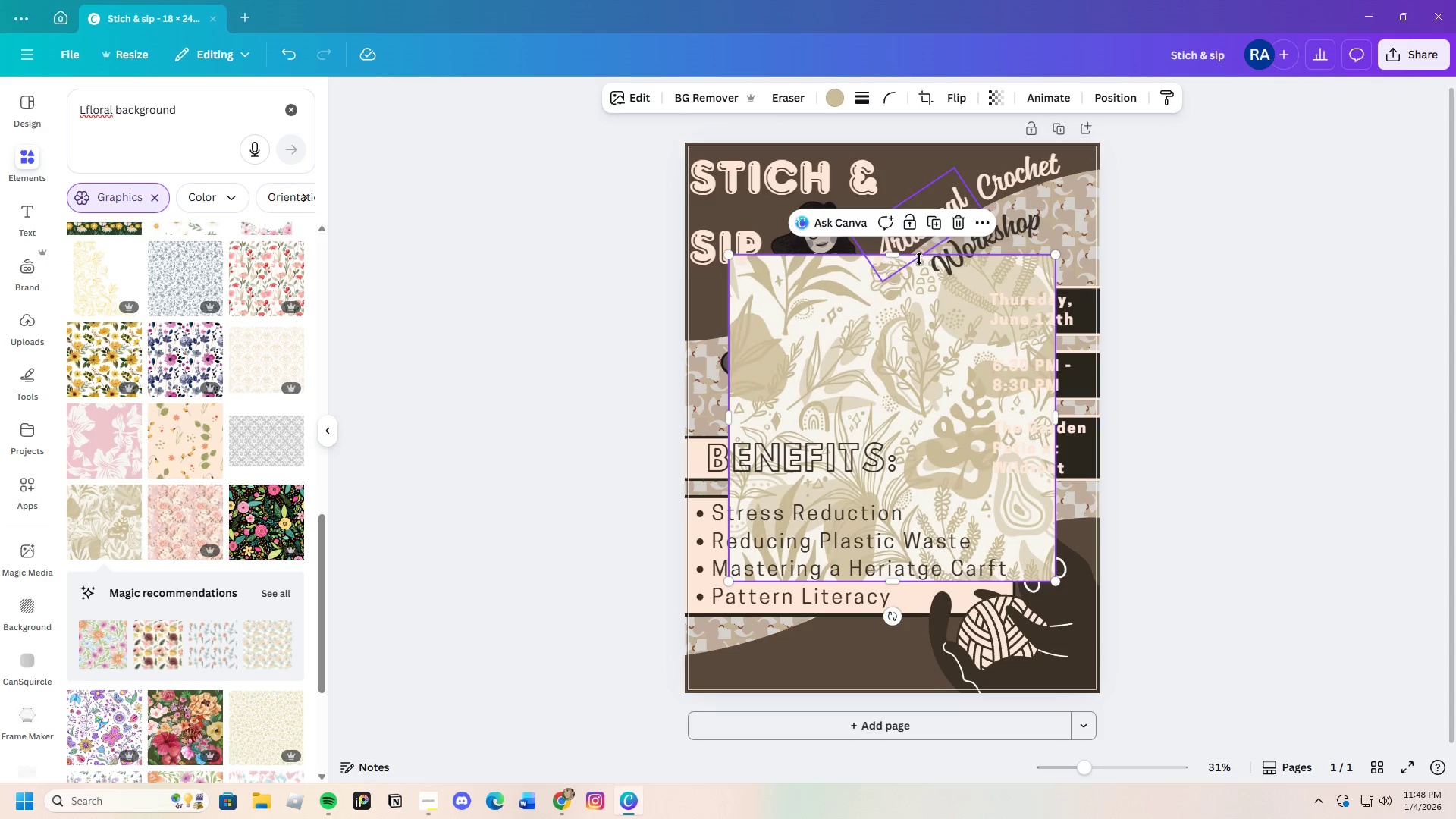 
left_click([964, 224])
 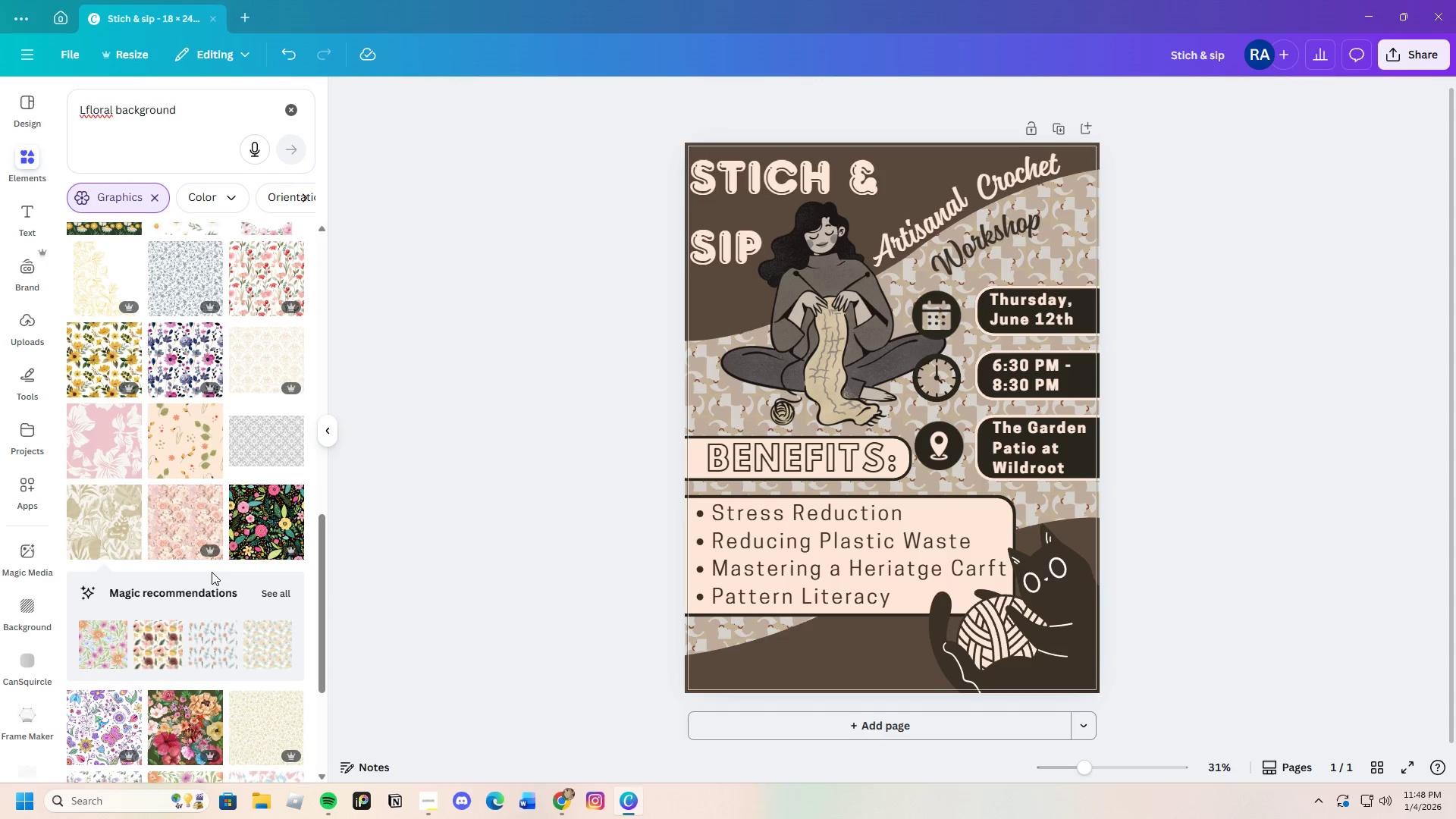 
scroll: coordinate [230, 589], scroll_direction: down, amount: 11.0
 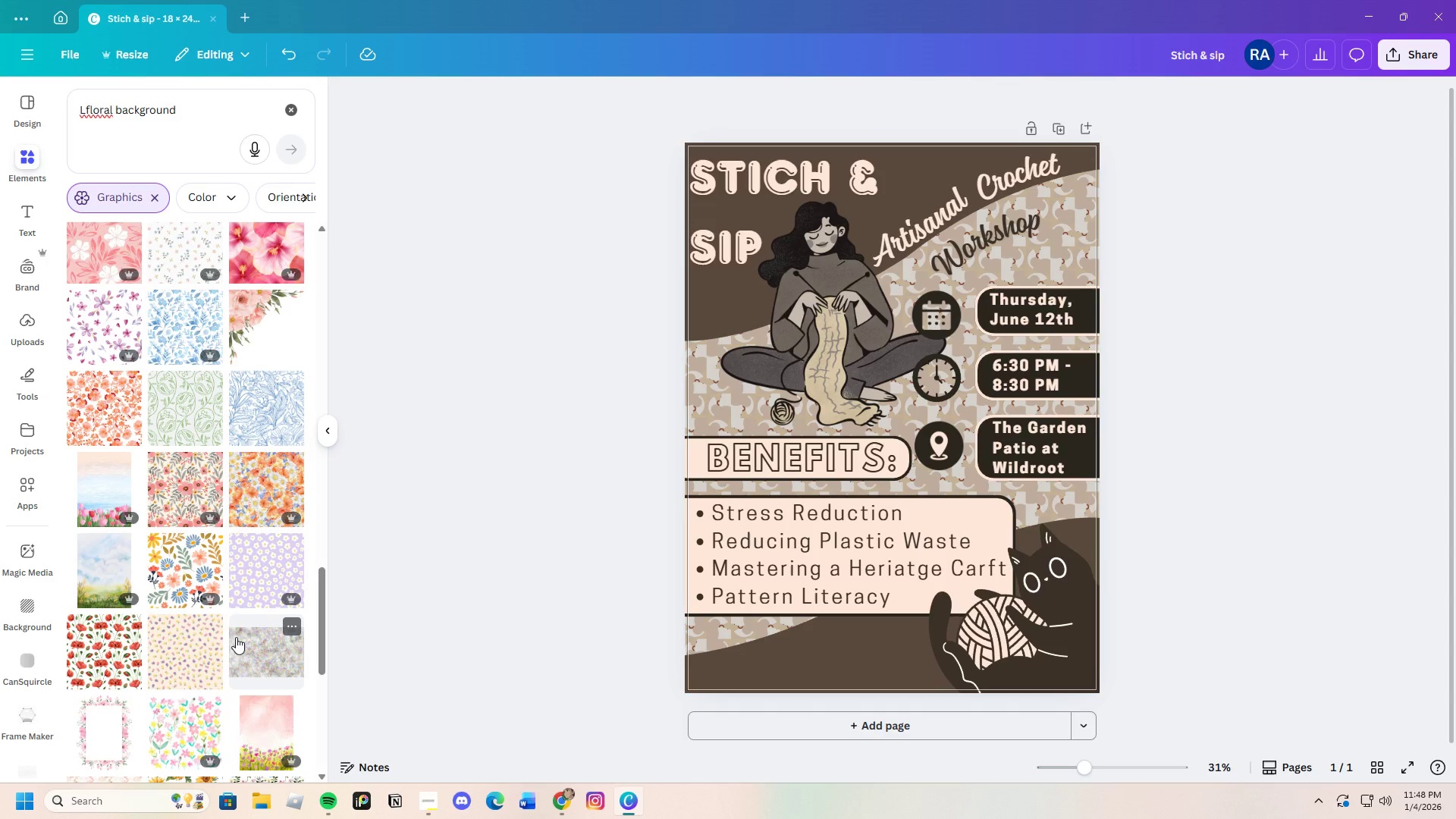 
left_click([251, 646])
 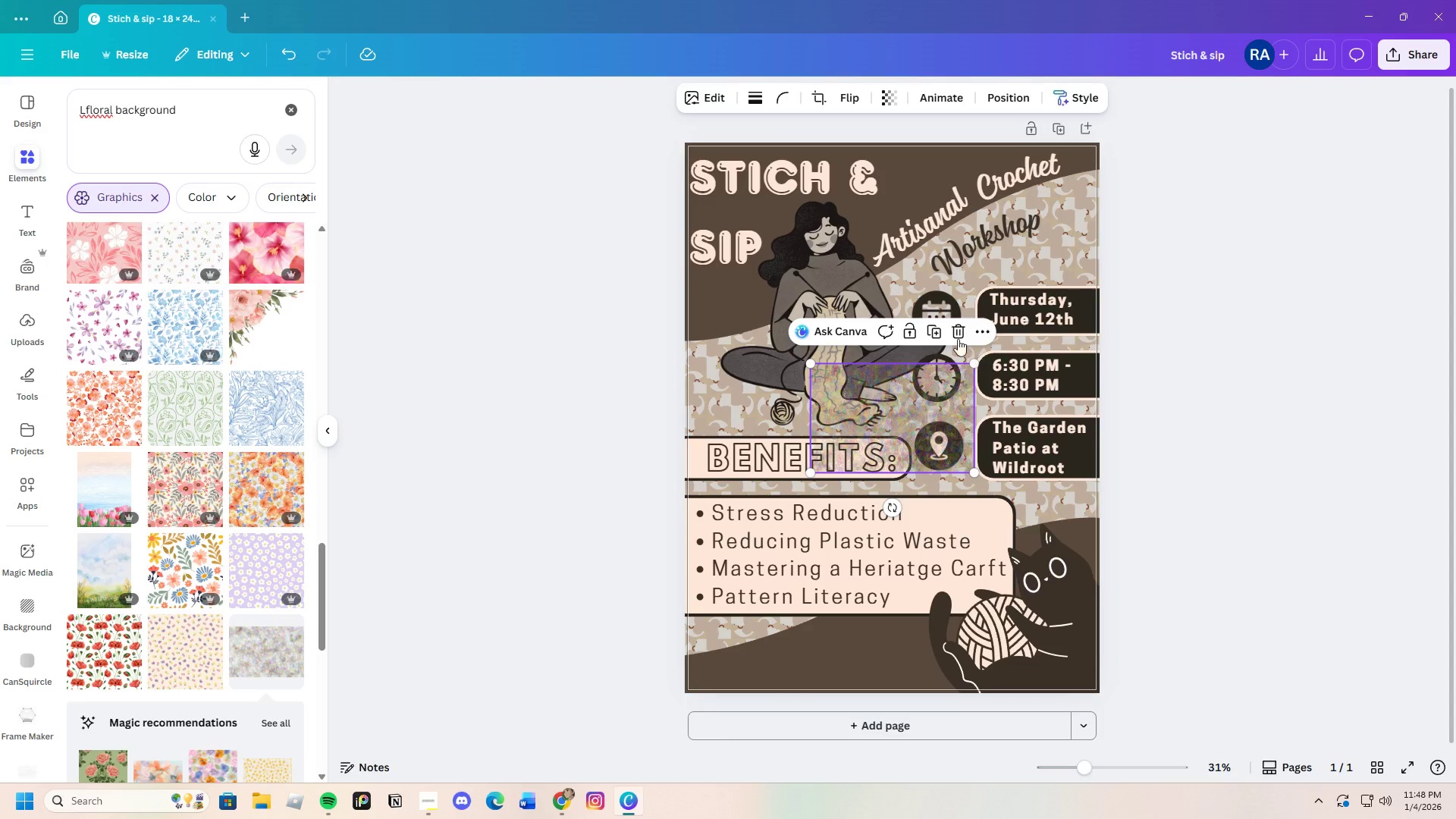 
left_click([949, 328])
 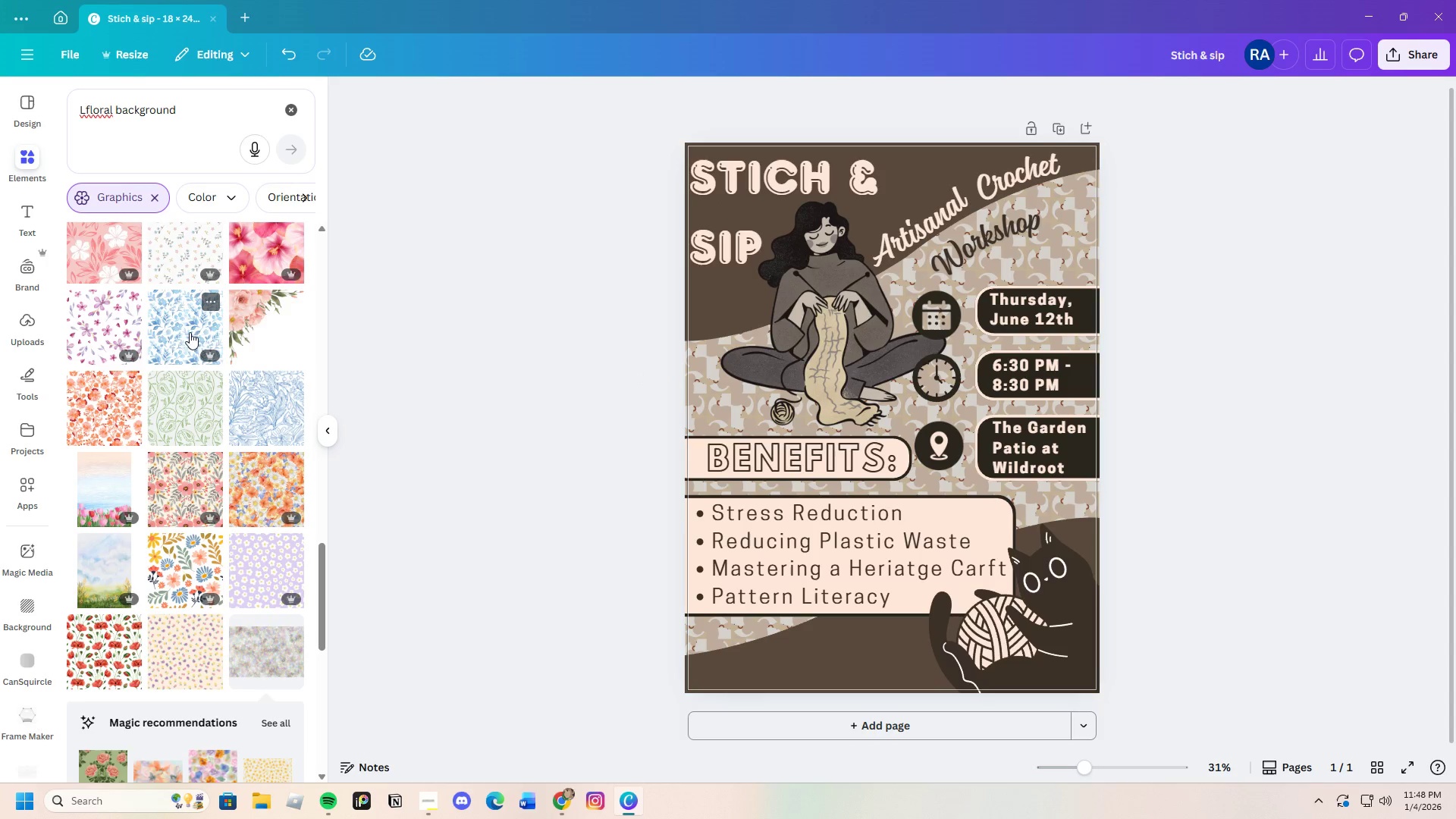 
left_click([183, 259])
 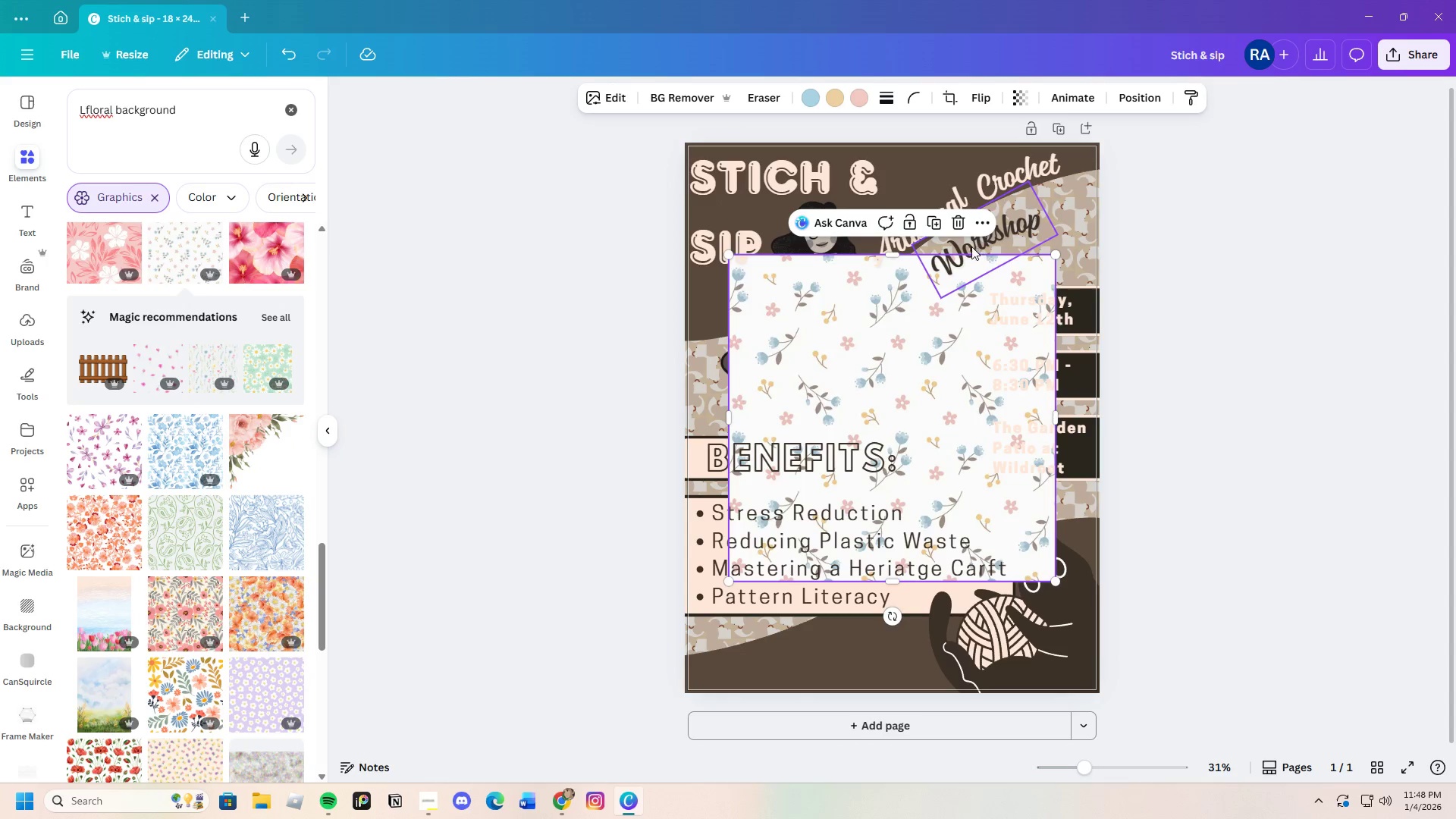 
left_click_drag(start_coordinate=[959, 227], to_coordinate=[955, 227])
 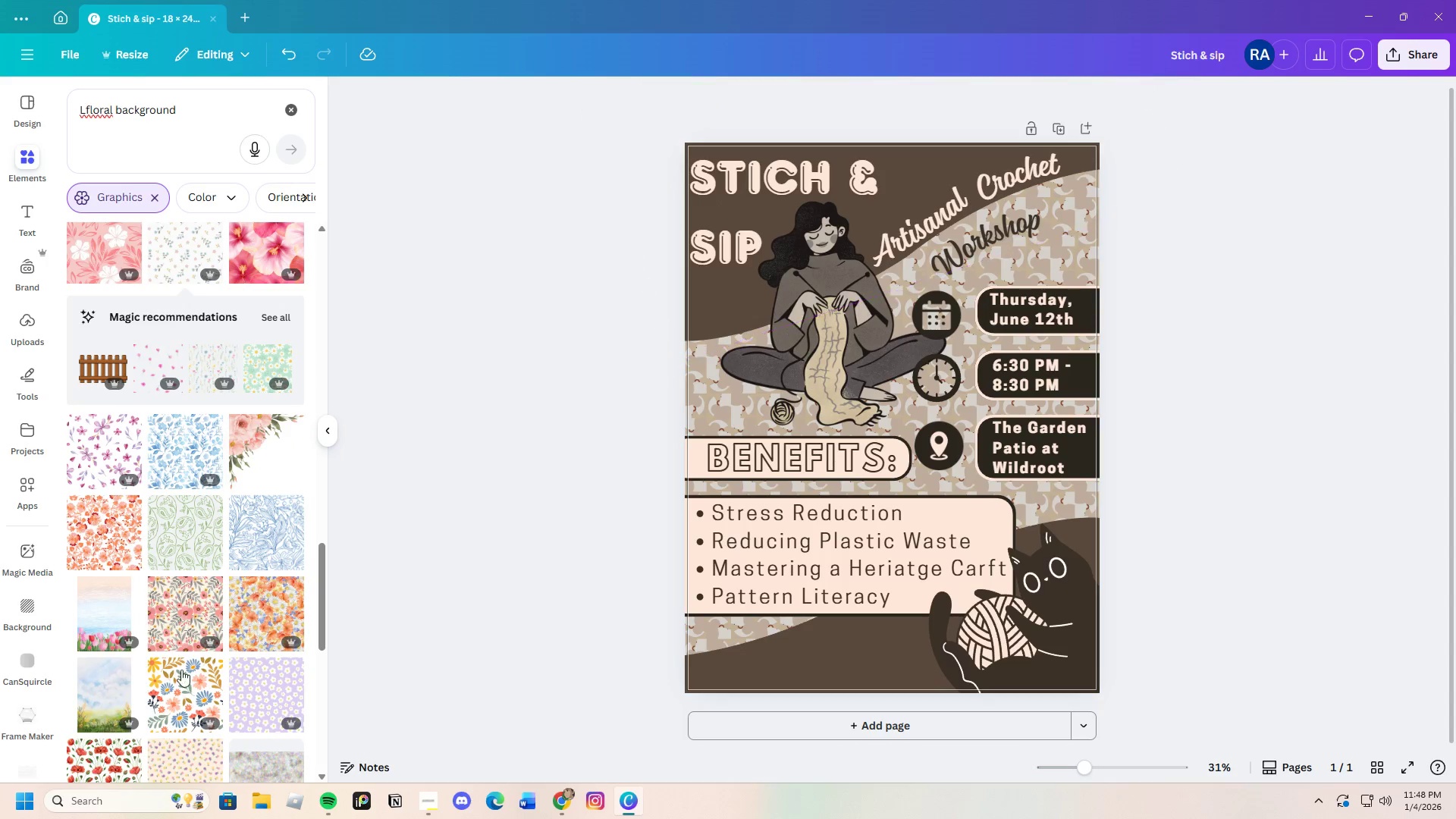 
scroll: coordinate [165, 686], scroll_direction: down, amount: 12.0
 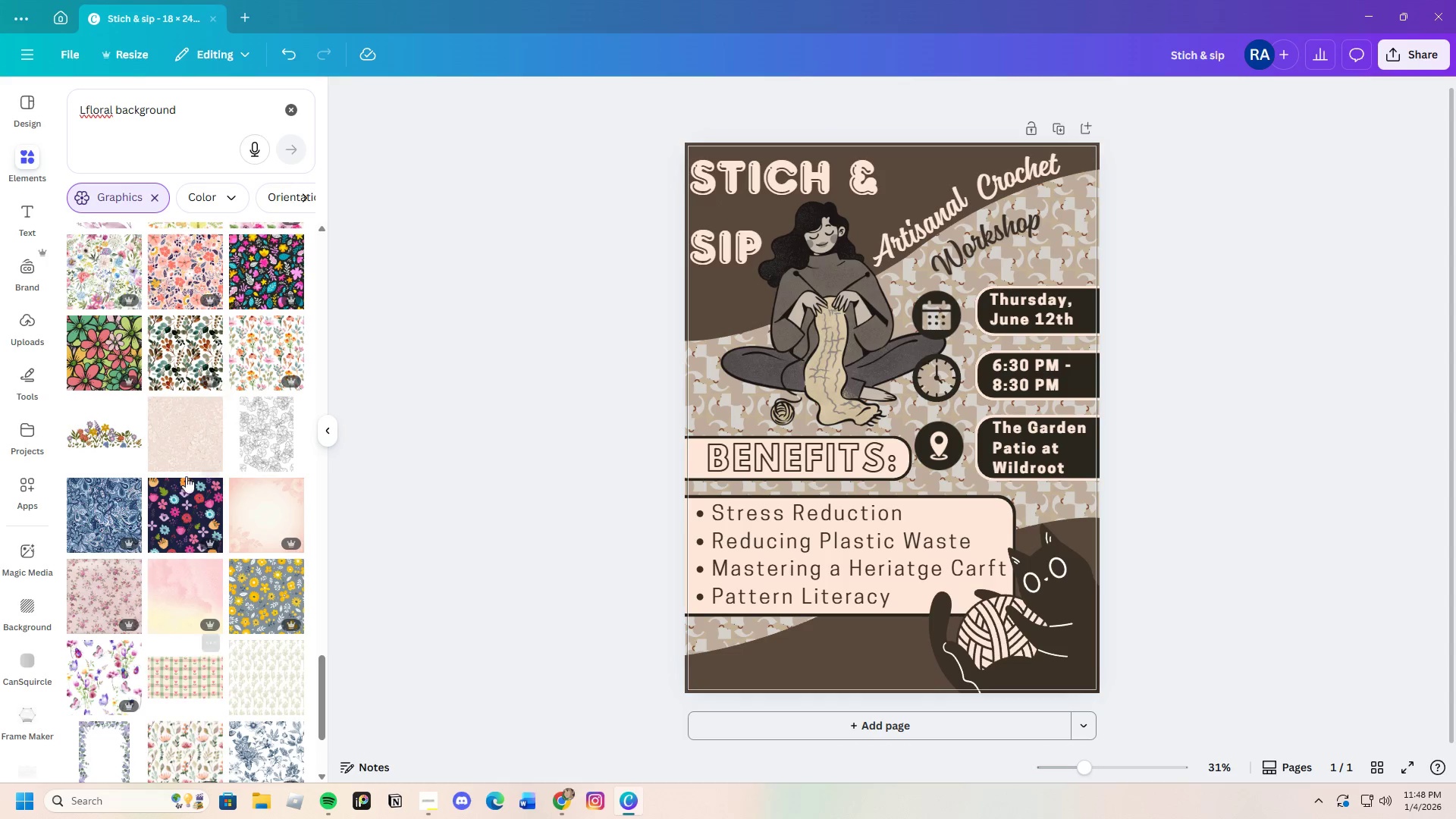 
left_click([190, 442])
 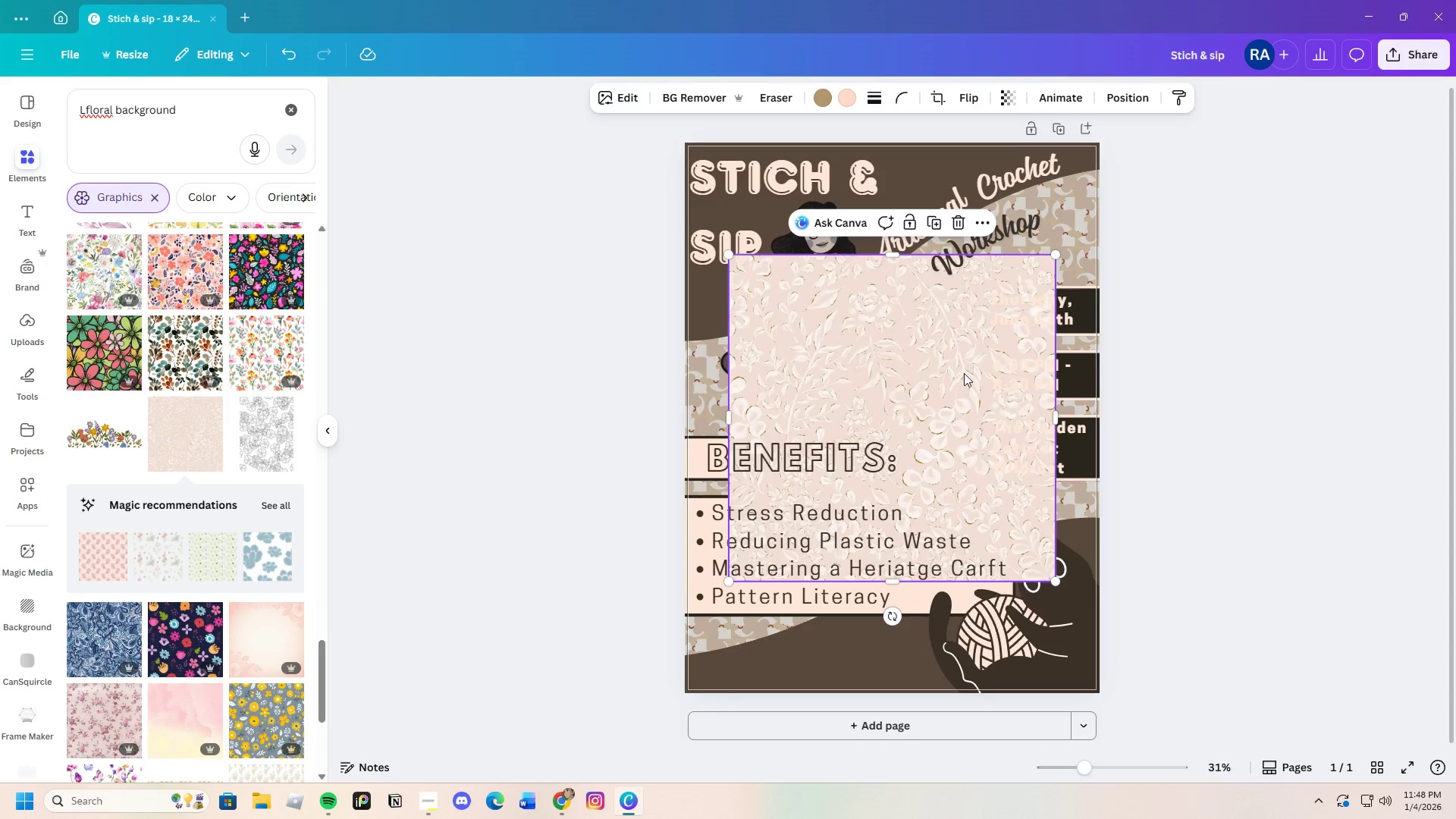 
left_click_drag(start_coordinate=[966, 370], to_coordinate=[933, 382])
 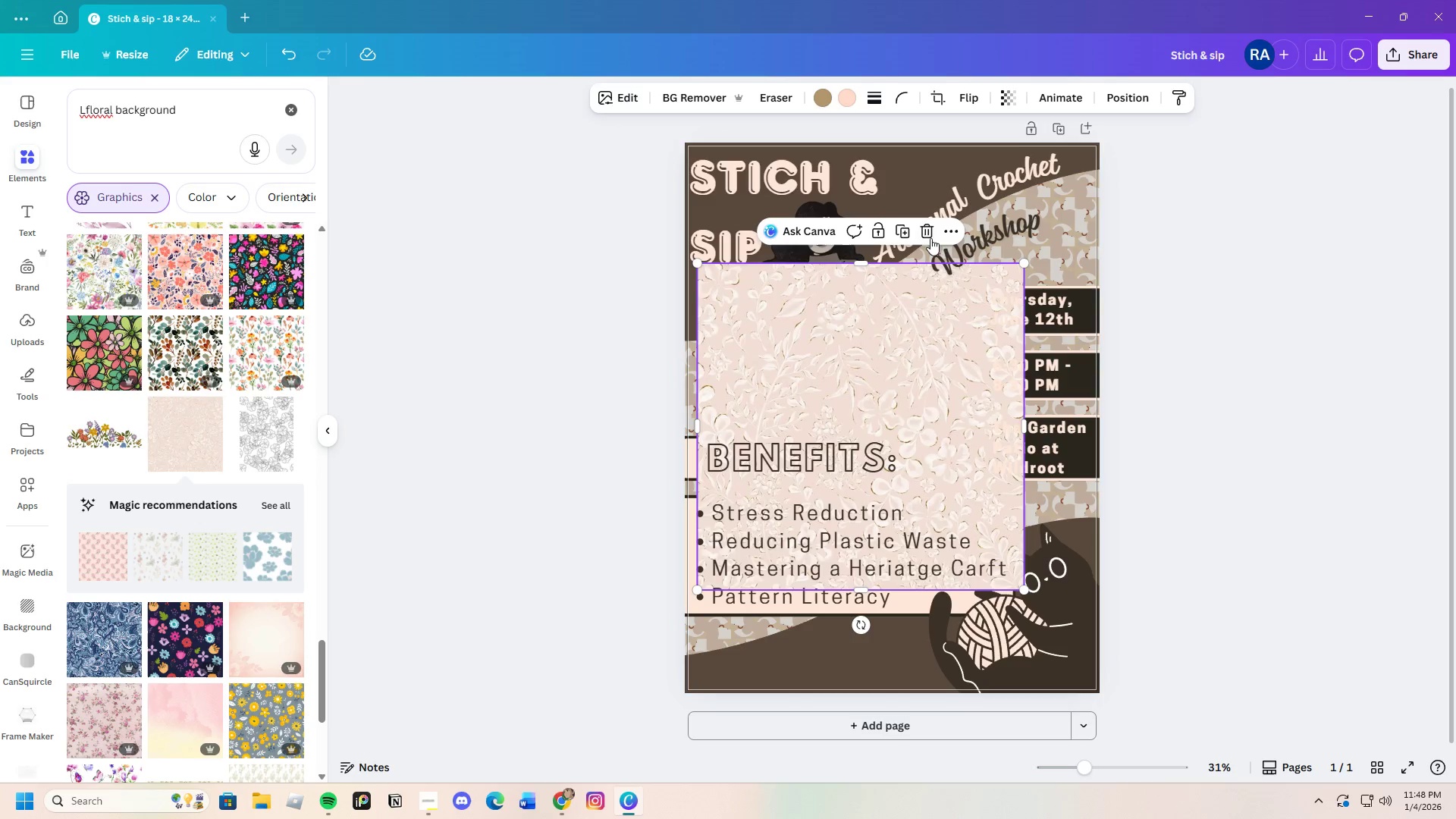 
left_click([927, 233])
 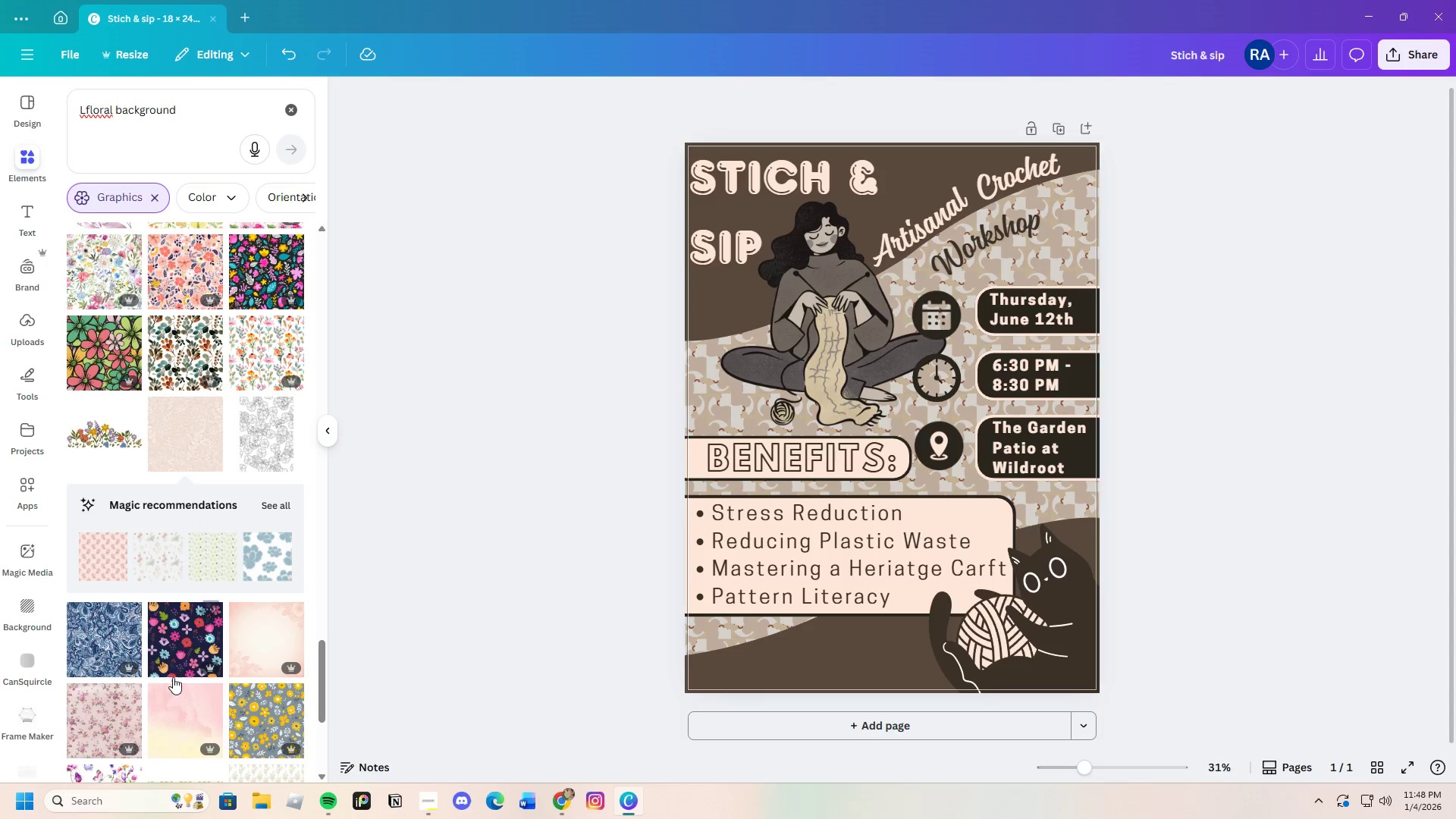 
scroll: coordinate [250, 672], scroll_direction: down, amount: 12.0
 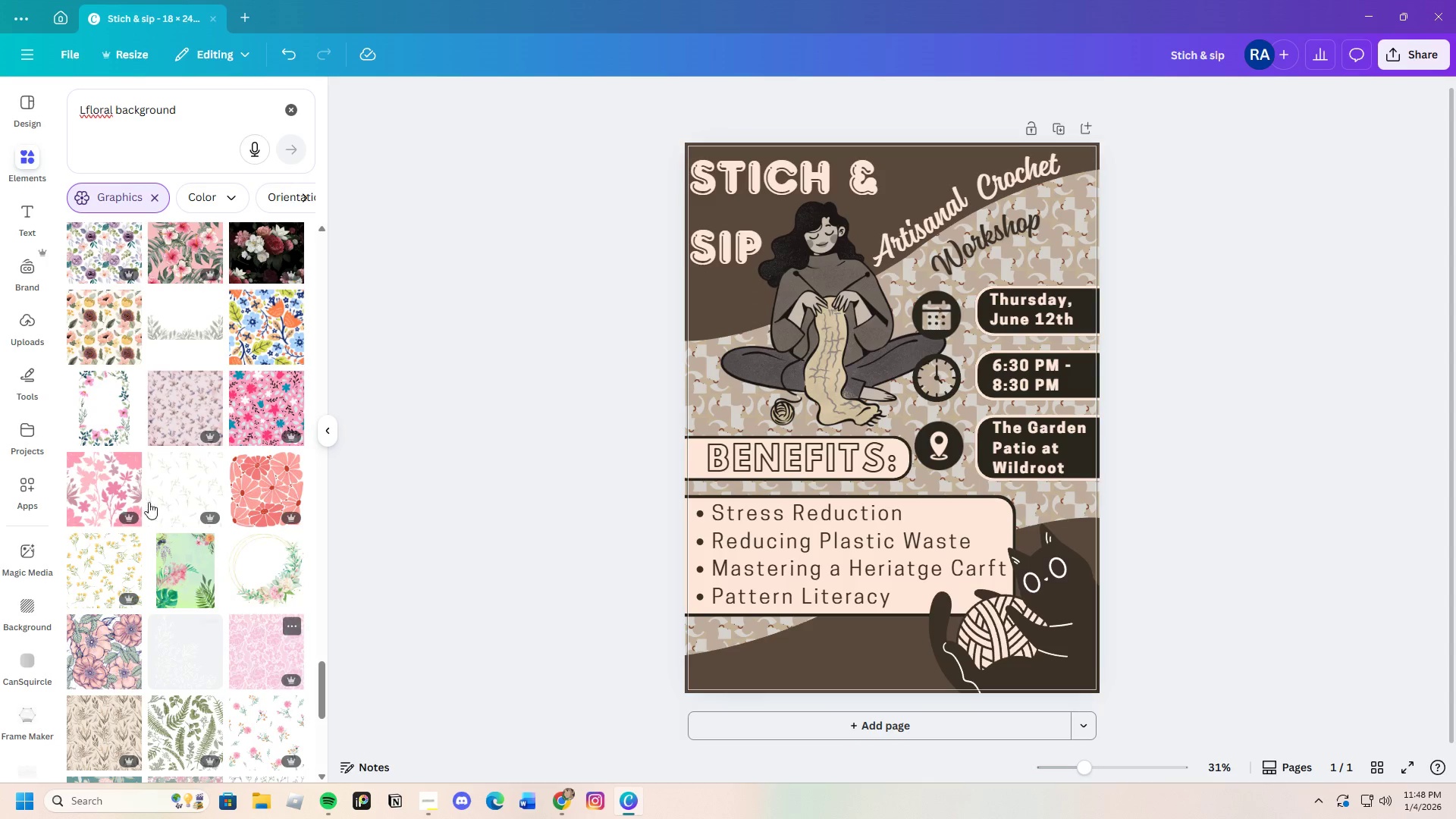 
left_click([152, 393])
 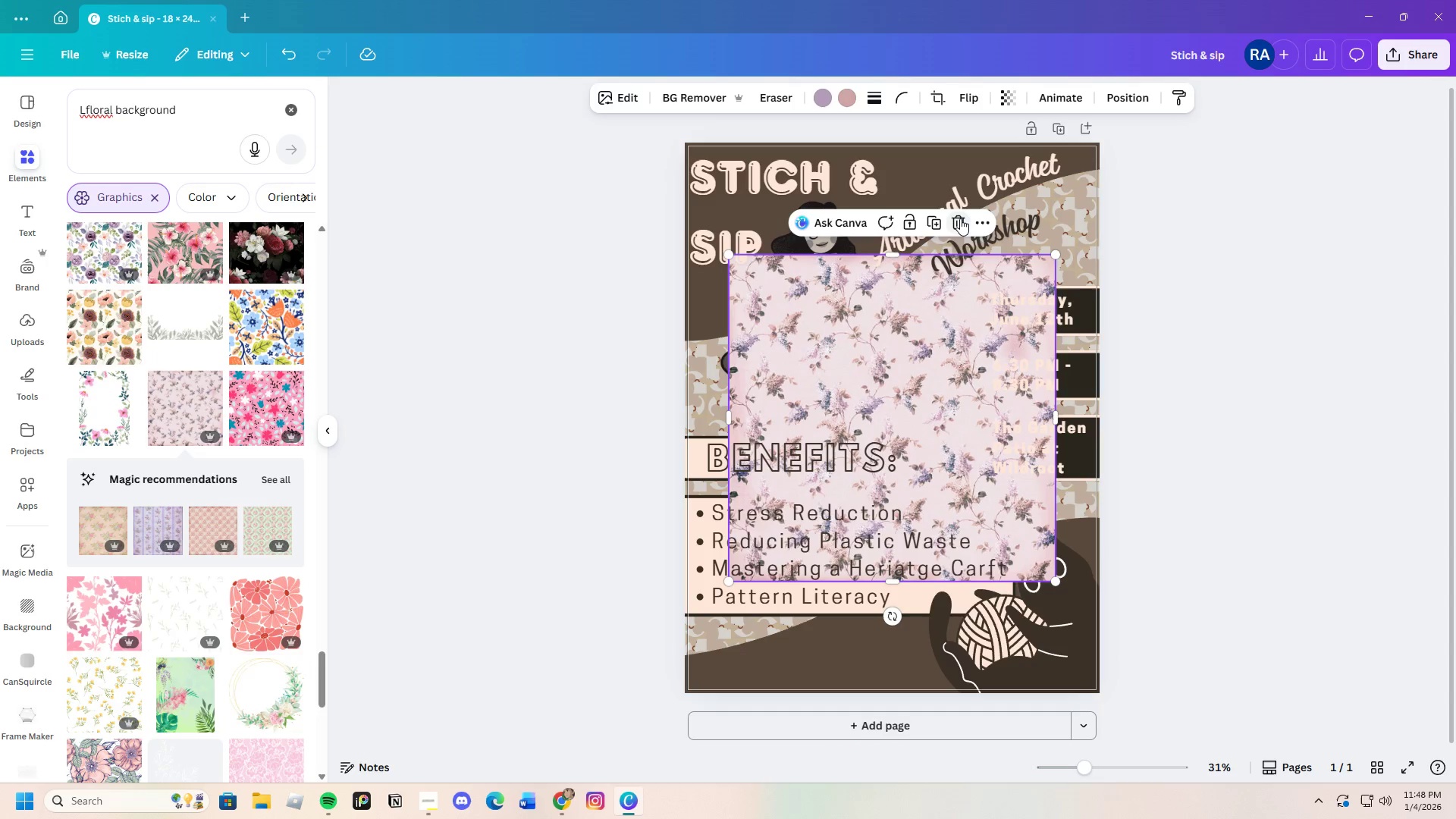 
scroll: coordinate [223, 514], scroll_direction: down, amount: 6.0
 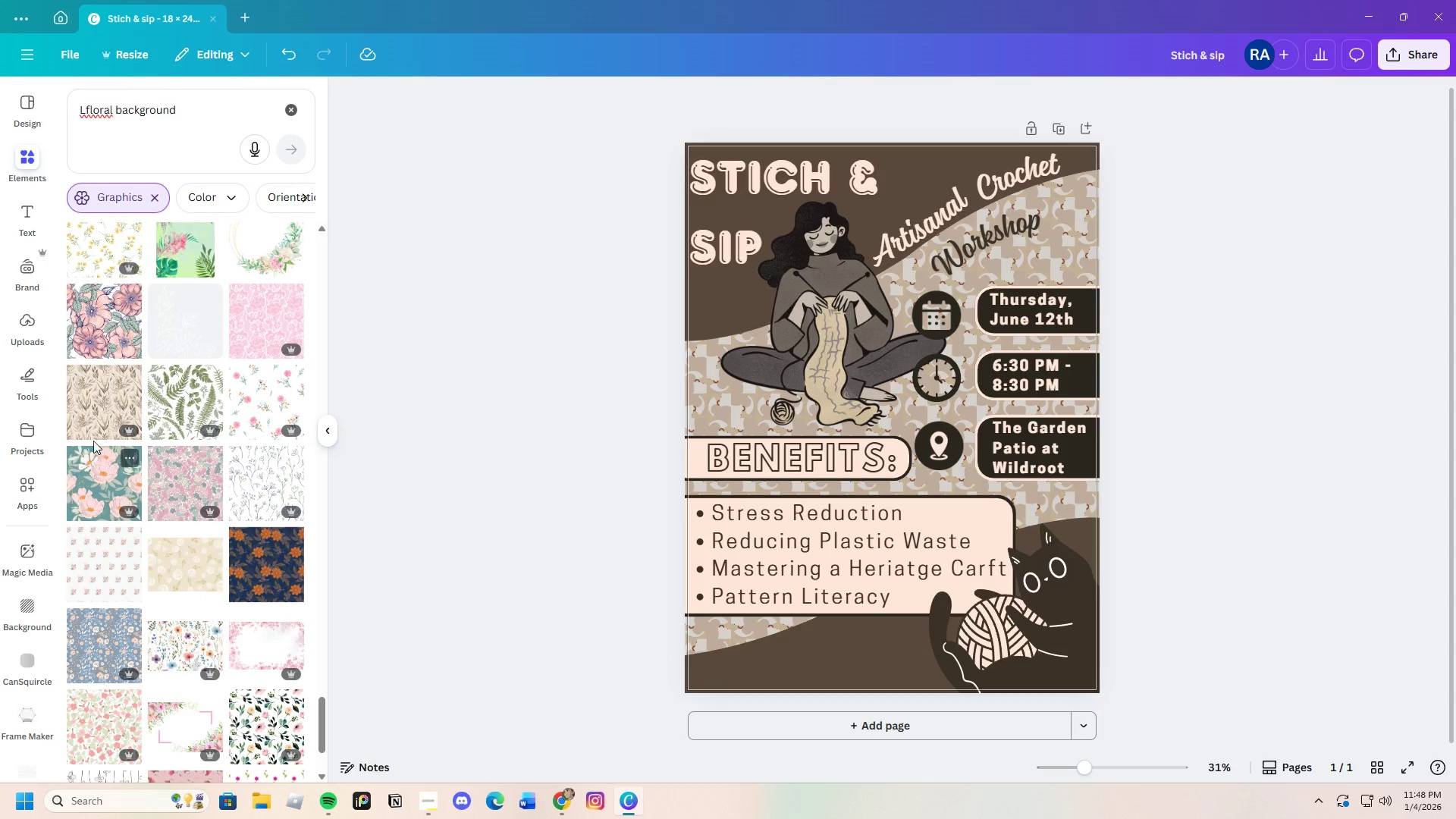 
left_click([90, 412])
 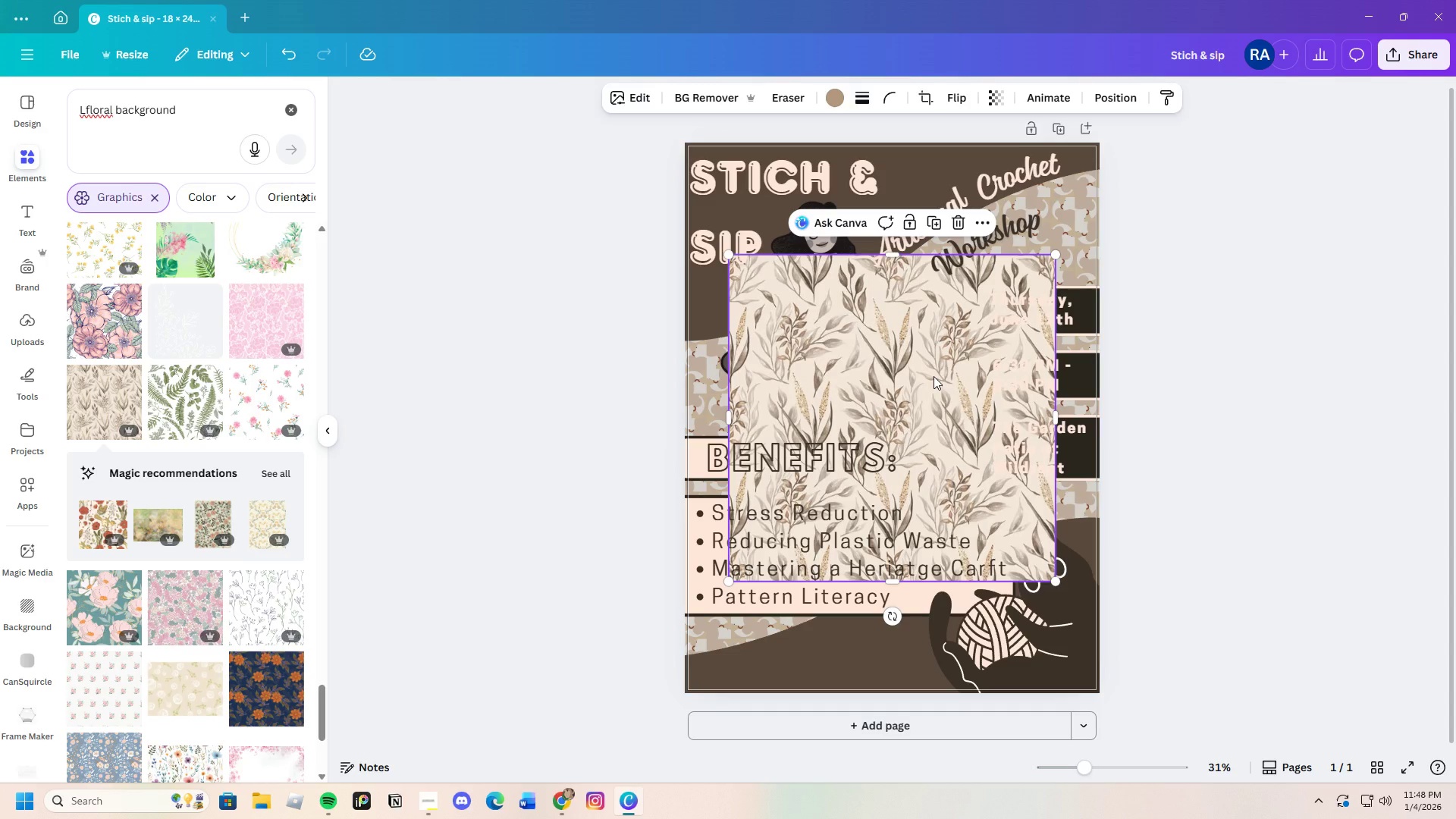 
wait(5.5)
 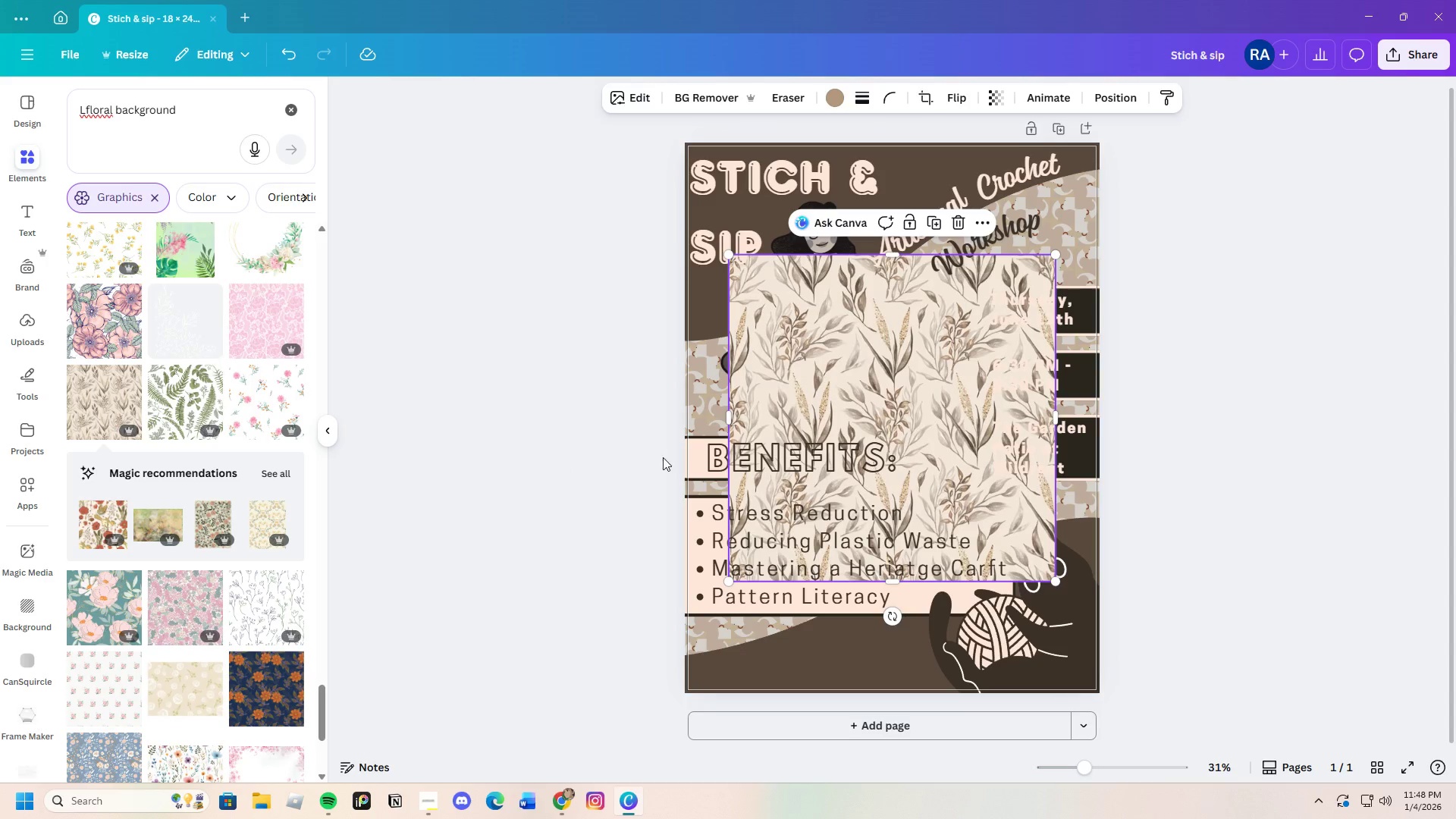 
left_click([962, 219])
 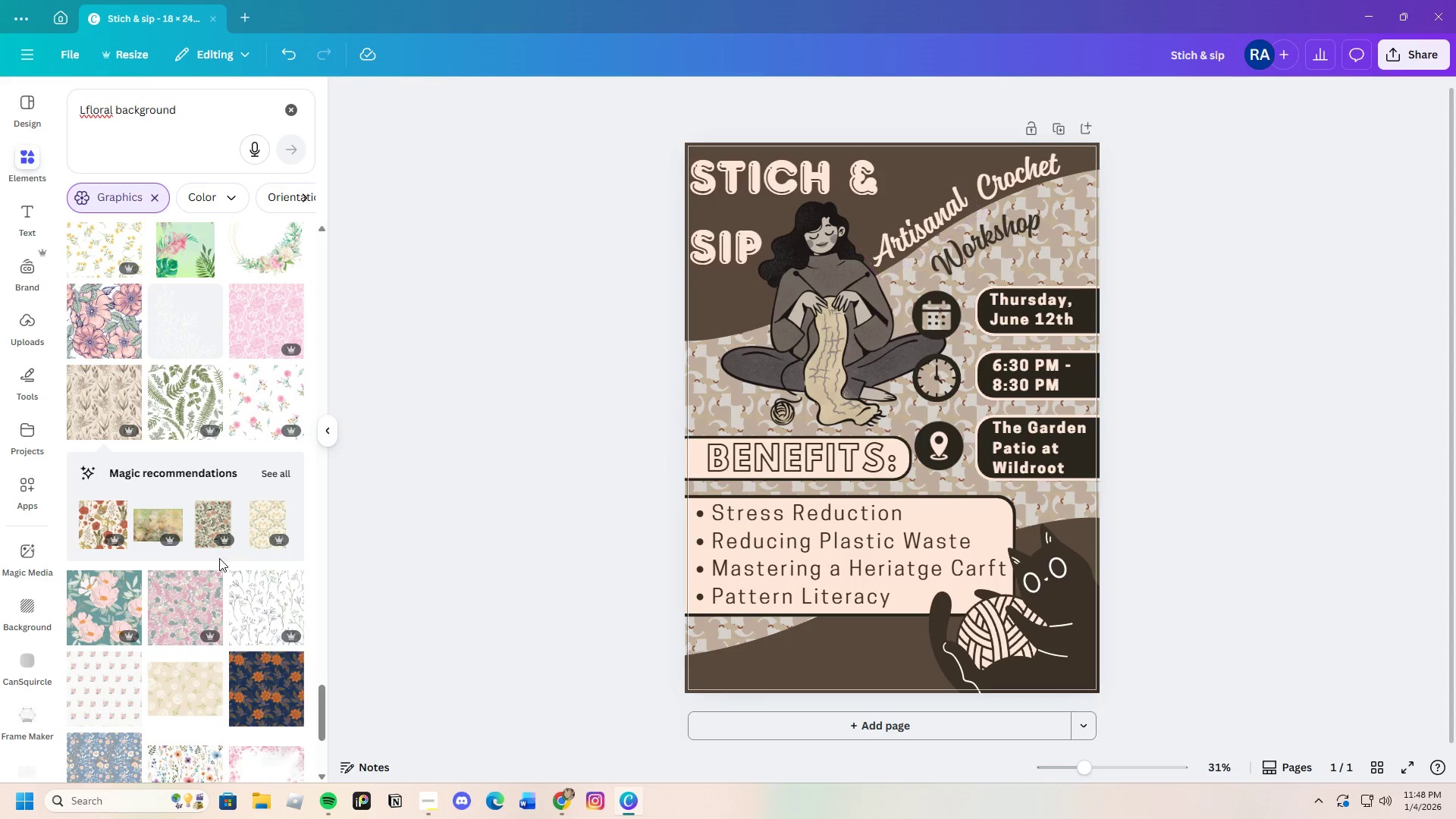 
scroll: coordinate [196, 640], scroll_direction: down, amount: 12.0
 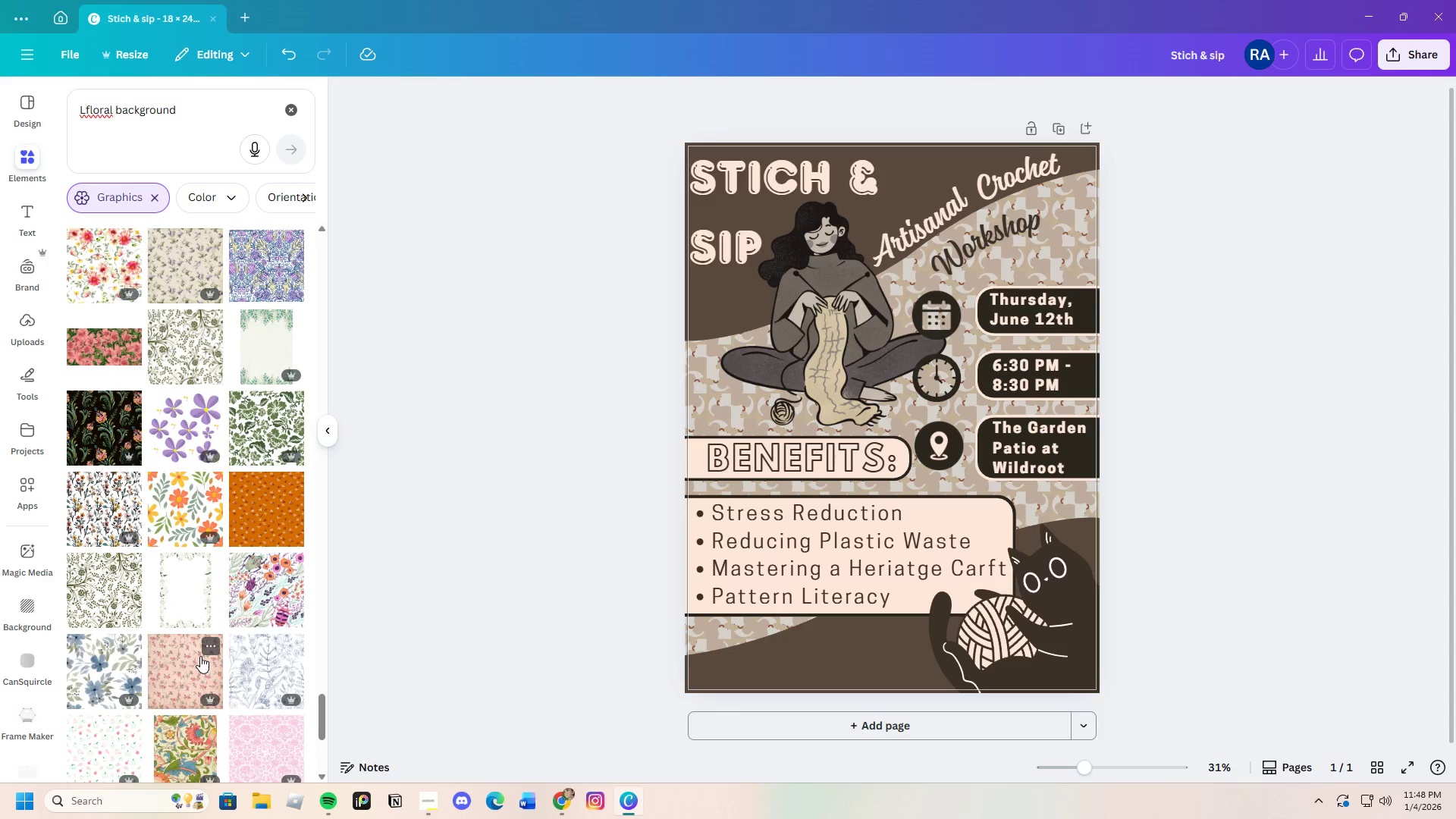 
scroll: coordinate [198, 648], scroll_direction: up, amount: 3.0
 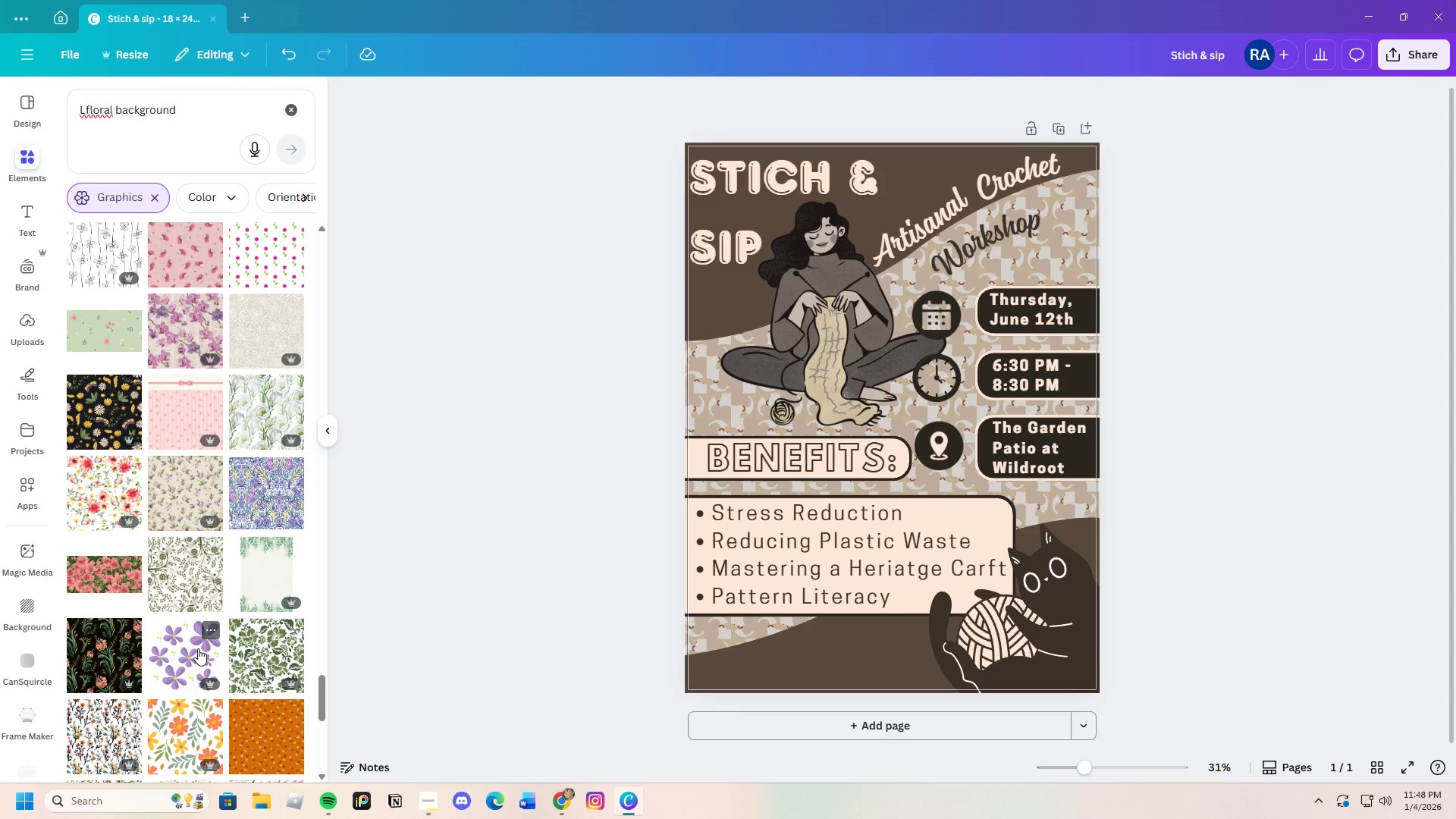 
scroll: coordinate [198, 648], scroll_direction: down, amount: 3.0
 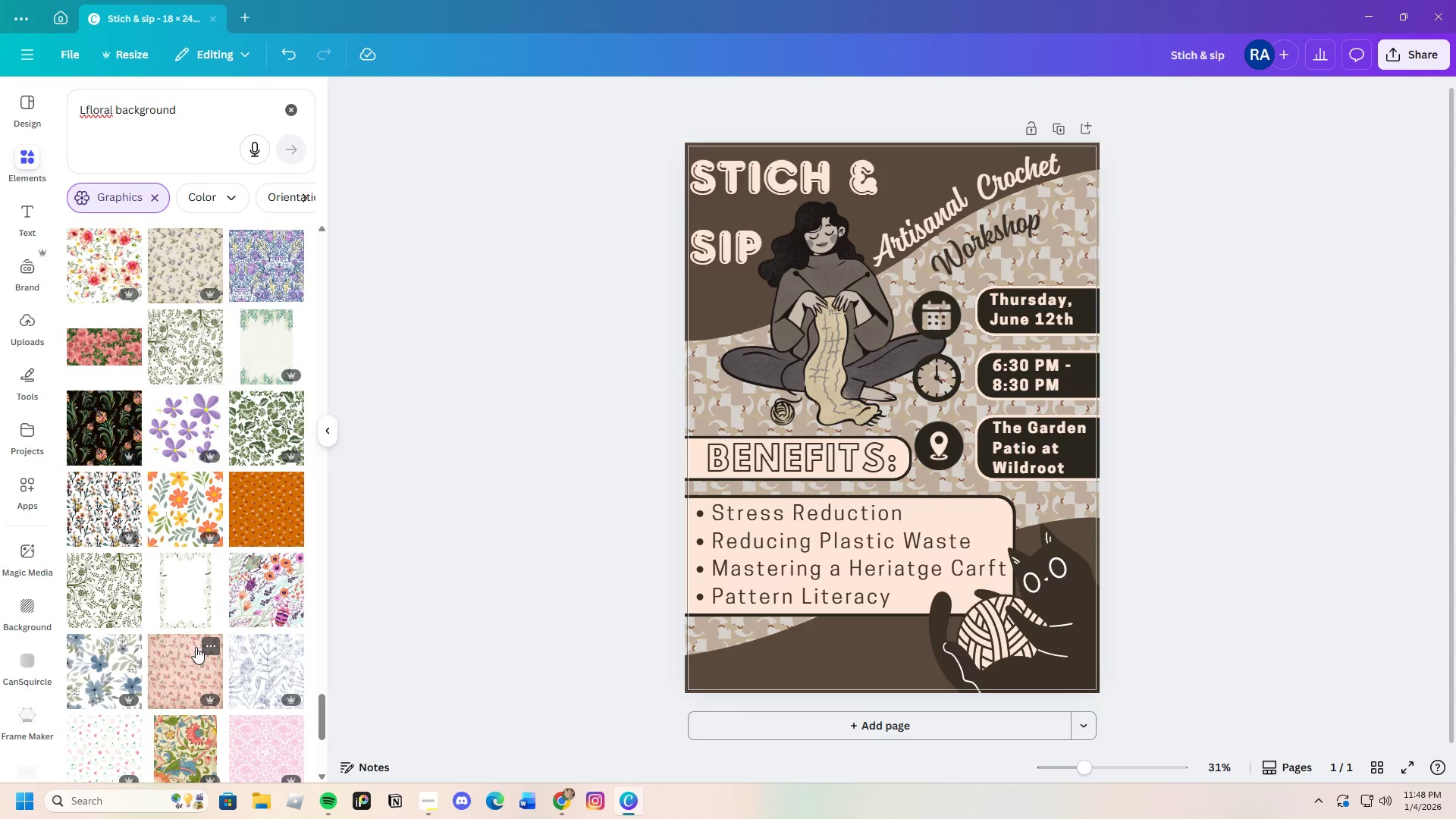 
scroll: coordinate [157, 584], scroll_direction: up, amount: 4.0
 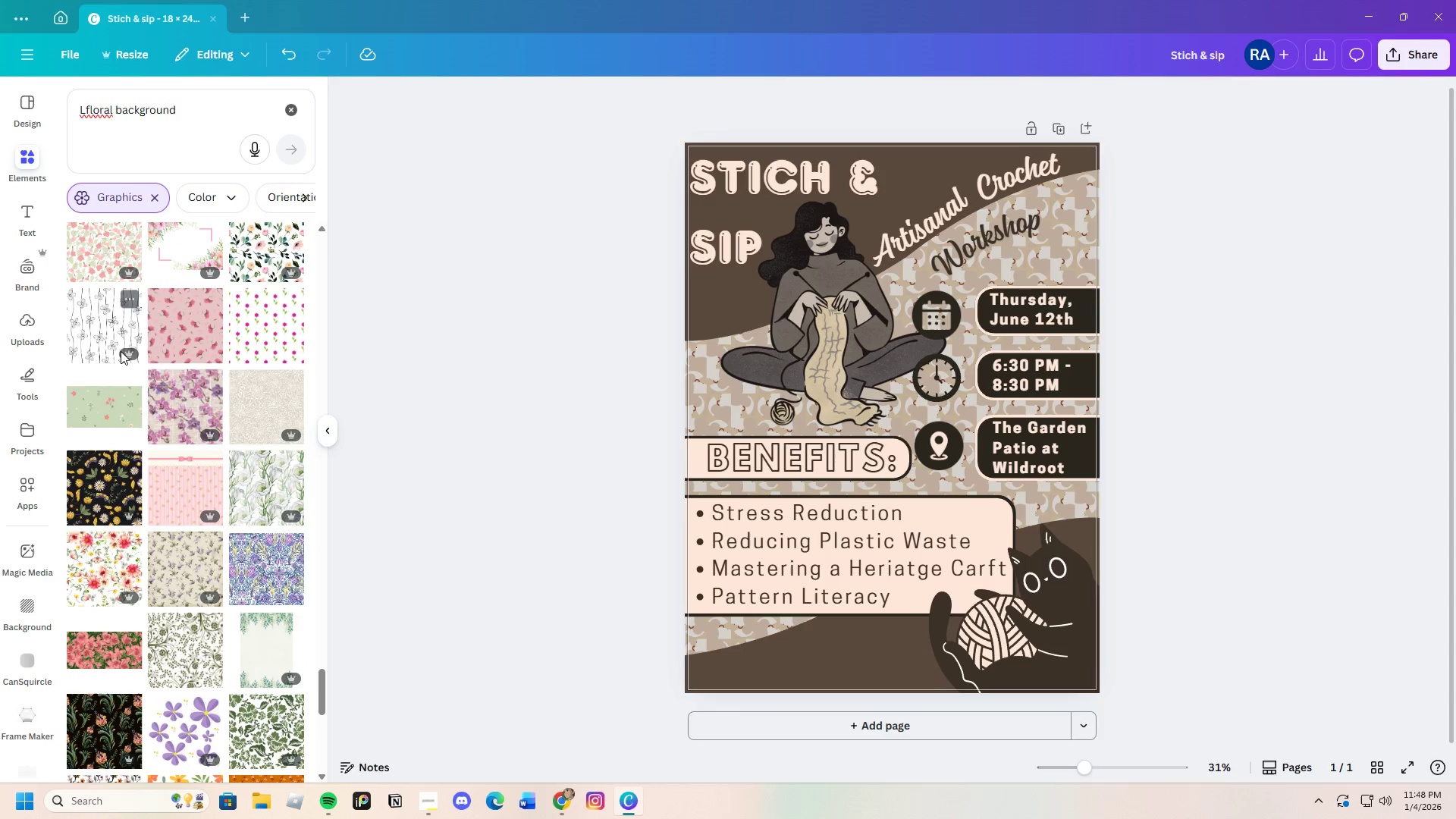 
scroll: coordinate [185, 639], scroll_direction: down, amount: 11.0
 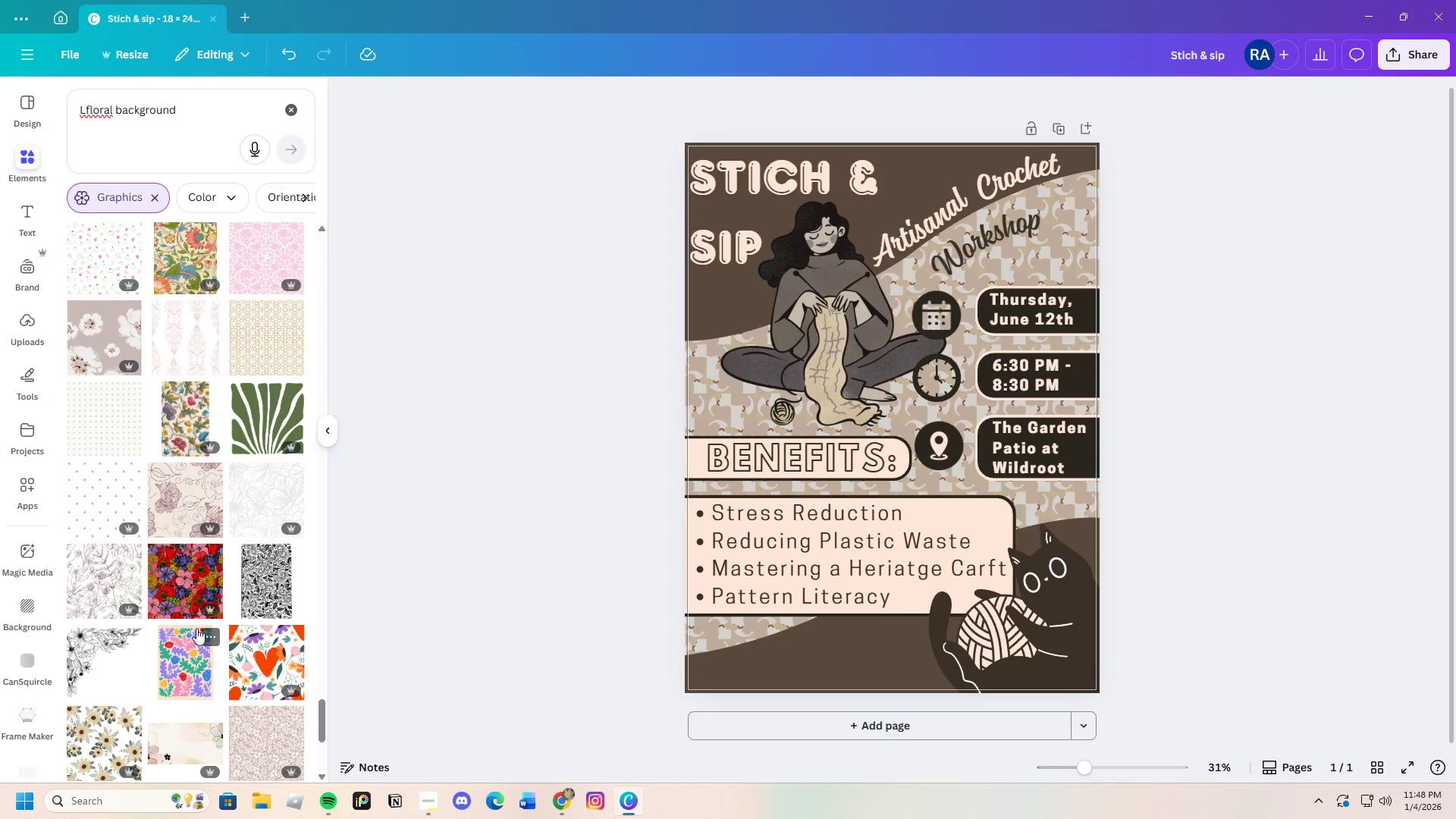 
left_click([165, 488])
 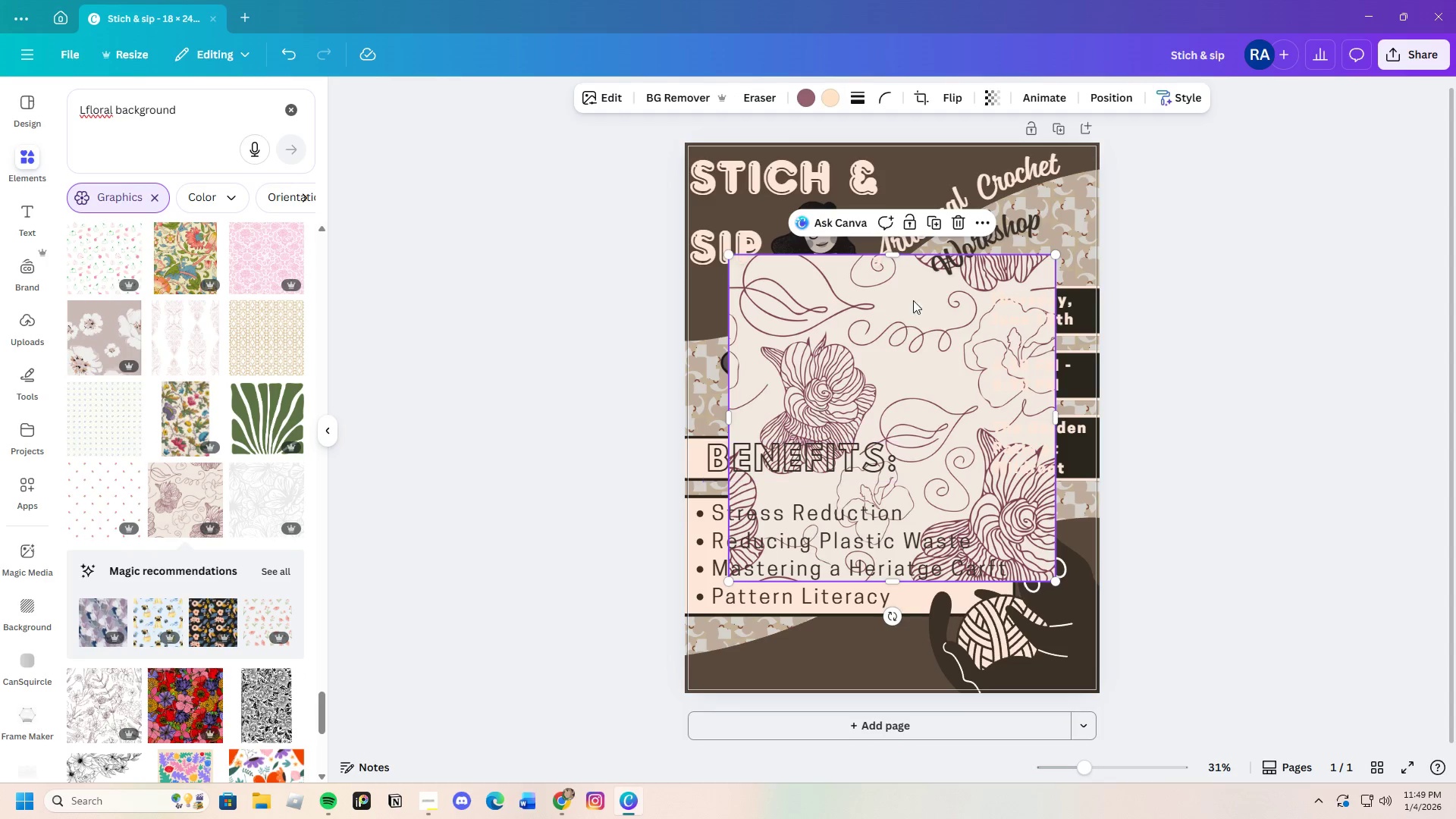 
wait(5.23)
 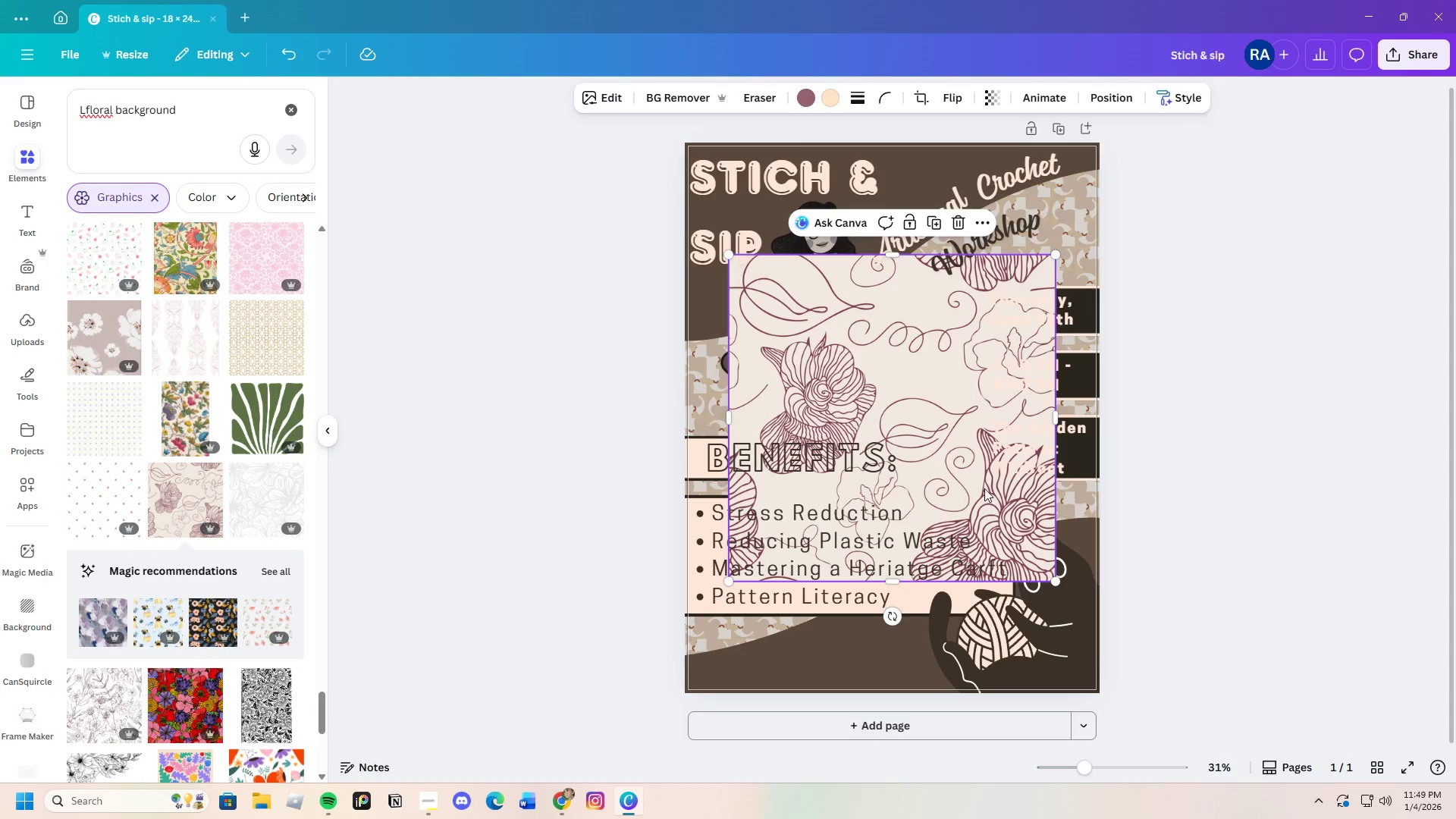 
left_click([960, 229])
 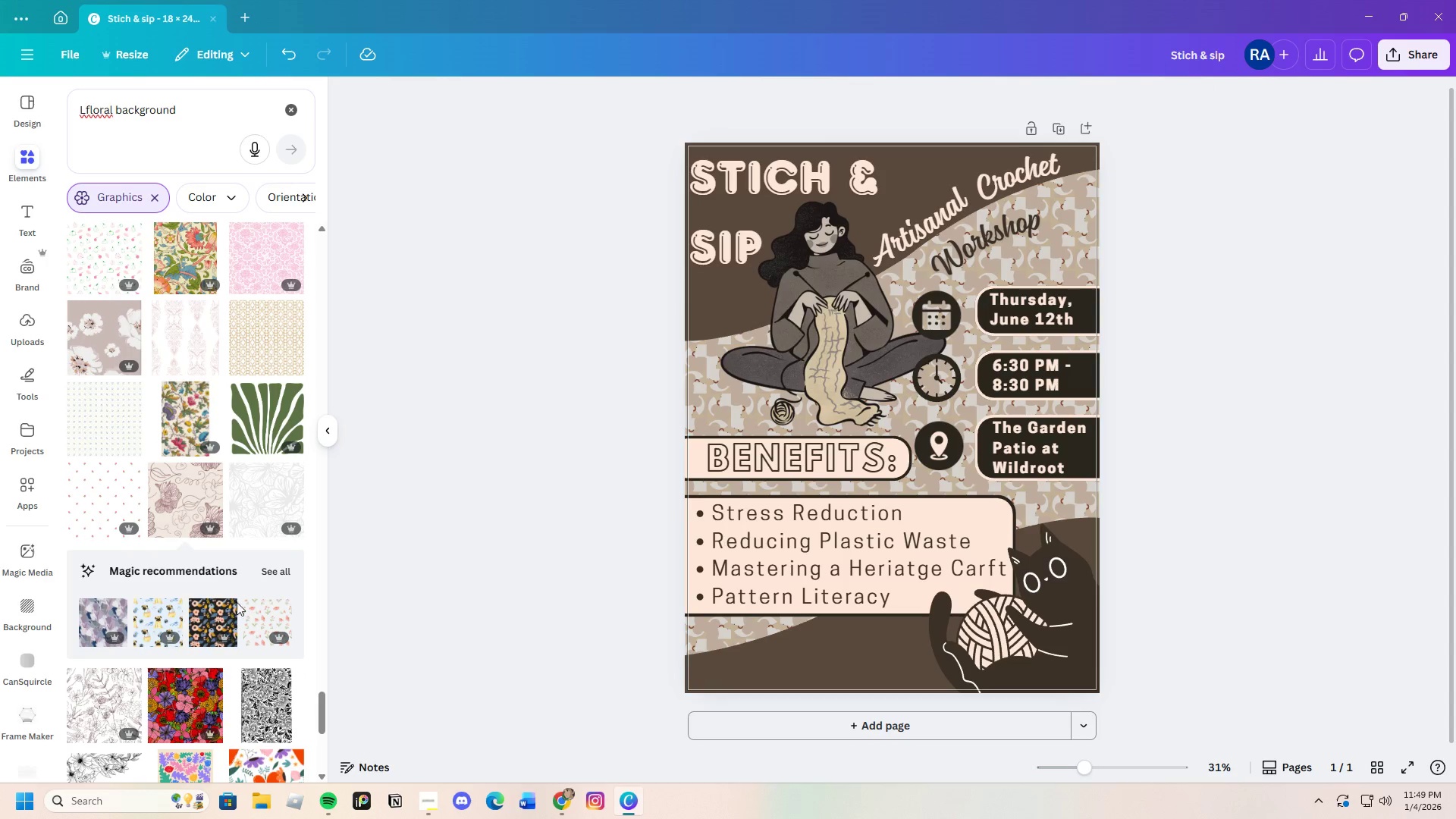 
scroll: coordinate [224, 610], scroll_direction: down, amount: 2.0
 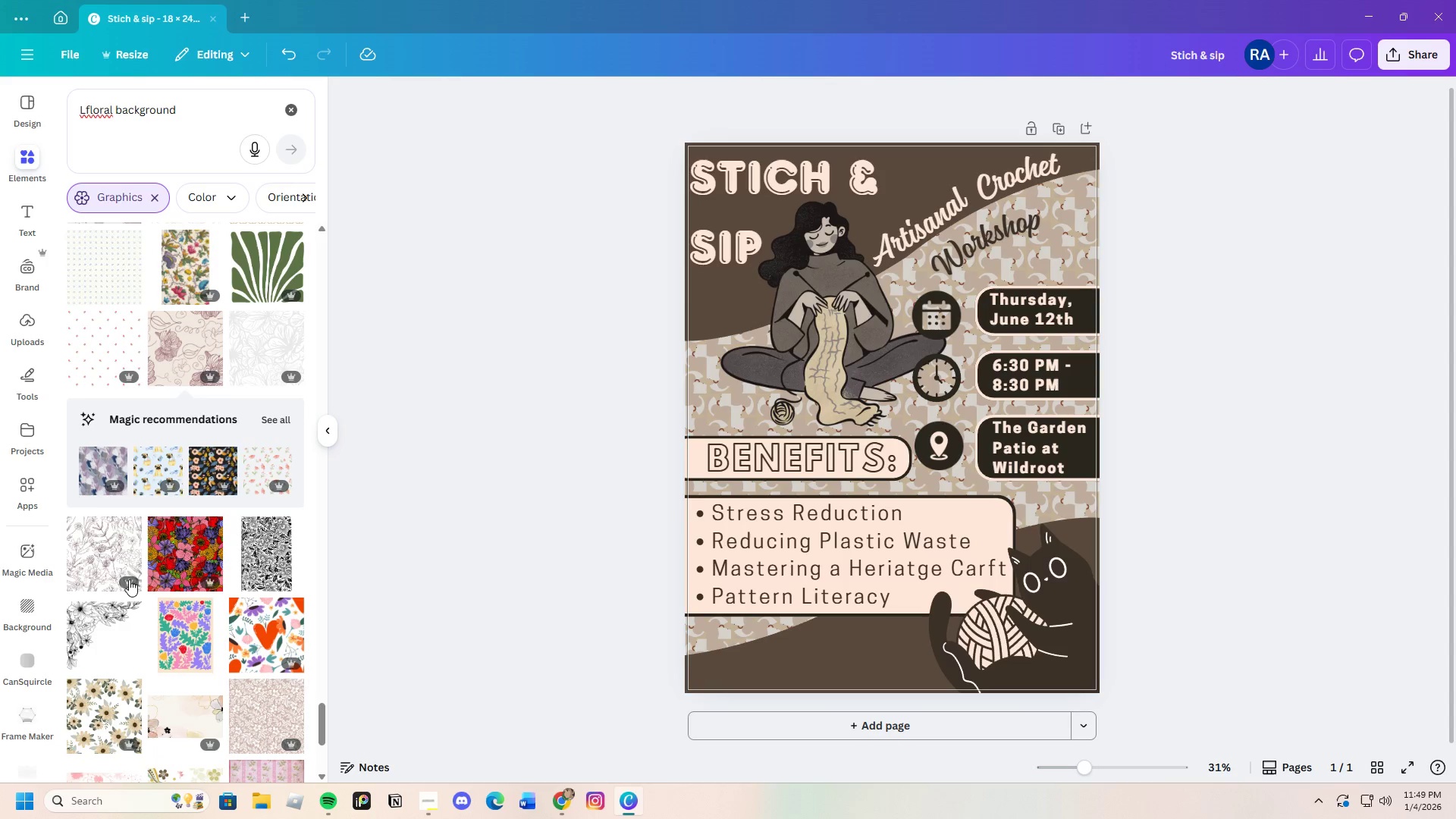 
left_click([80, 558])
 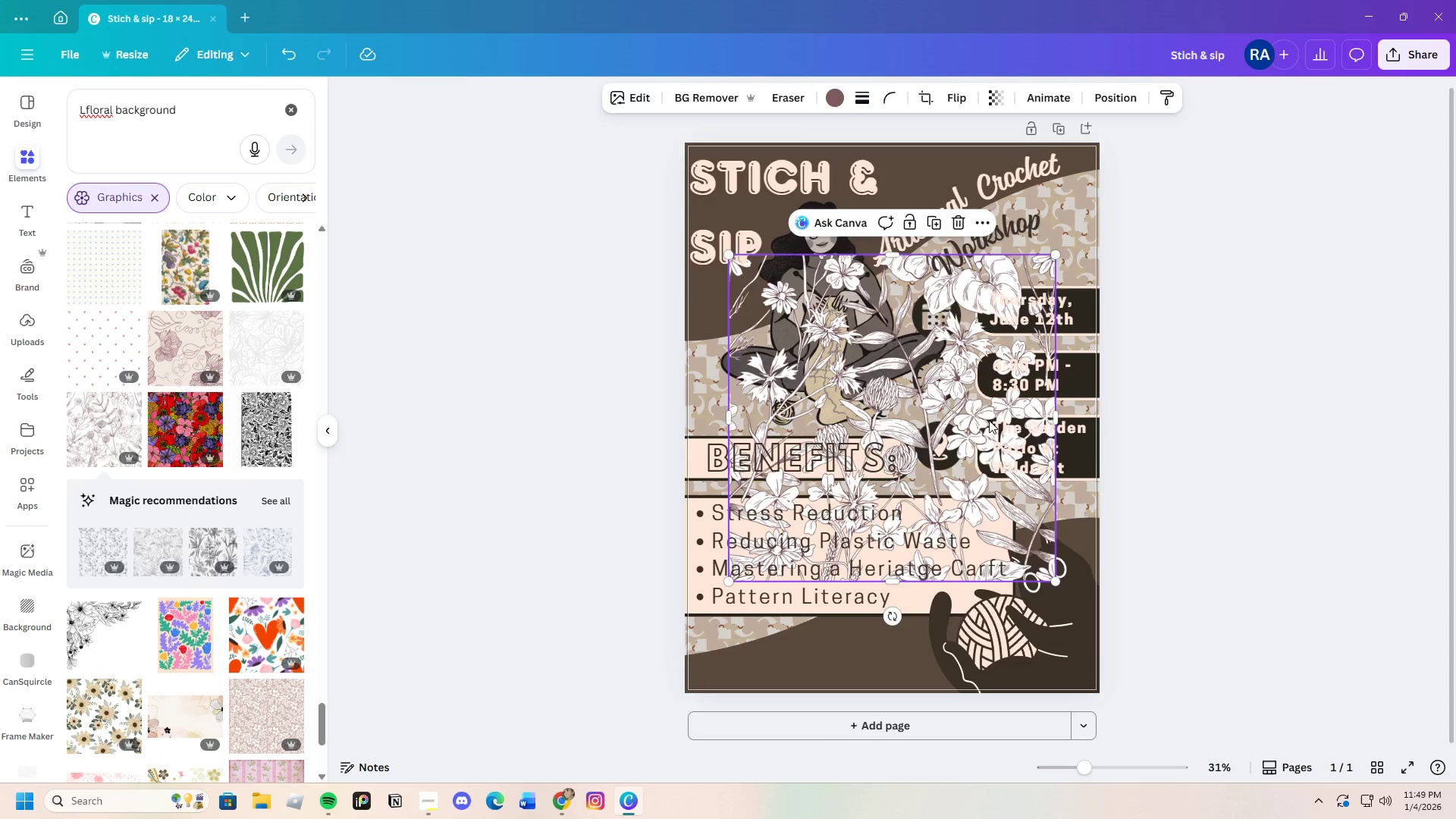 
left_click_drag(start_coordinate=[993, 419], to_coordinate=[1334, 506])
 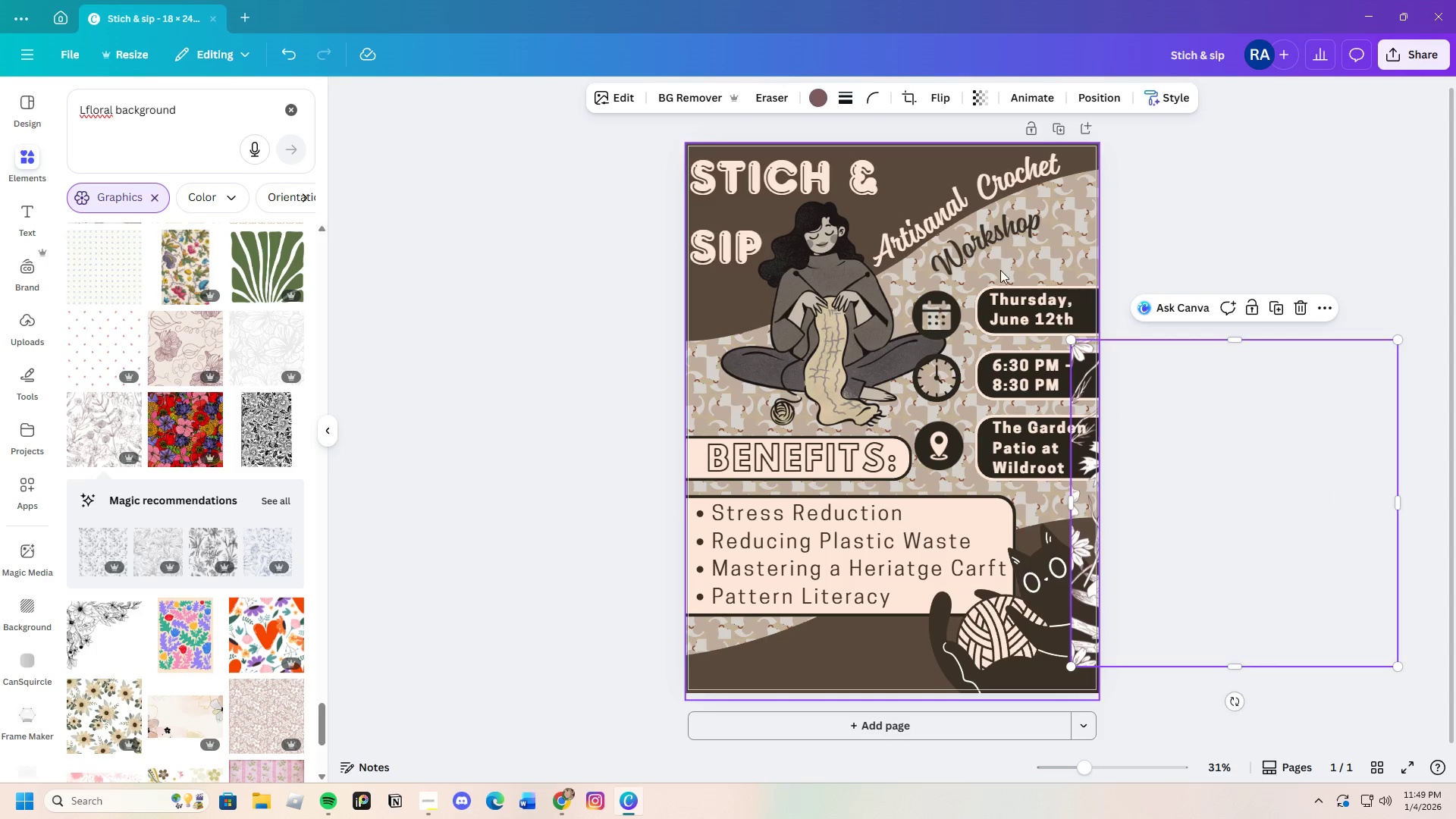 
left_click([1013, 266])
 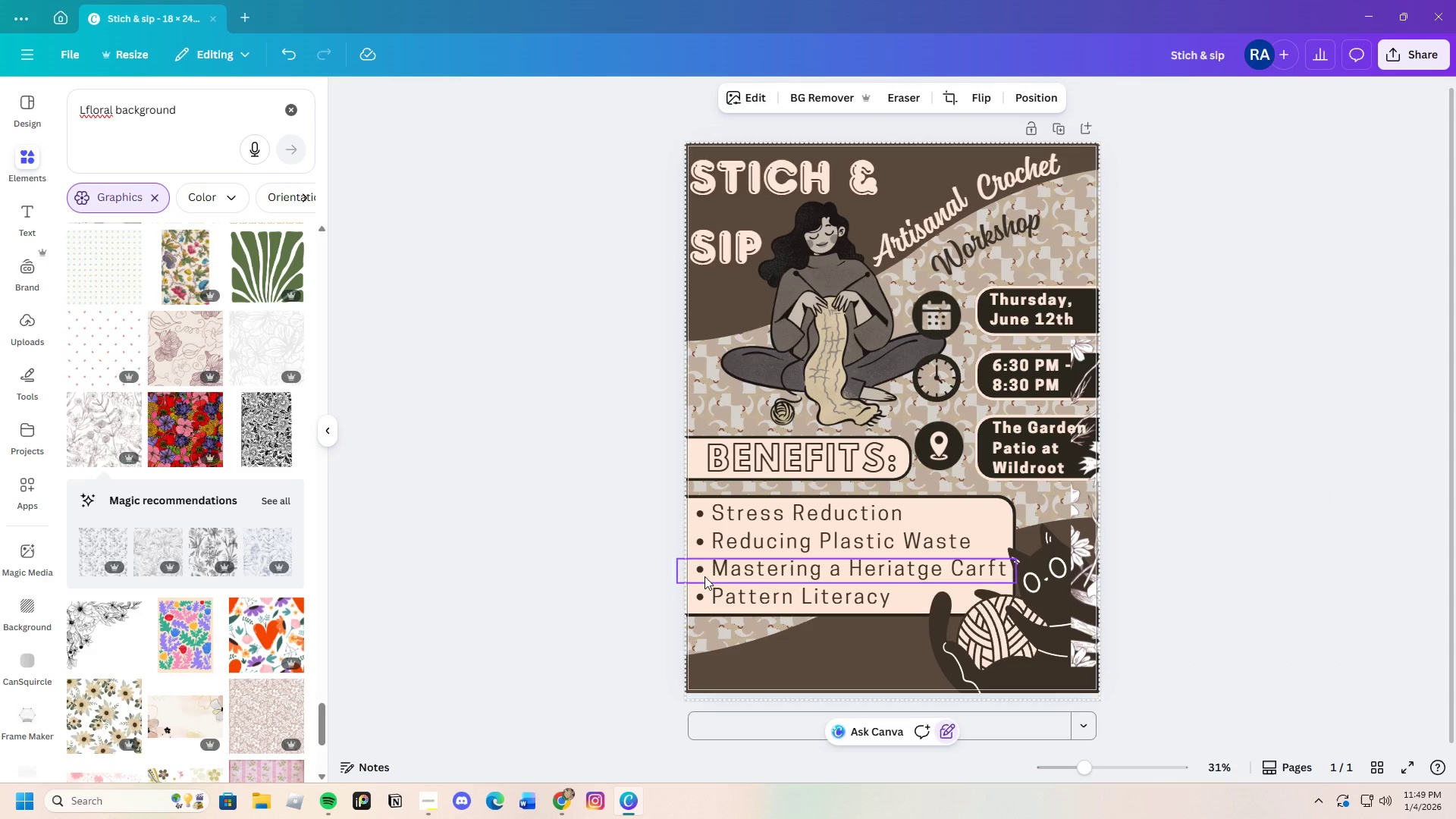 
left_click([722, 412])
 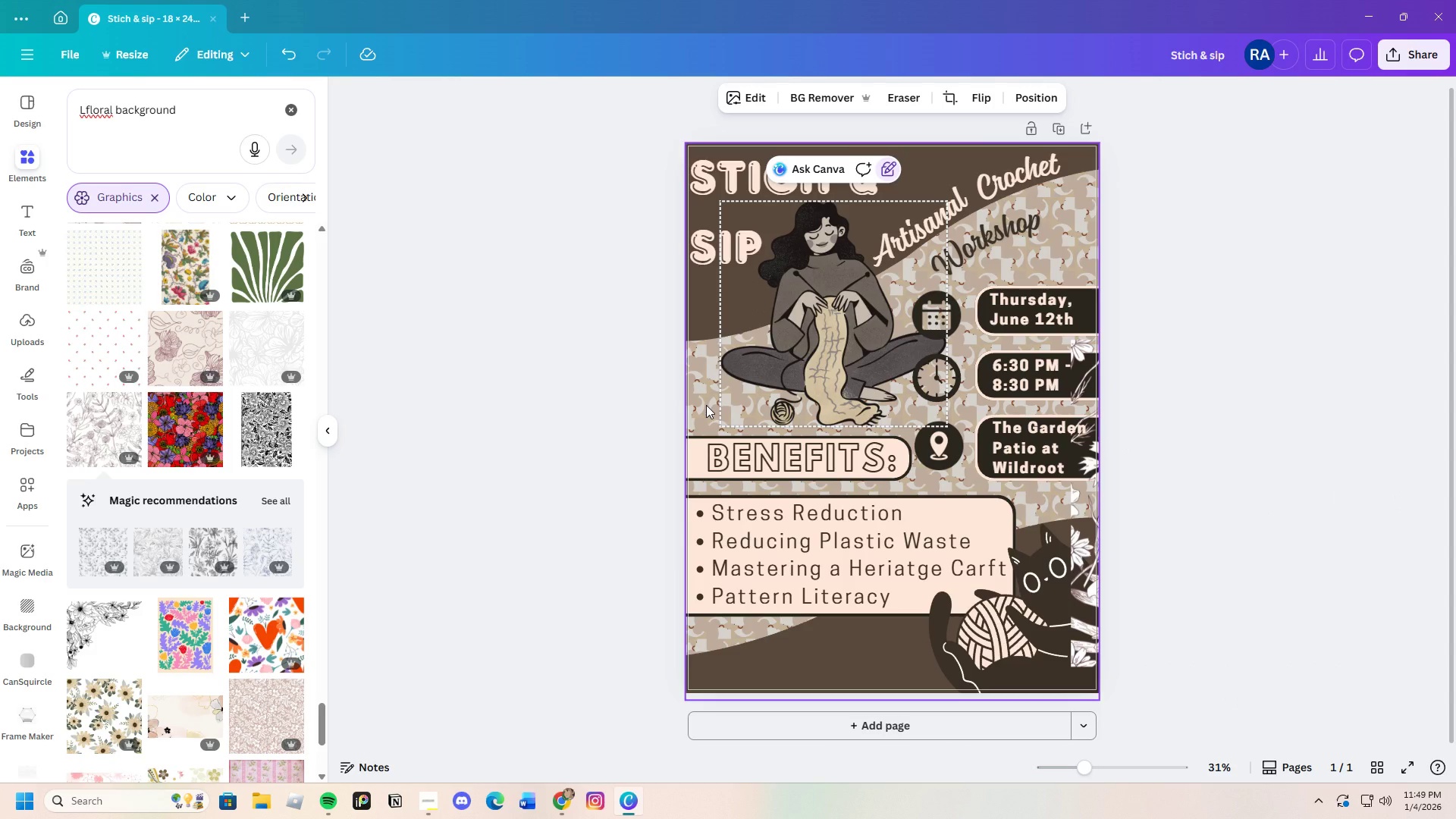 
left_click([706, 405])
 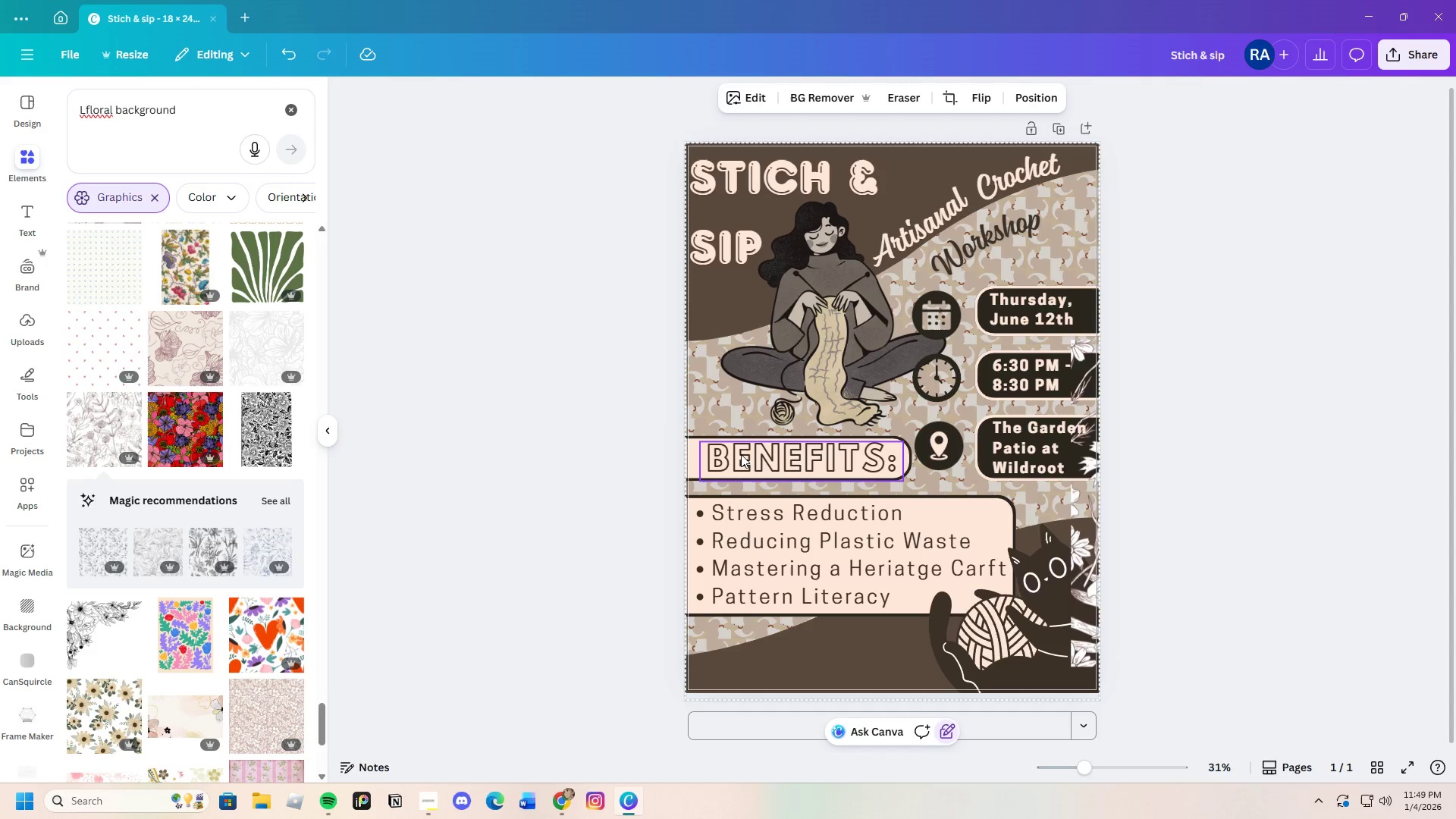 
left_click([940, 734])
 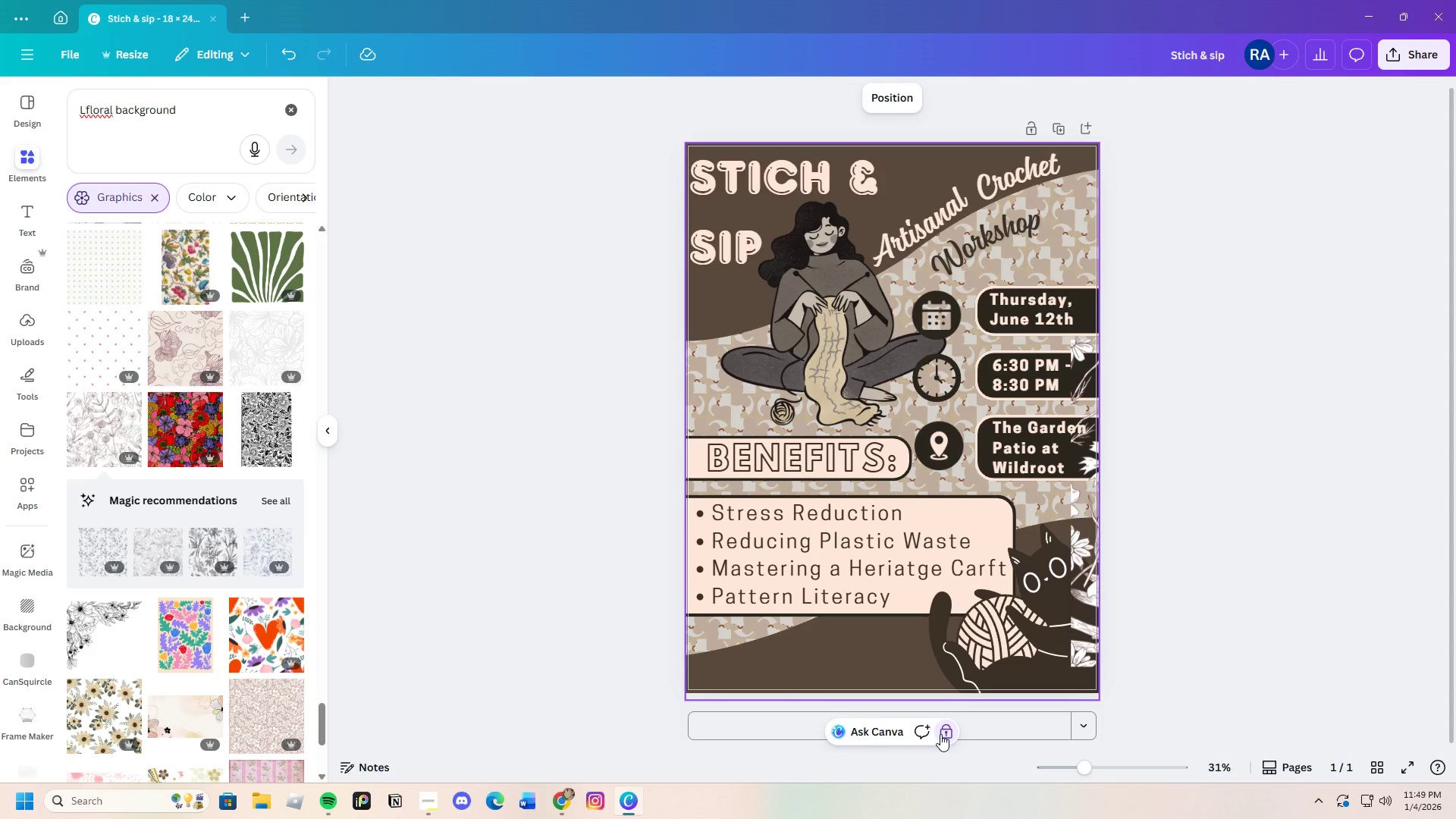 
left_click([941, 735])
 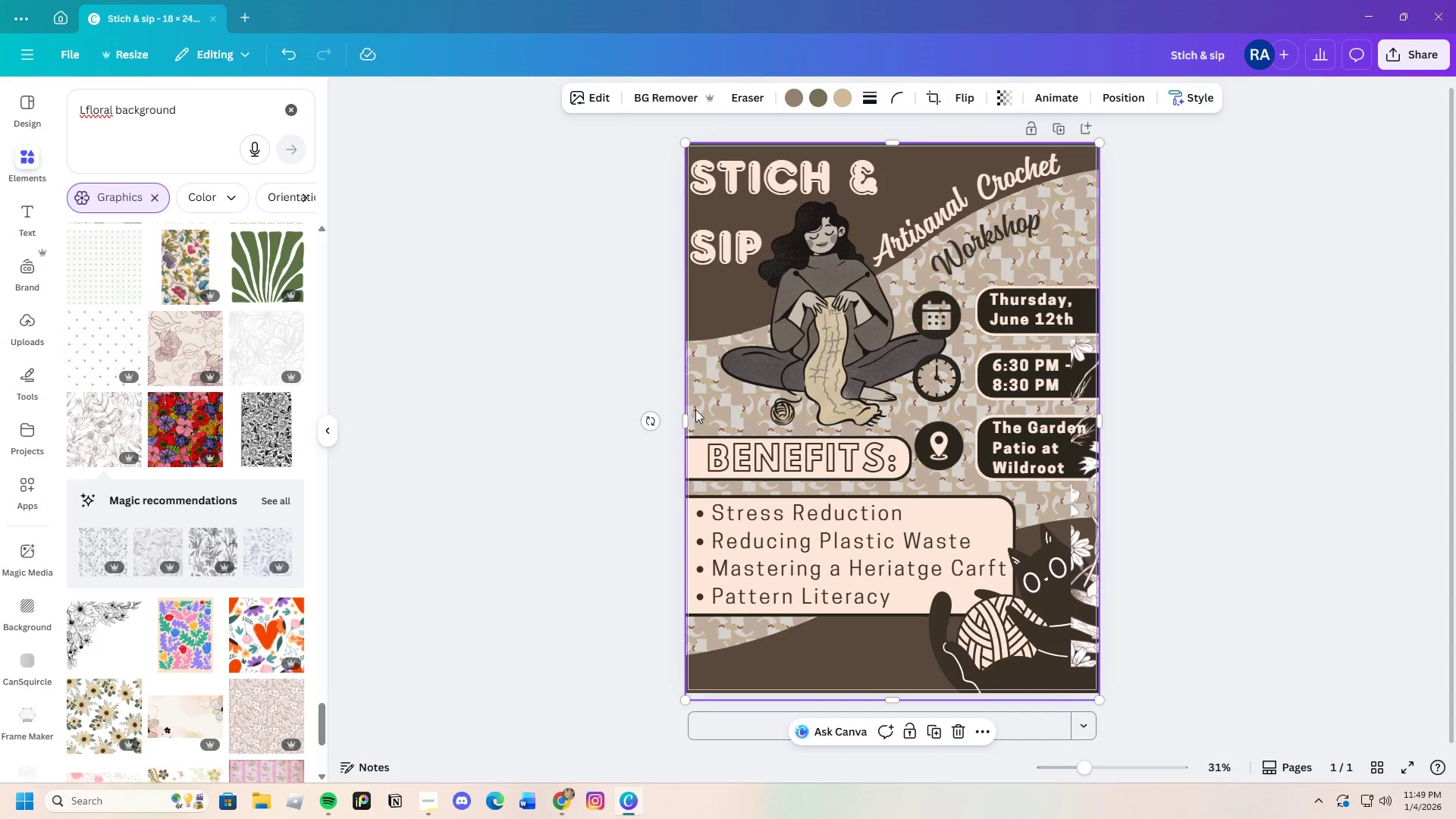 
left_click([701, 400])
 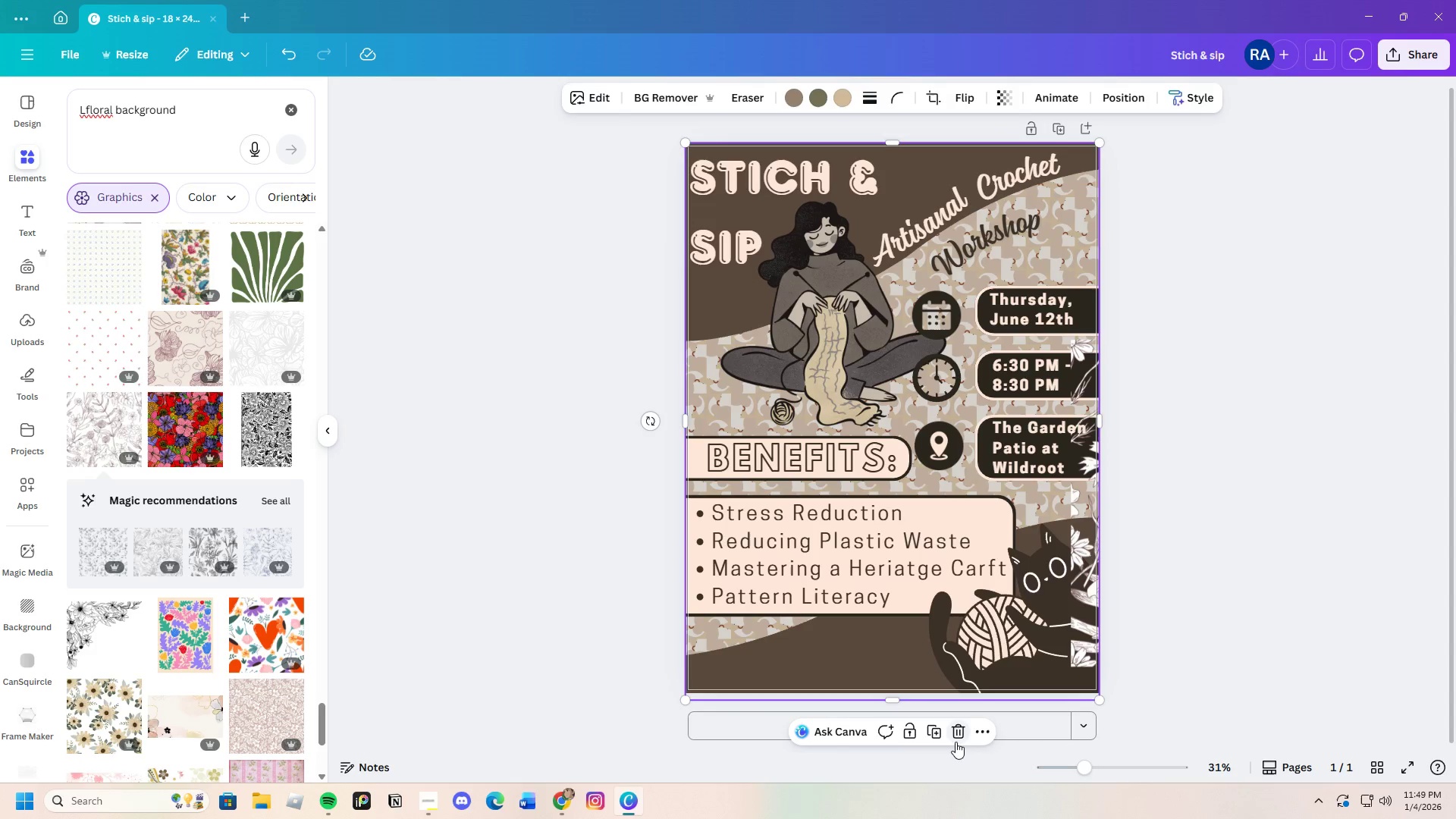 
left_click([952, 733])
 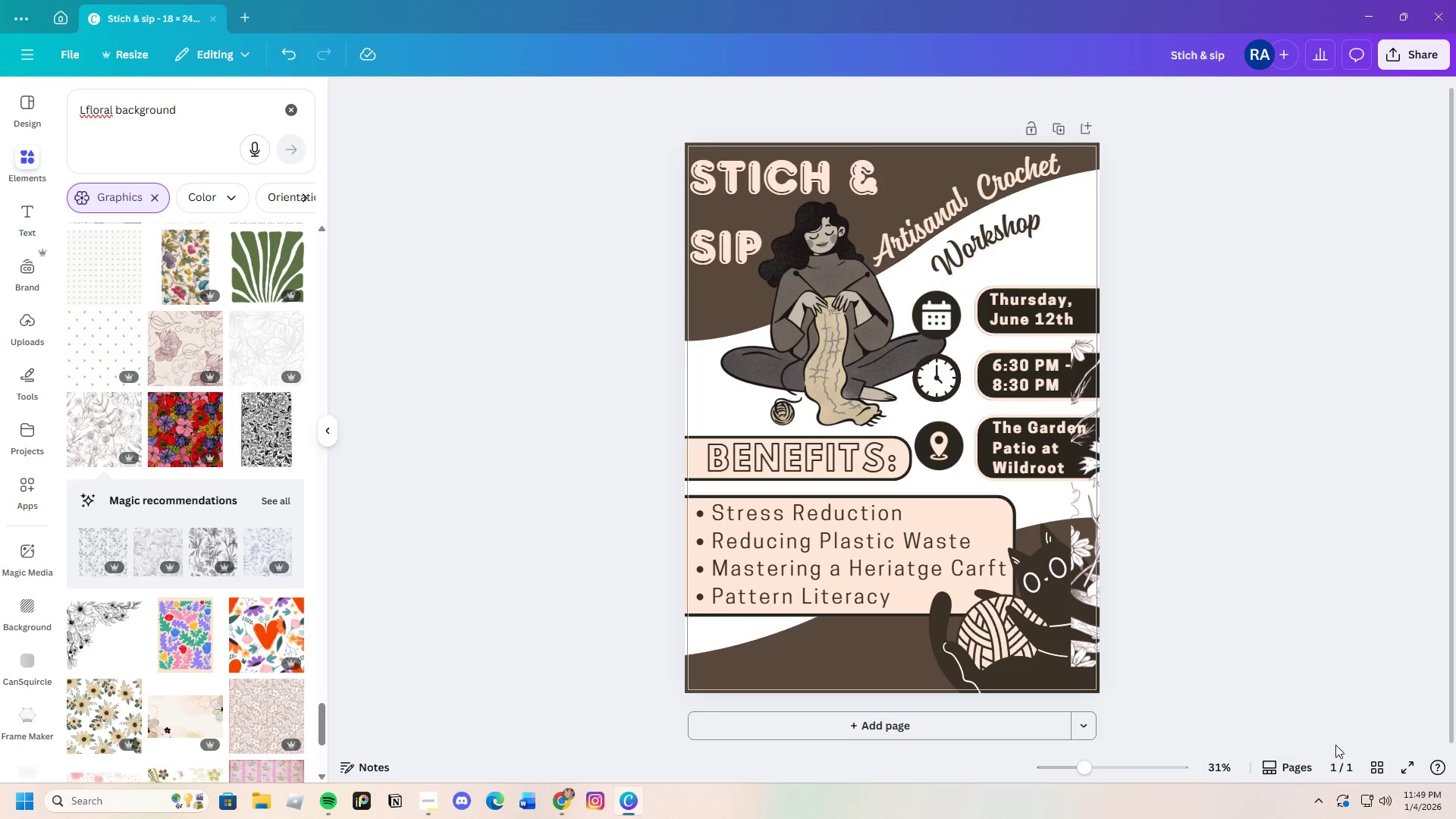 
scroll: coordinate [1274, 713], scroll_direction: down, amount: 4.0
 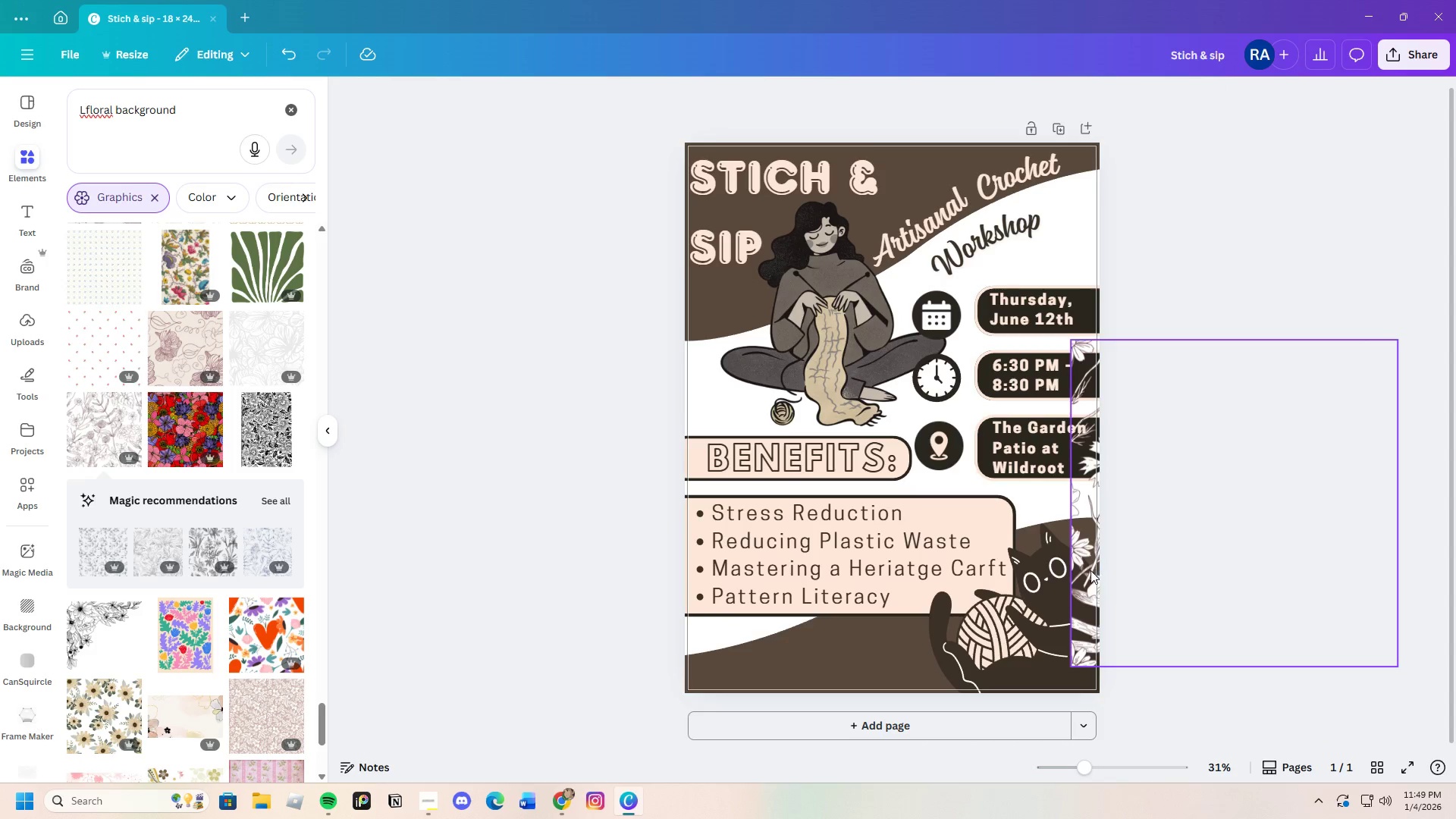 
left_click_drag(start_coordinate=[1090, 571], to_coordinate=[911, 578])
 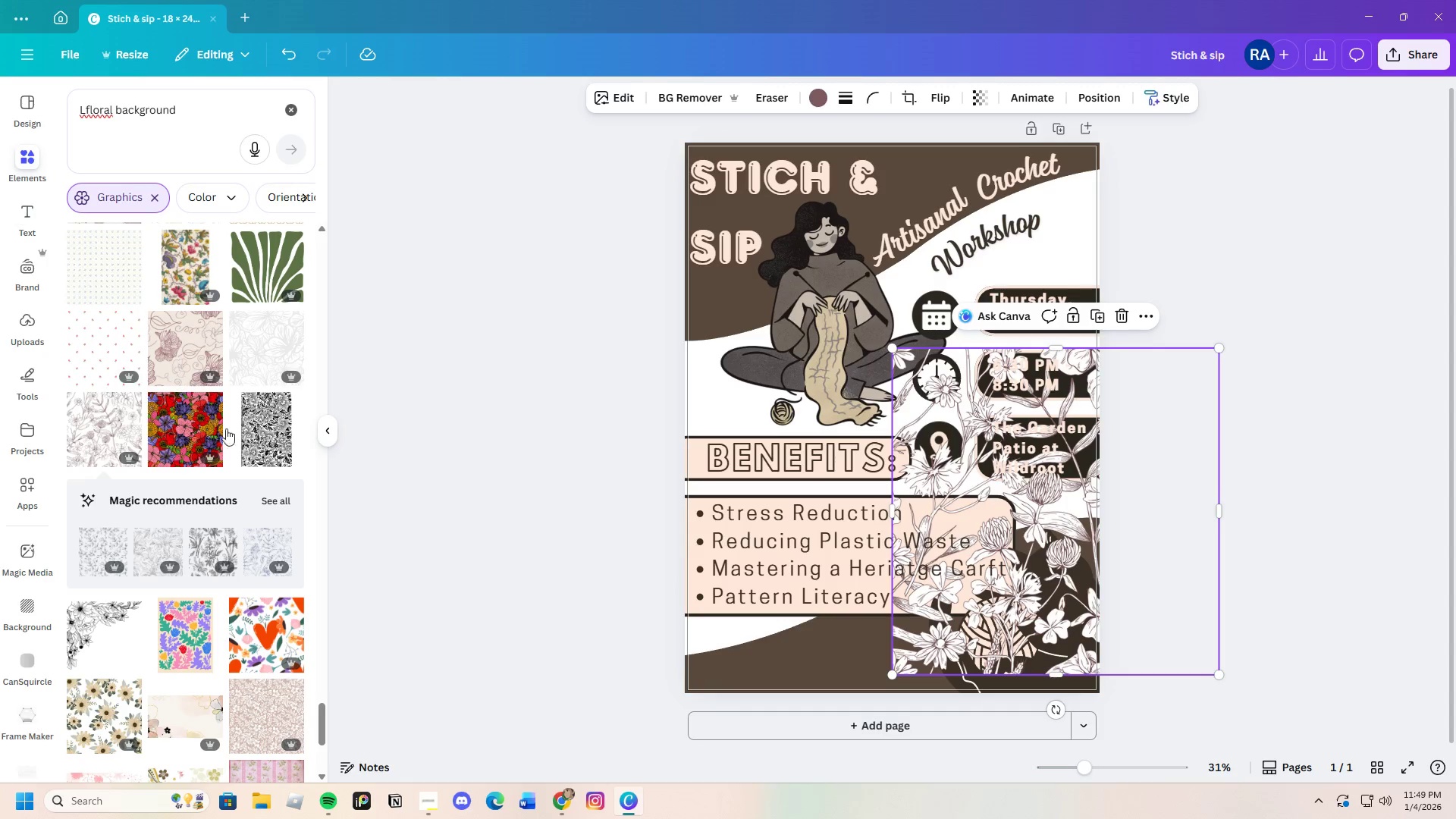 
scroll: coordinate [165, 629], scroll_direction: down, amount: 4.0
 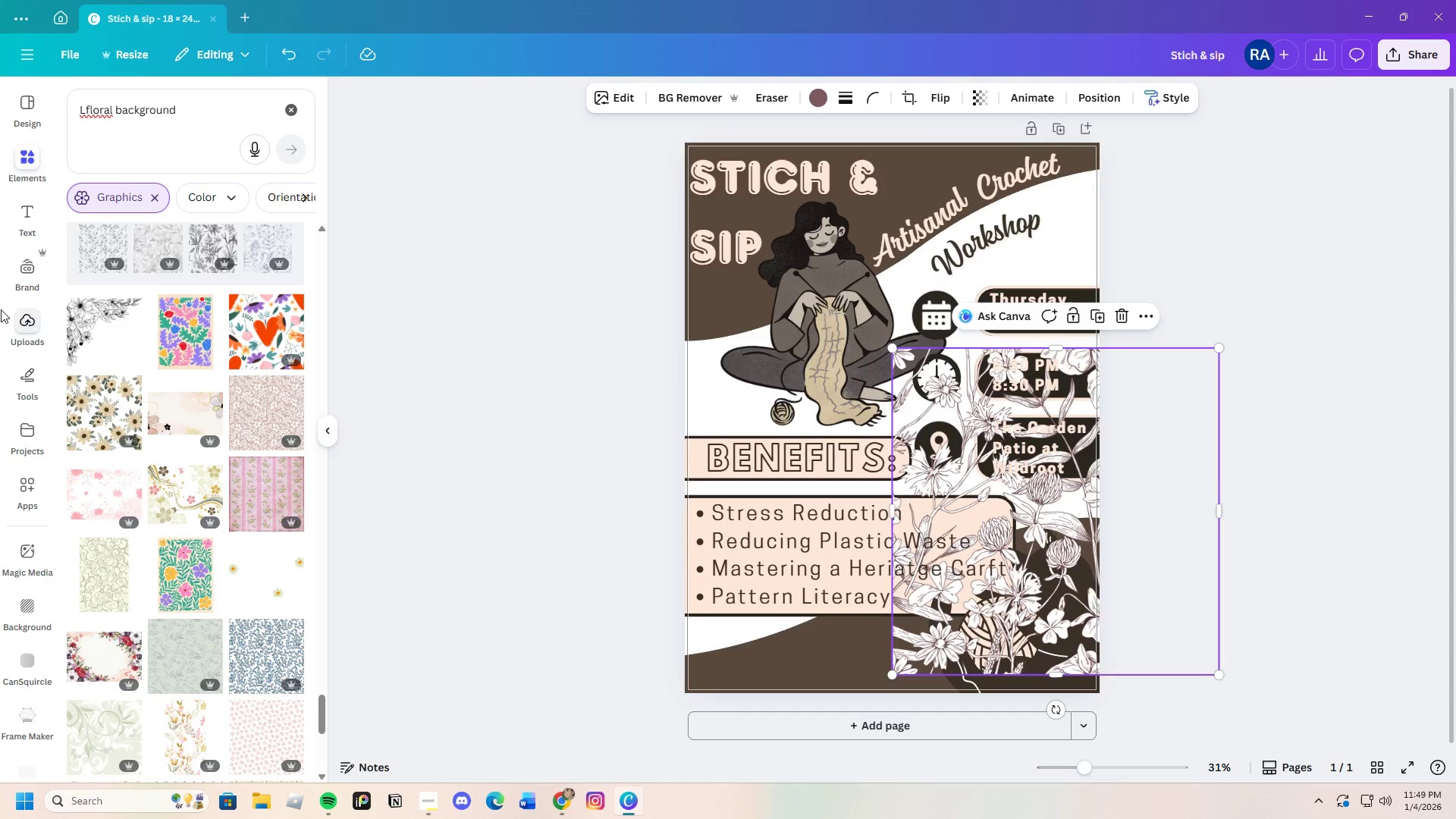 
left_click([22, 149])
 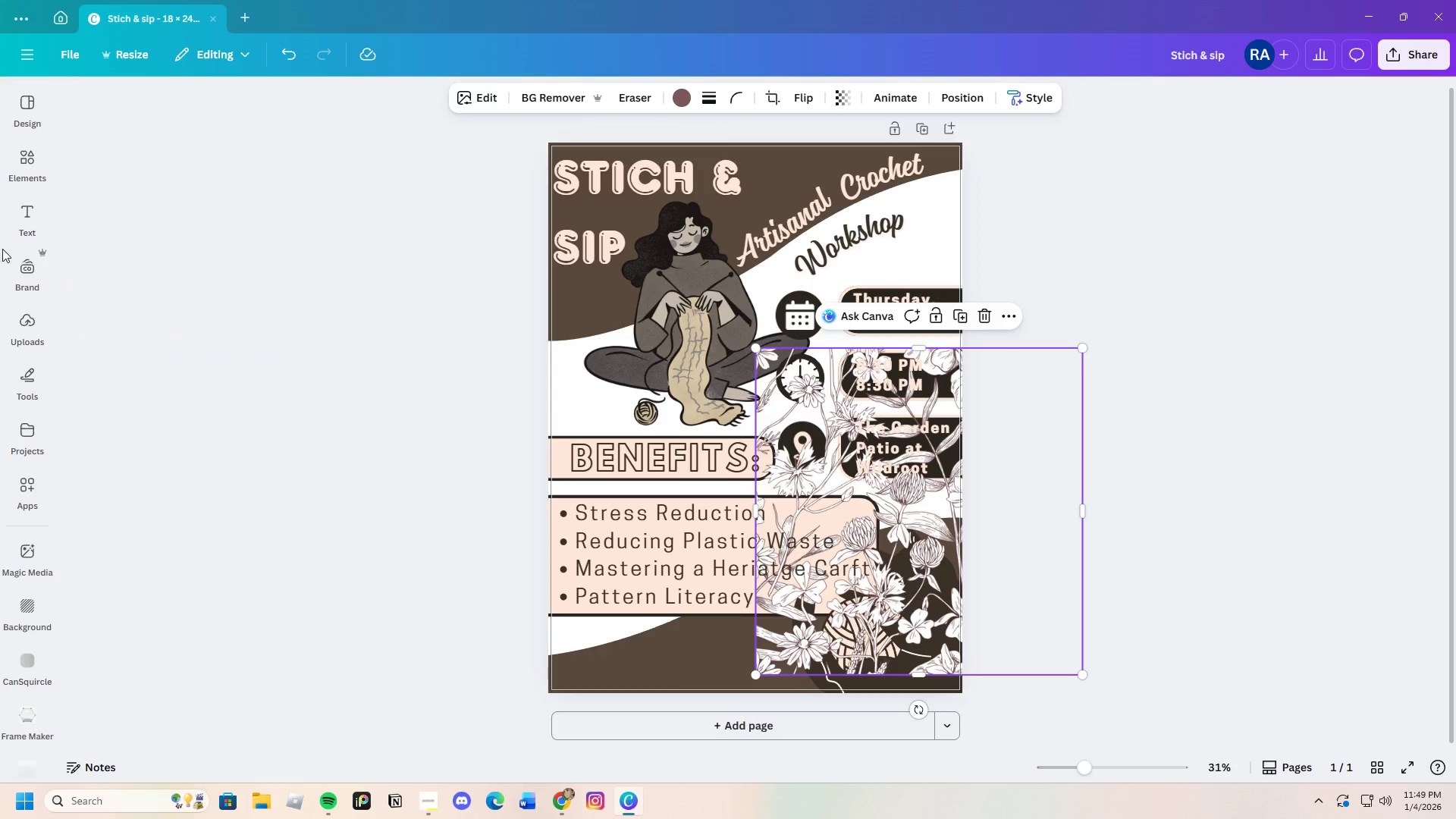 
left_click([29, 173])
 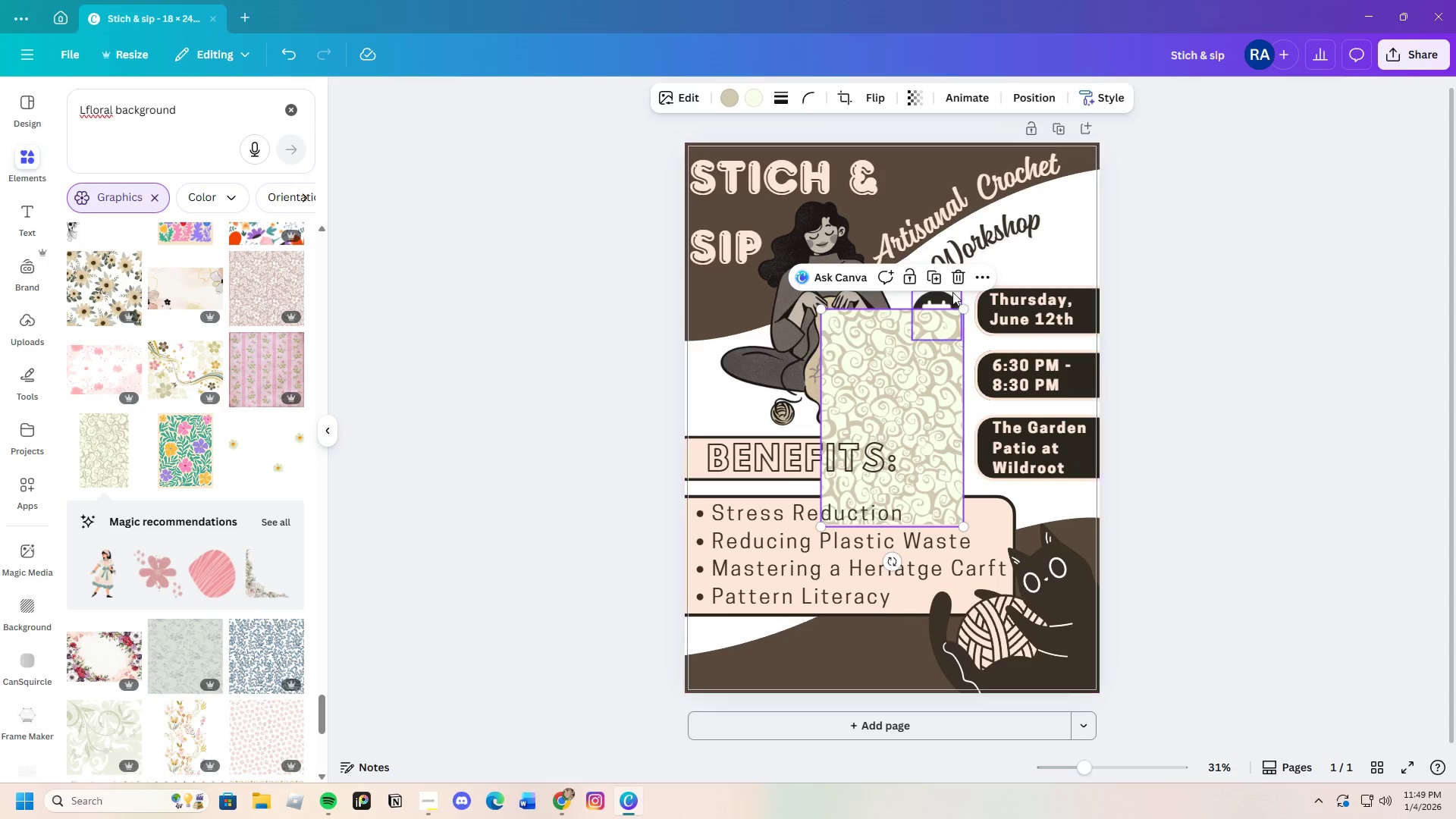 
wait(6.86)
 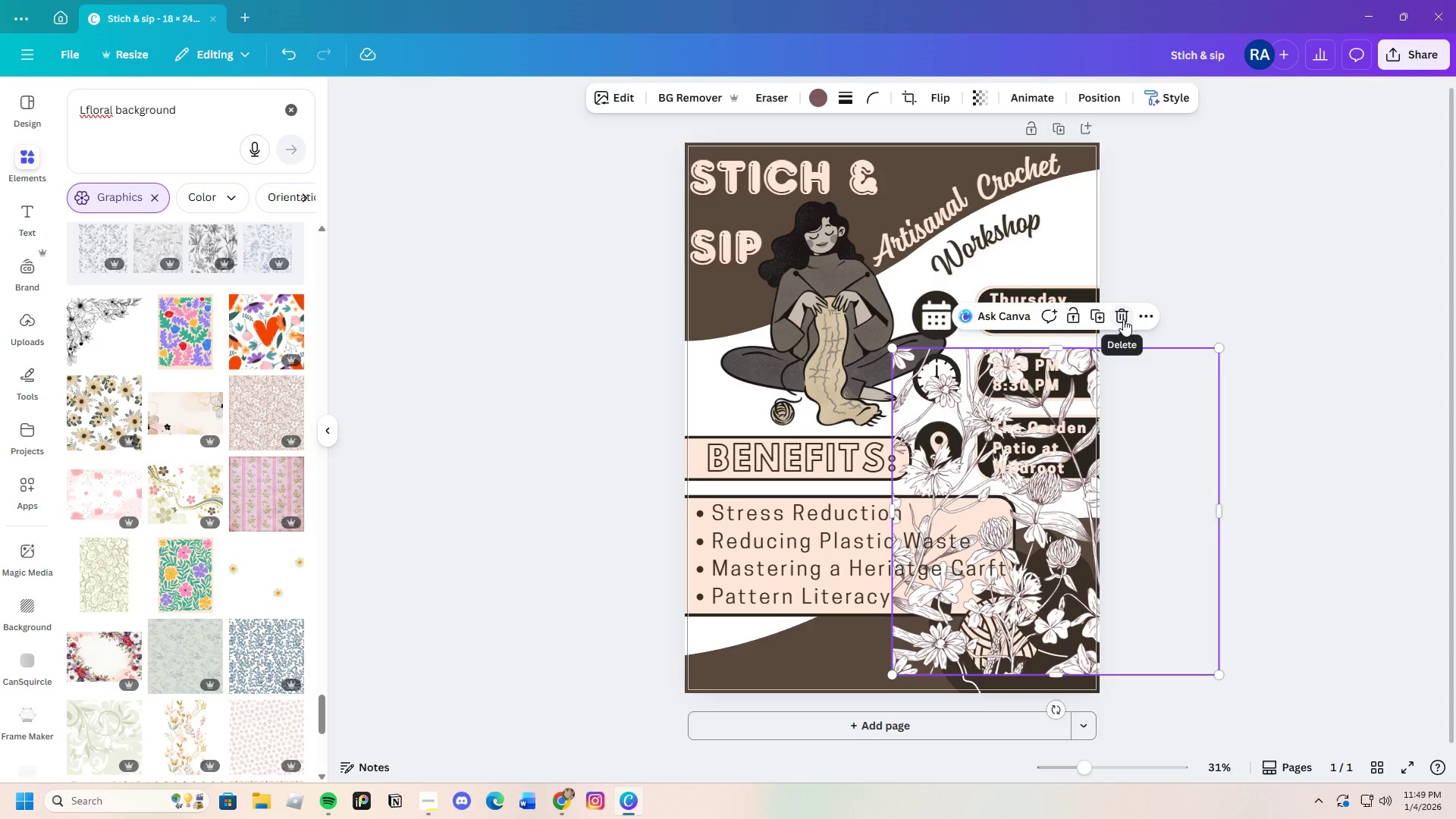 
scroll: coordinate [173, 547], scroll_direction: down, amount: 4.0
 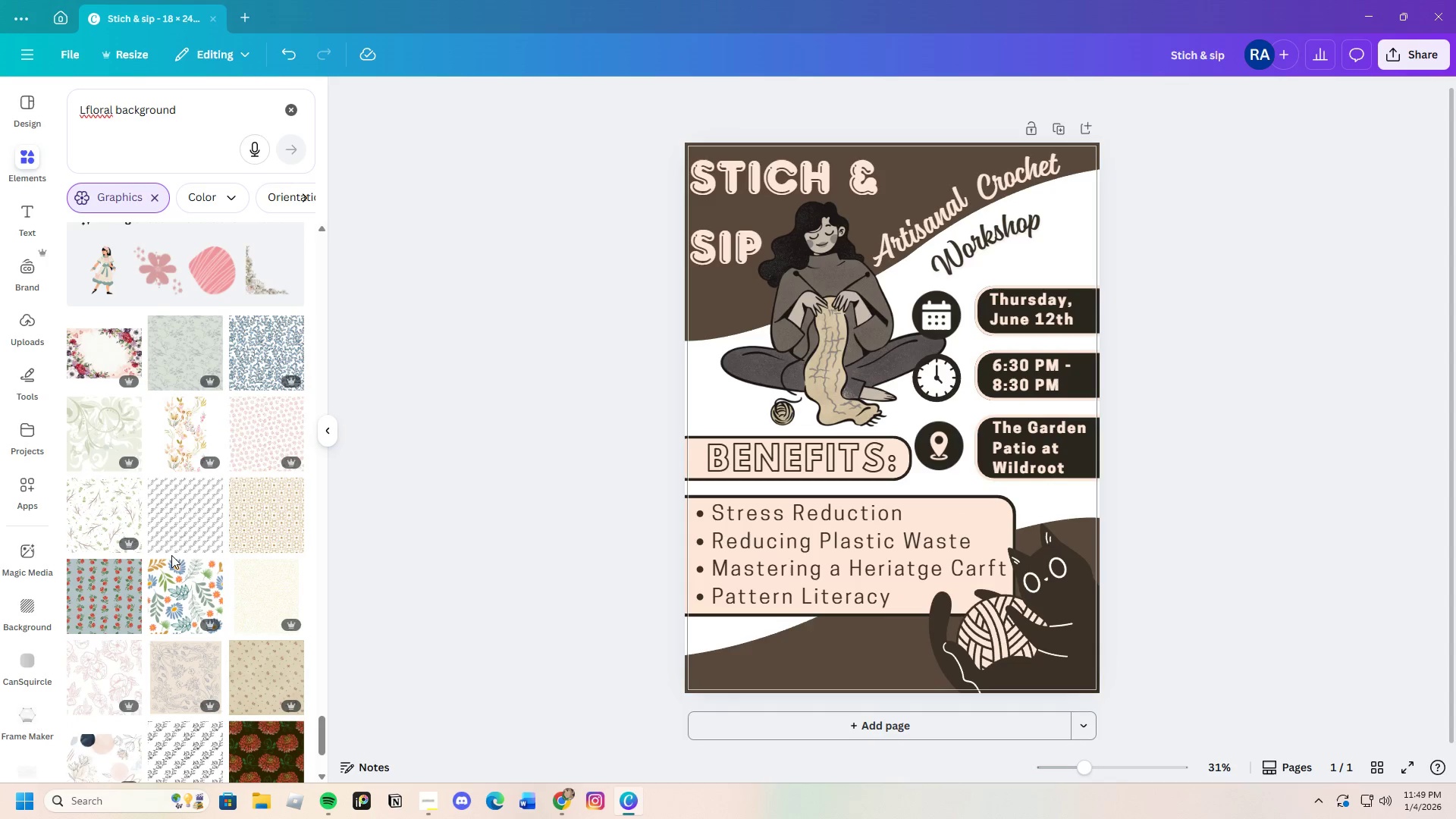 
mouse_move([117, 433])
 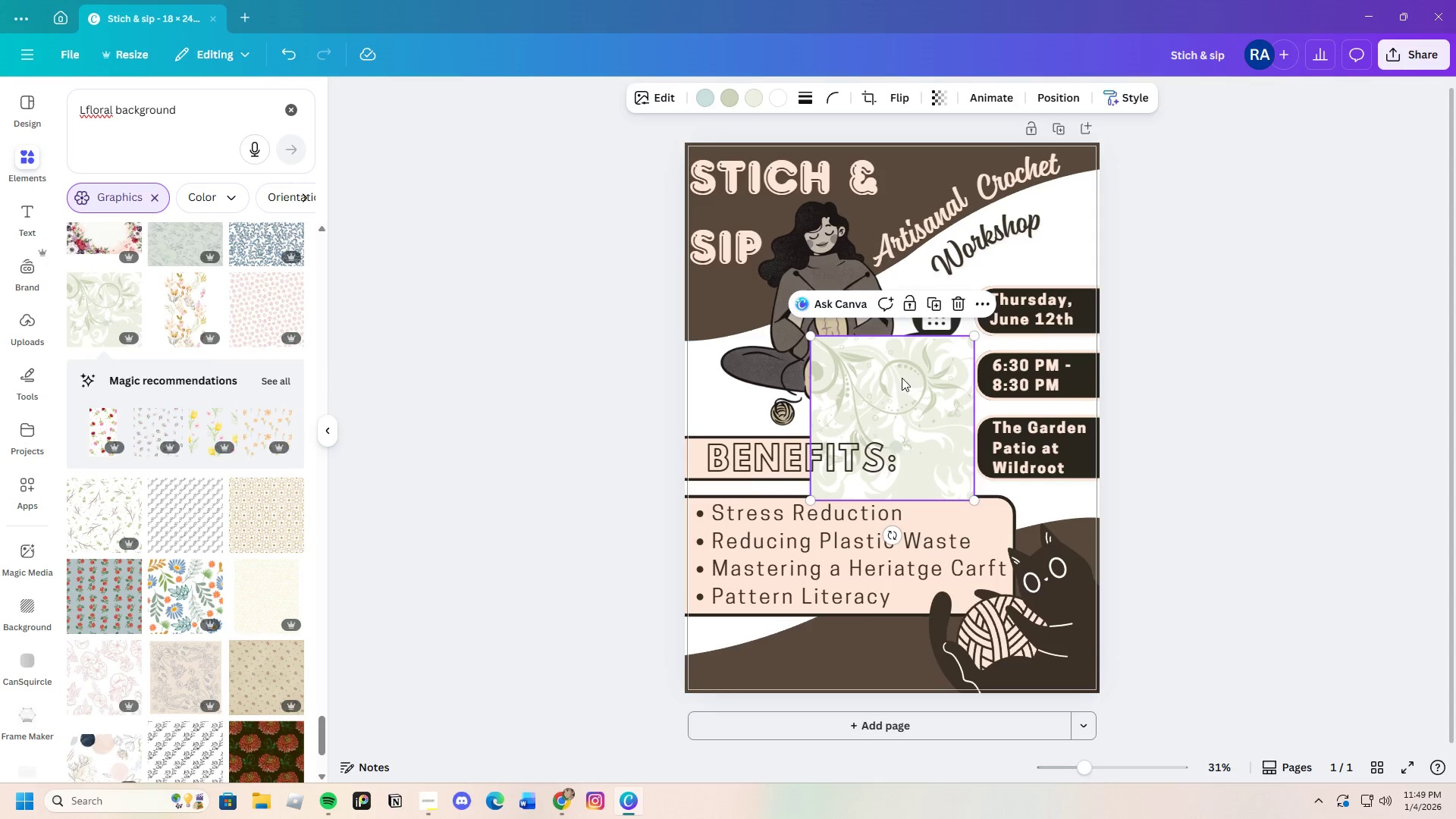 
left_click_drag(start_coordinate=[908, 378], to_coordinate=[751, 320])
 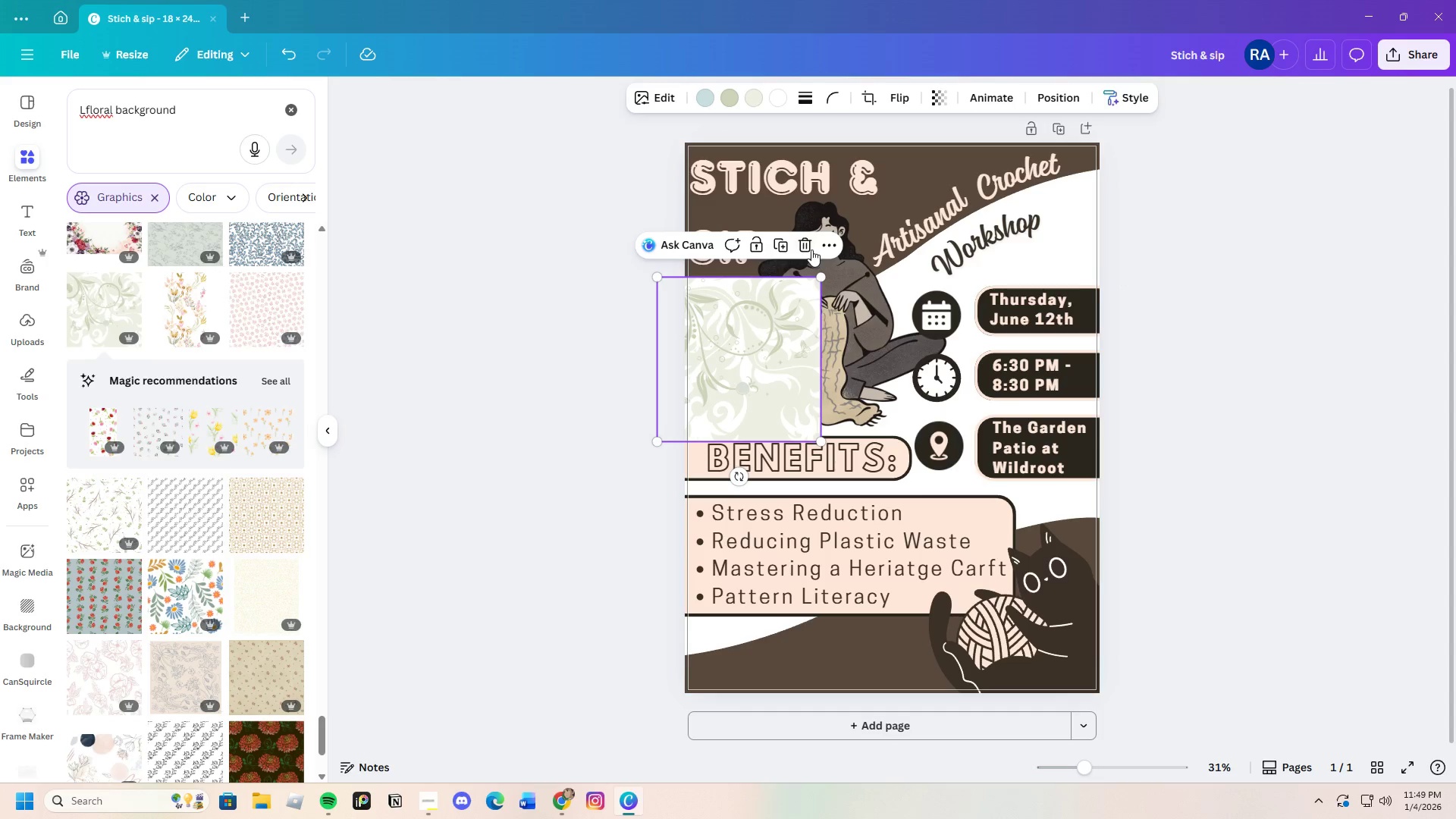 
left_click([809, 249])
 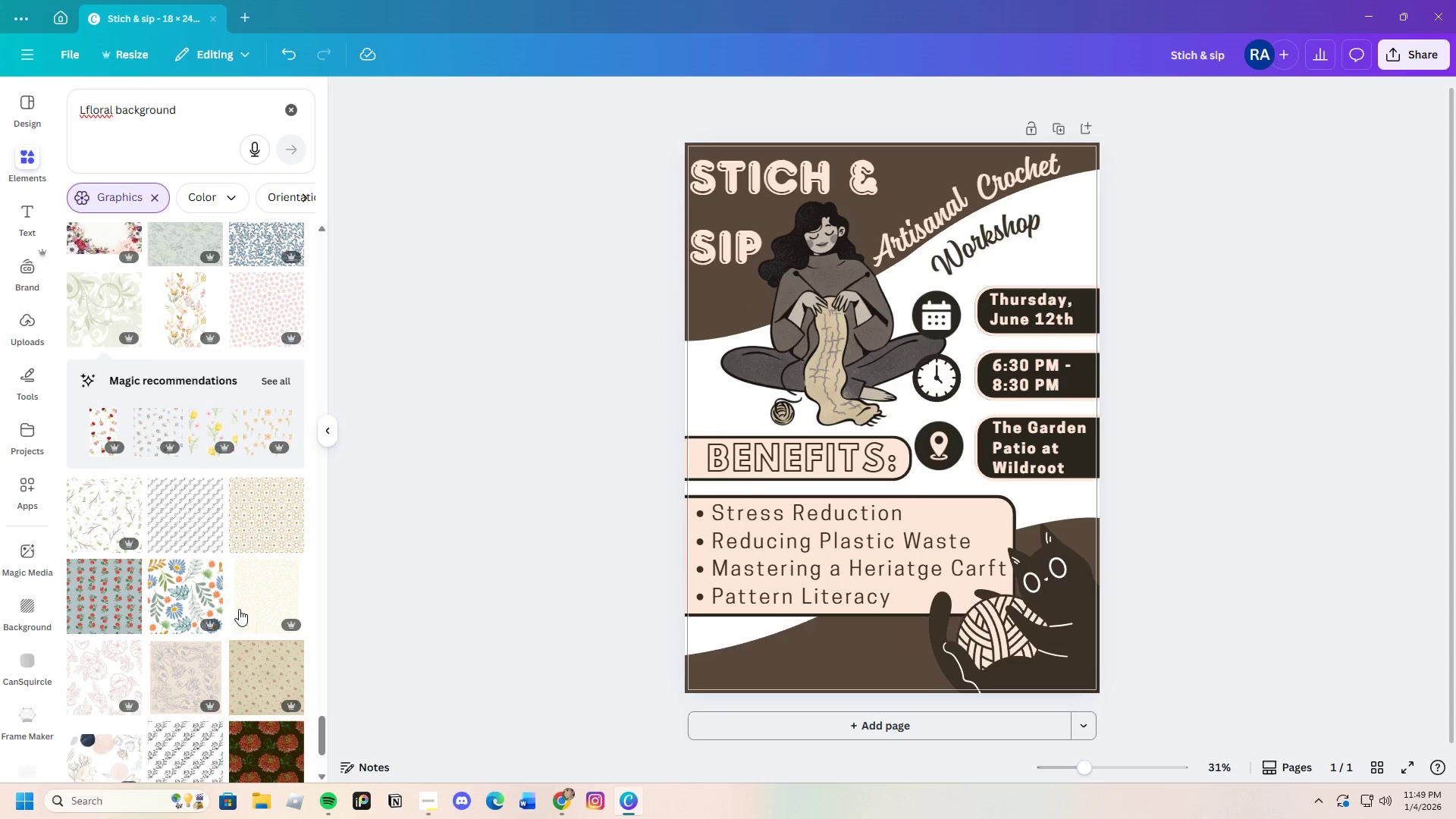 
scroll: coordinate [233, 623], scroll_direction: down, amount: 3.0
 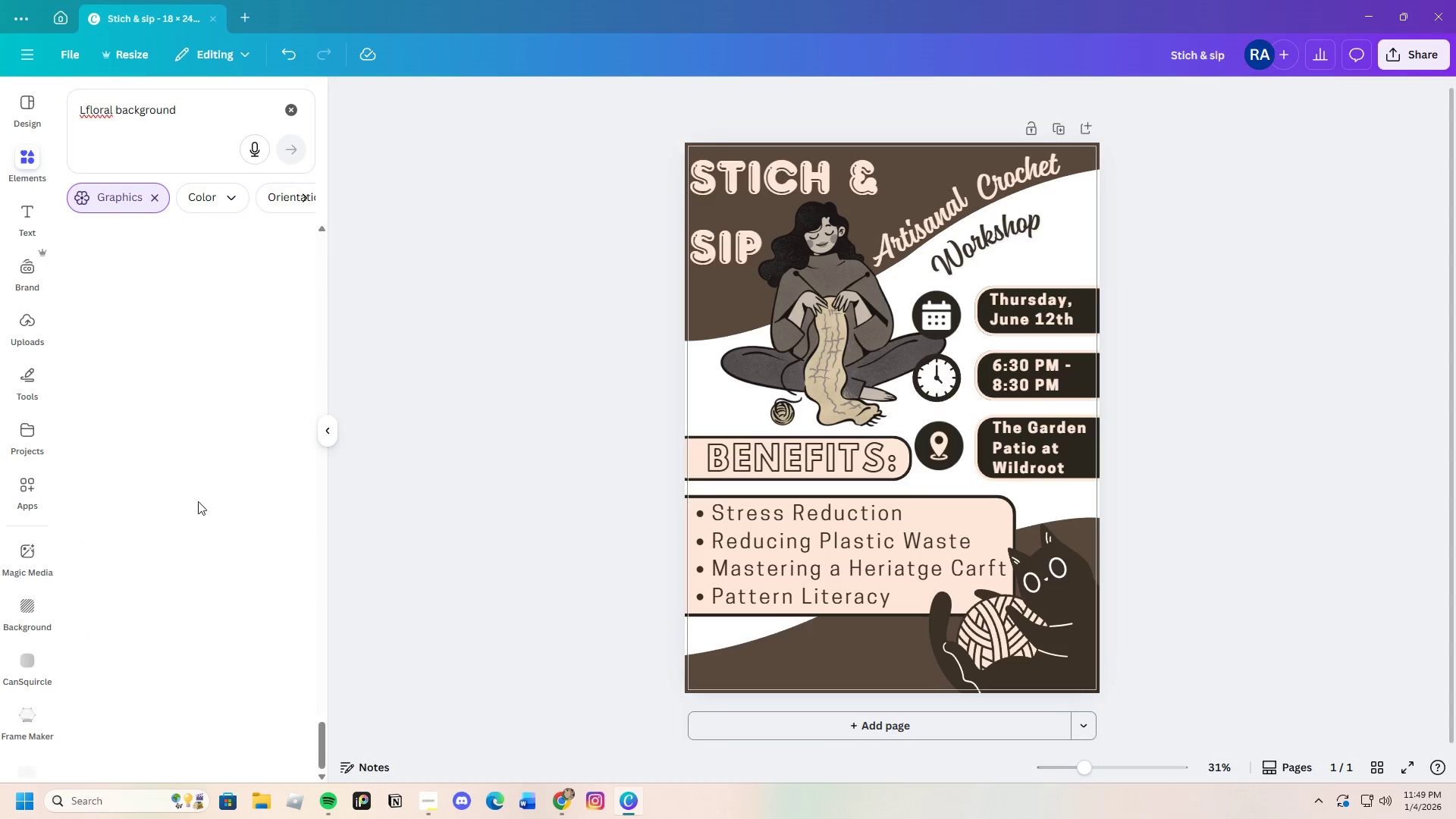 
left_click([196, 489])
 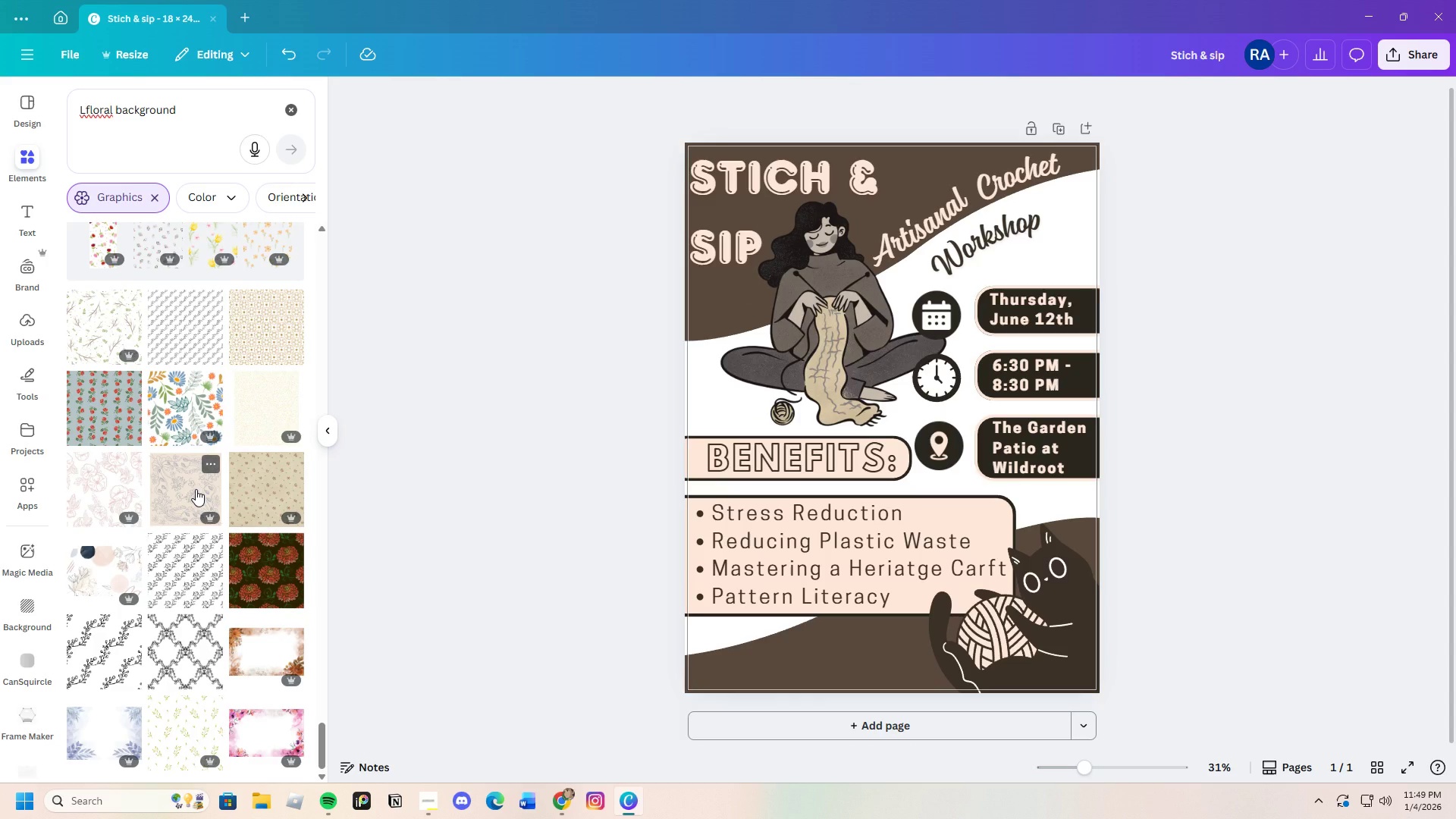 
left_click([196, 489])
 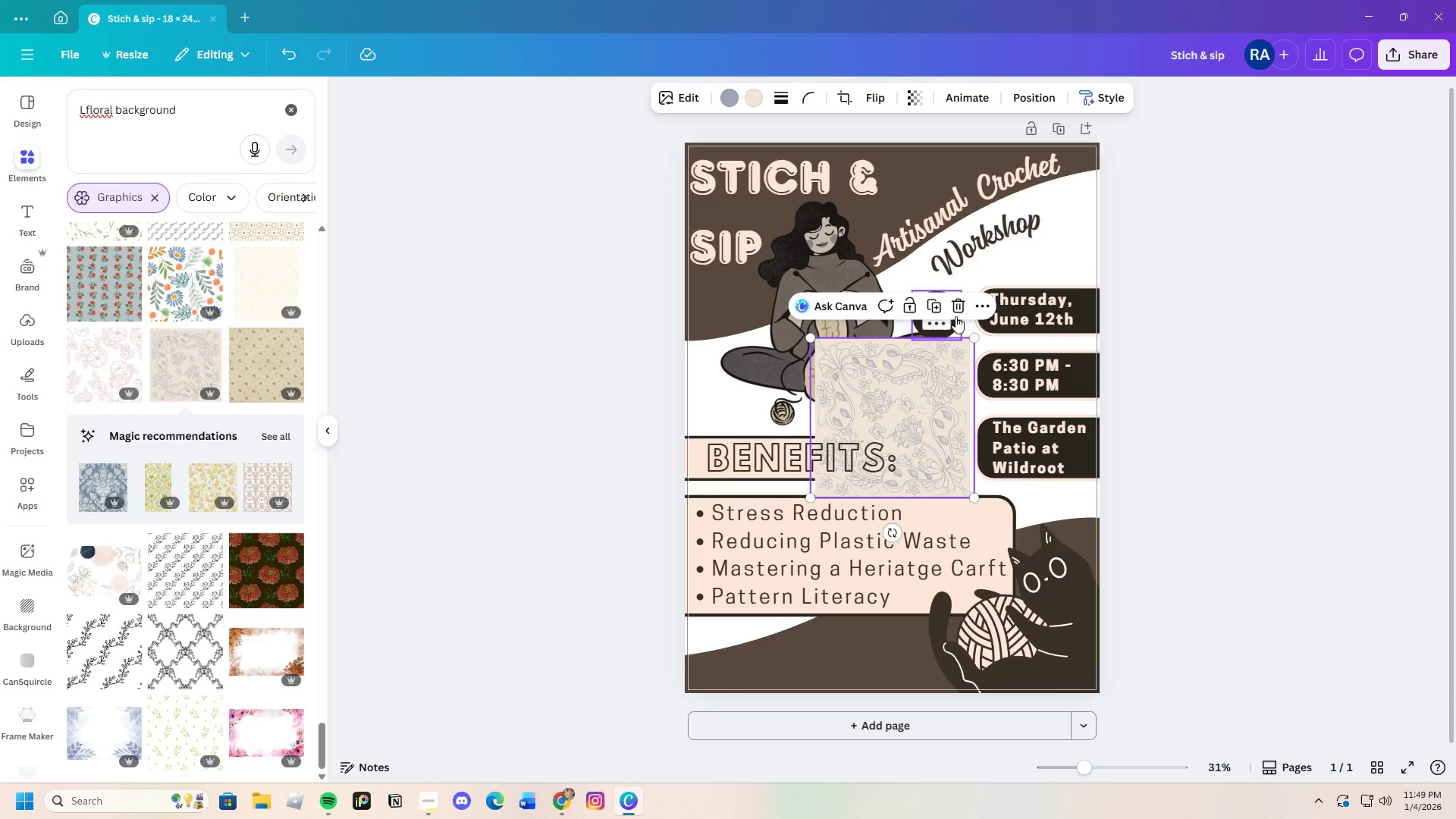 
left_click([955, 310])
 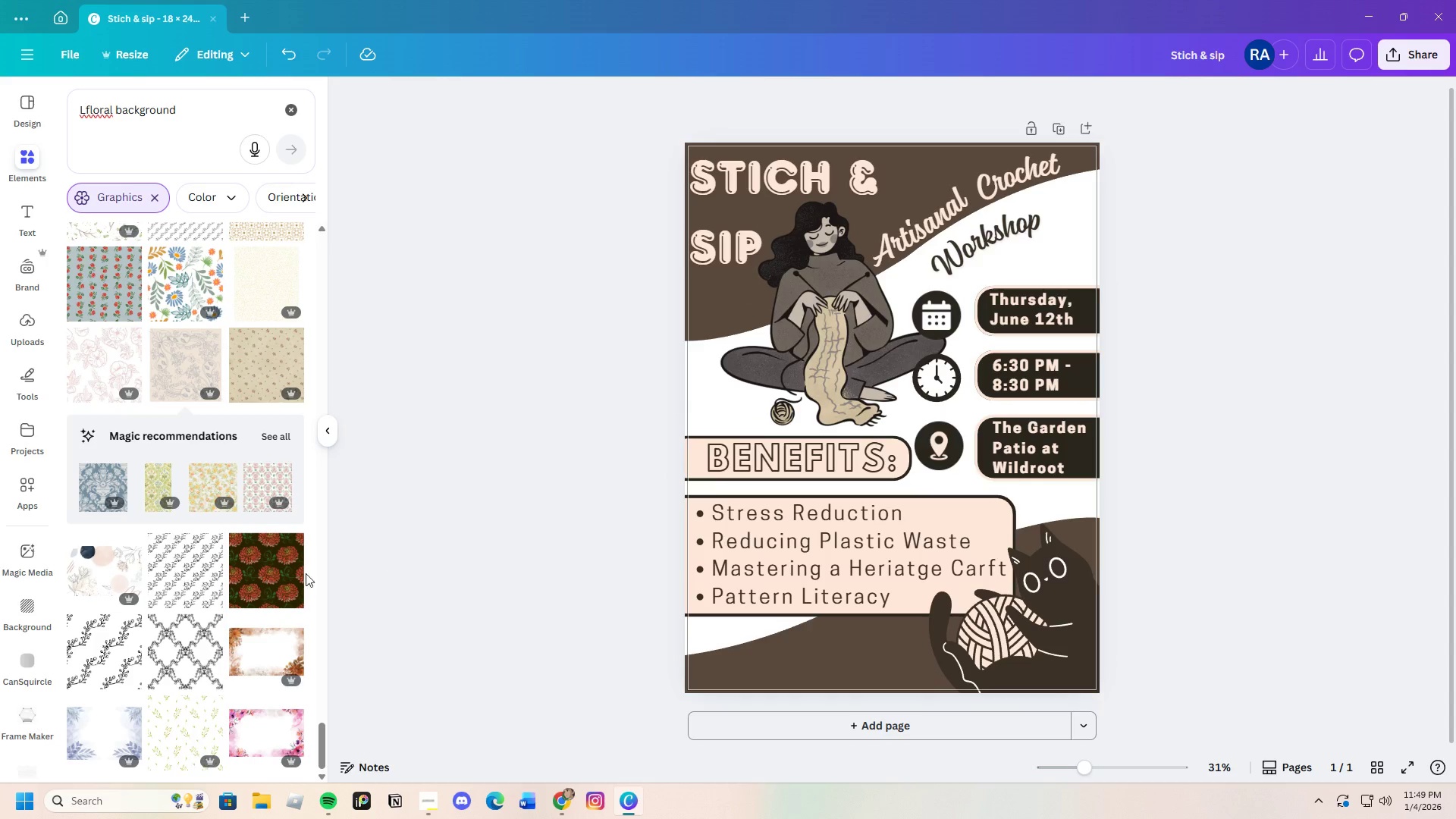 
scroll: coordinate [187, 665], scroll_direction: down, amount: 8.0
 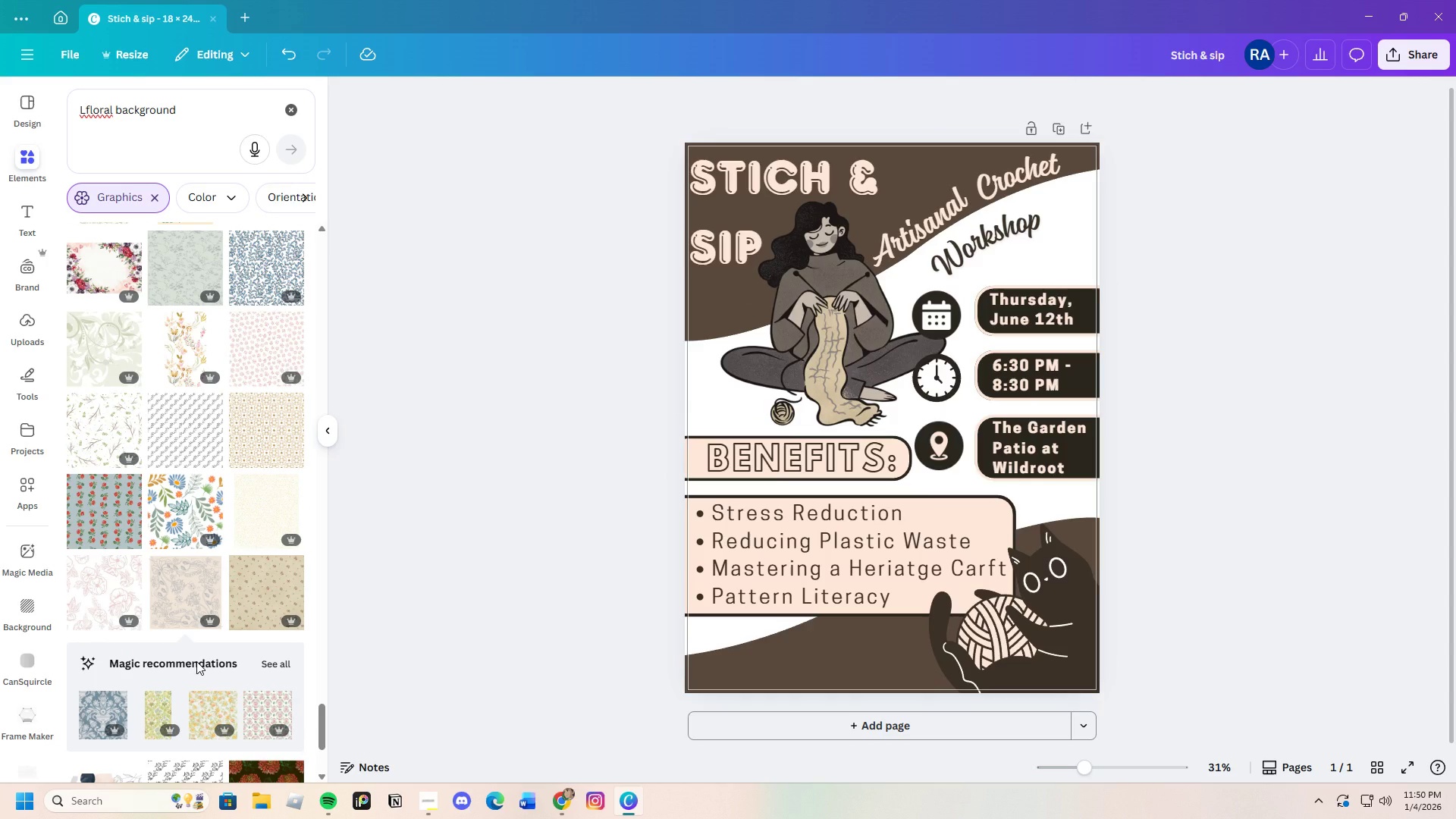 
wait(61.77)
 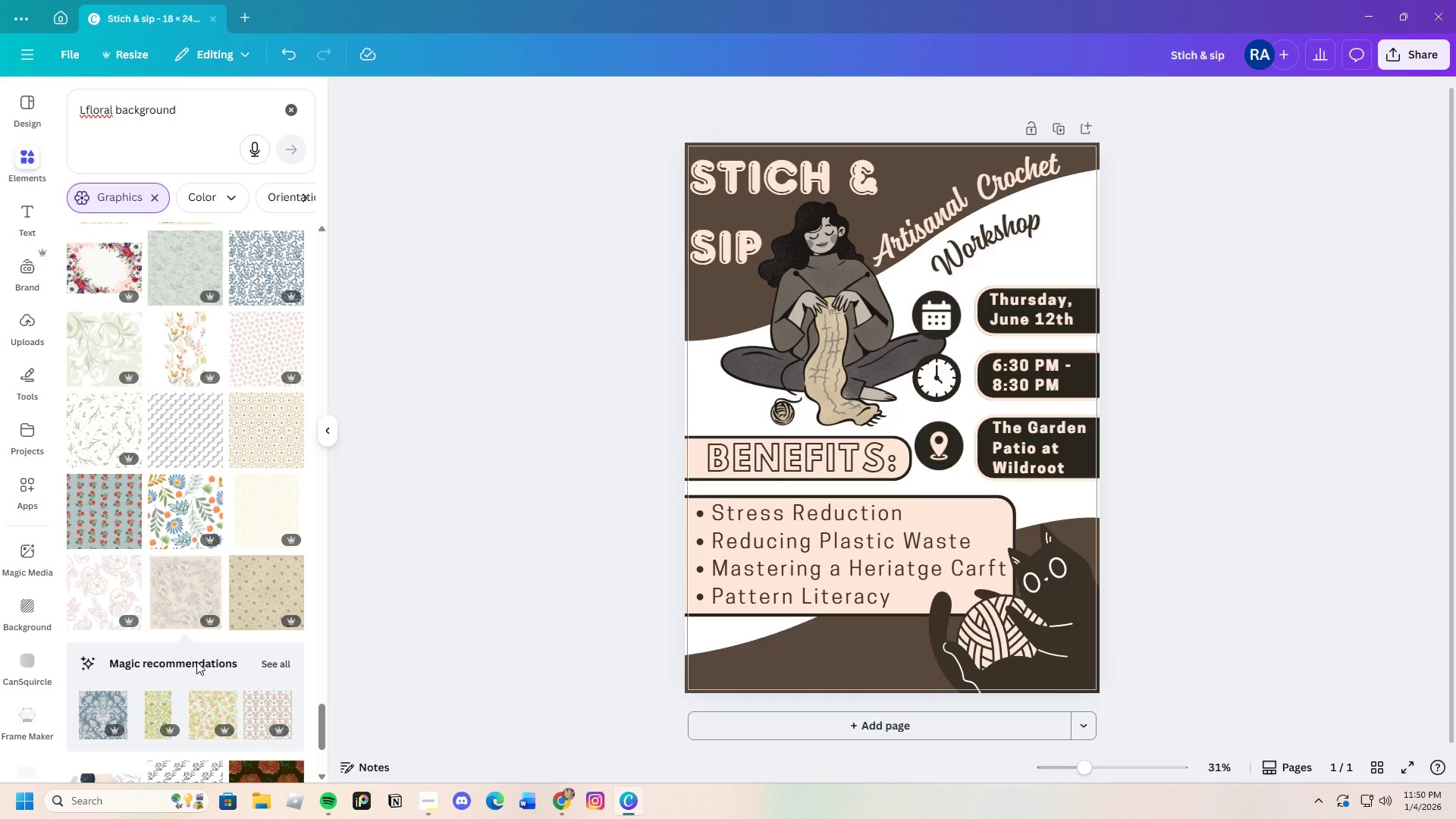 
scroll: coordinate [206, 510], scroll_direction: down, amount: 7.0
 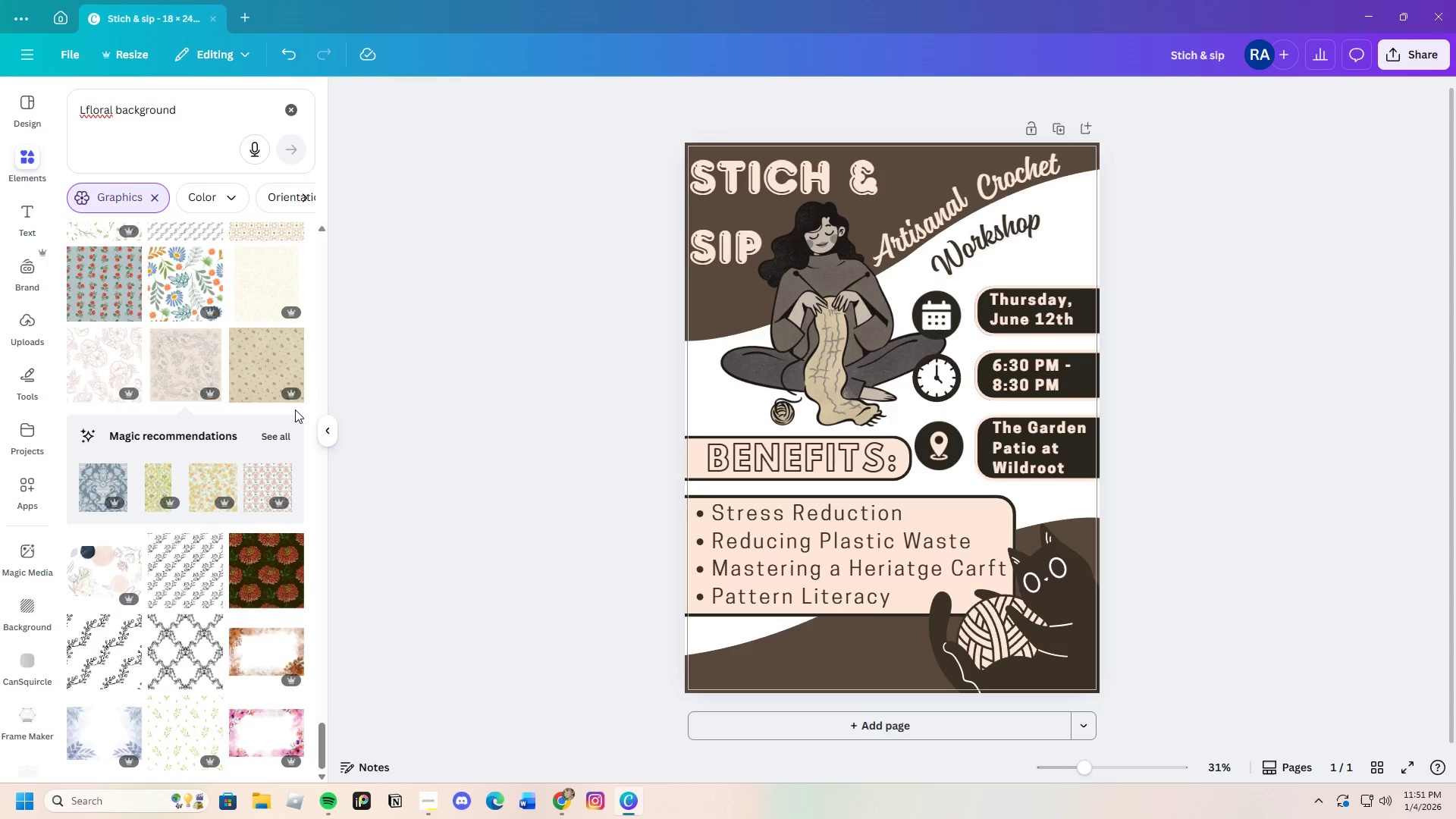 
left_click([275, 364])
 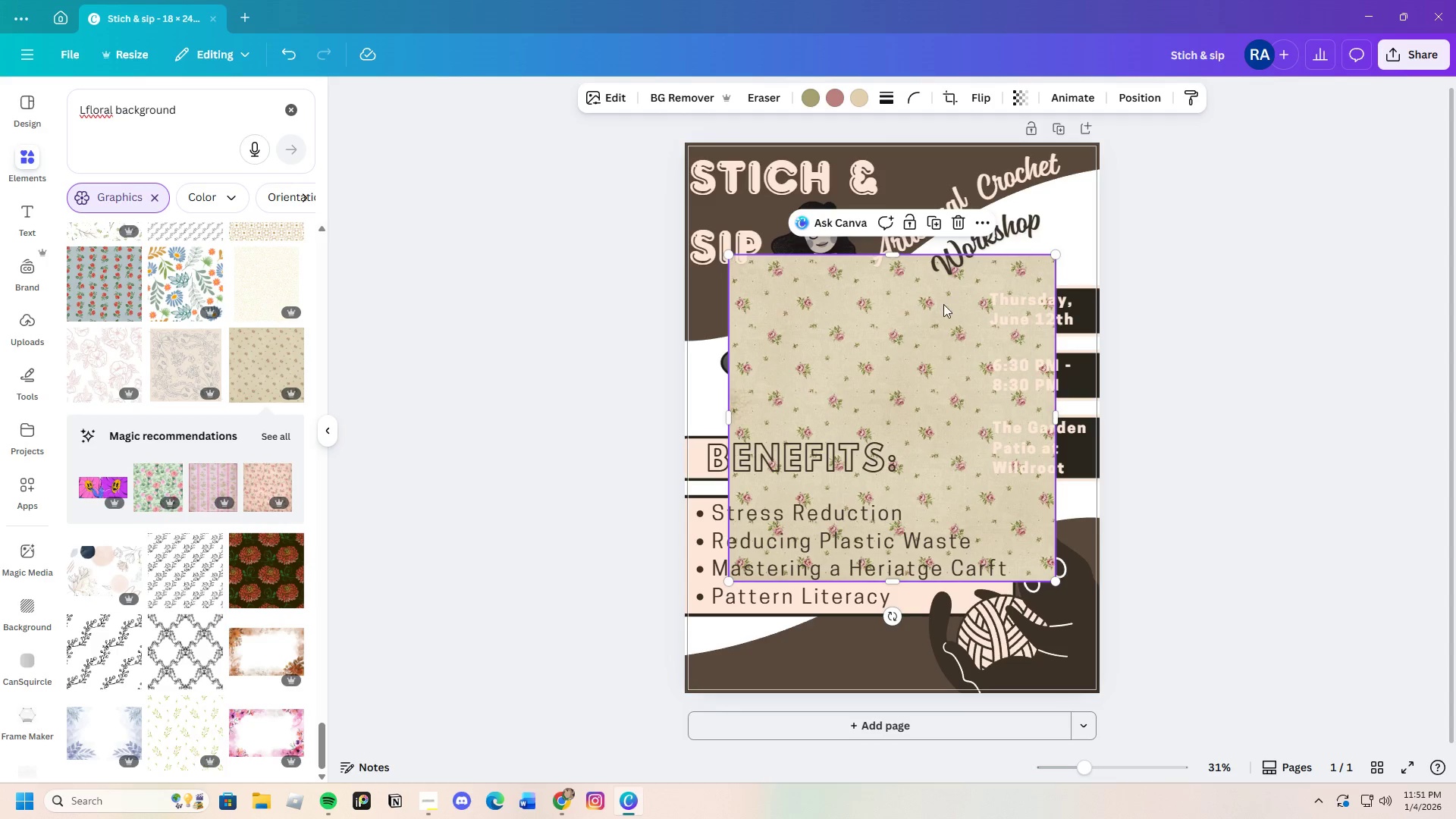 
left_click_drag(start_coordinate=[957, 224], to_coordinate=[952, 224])
 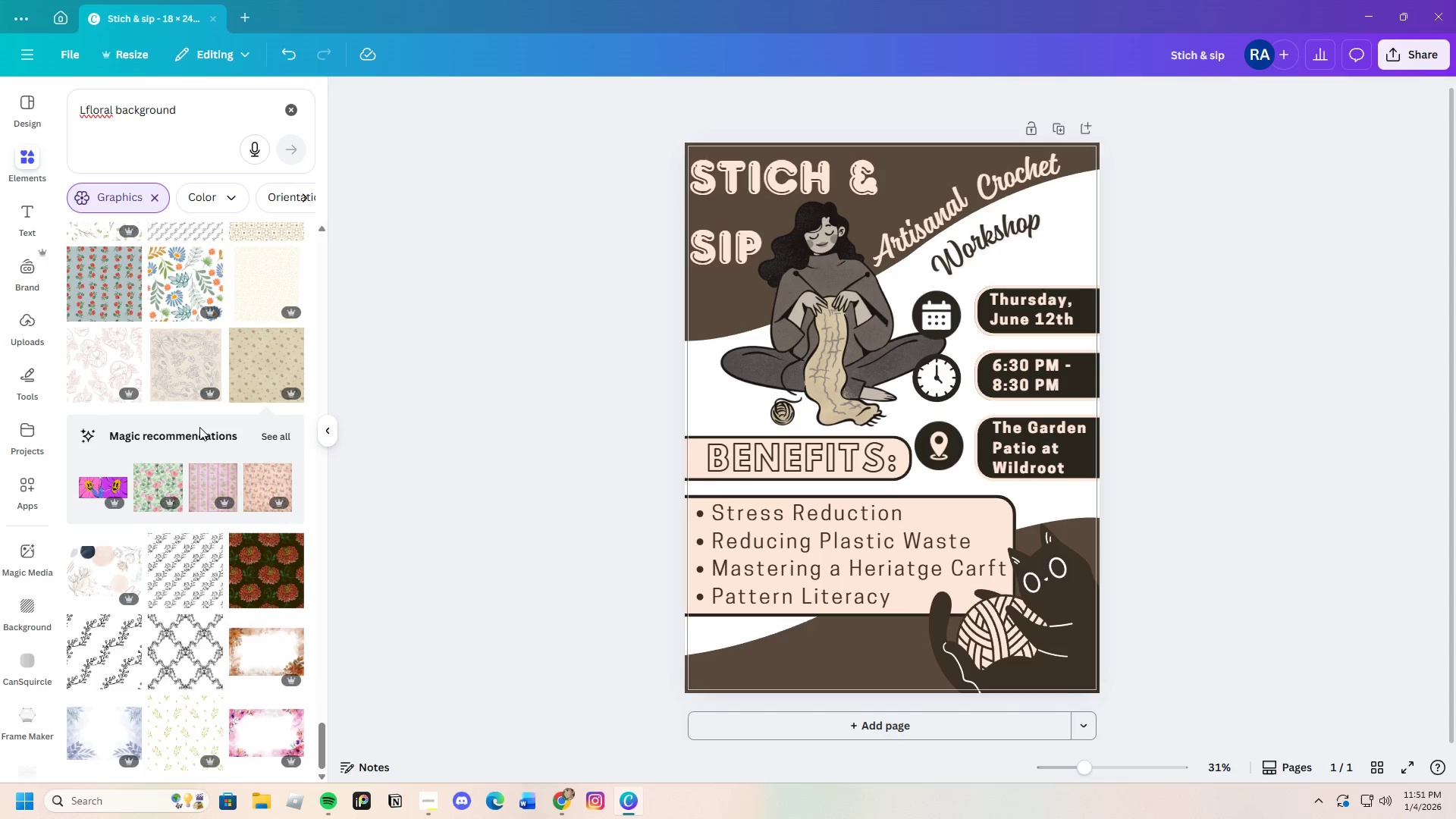 
scroll: coordinate [238, 598], scroll_direction: up, amount: 4.0
 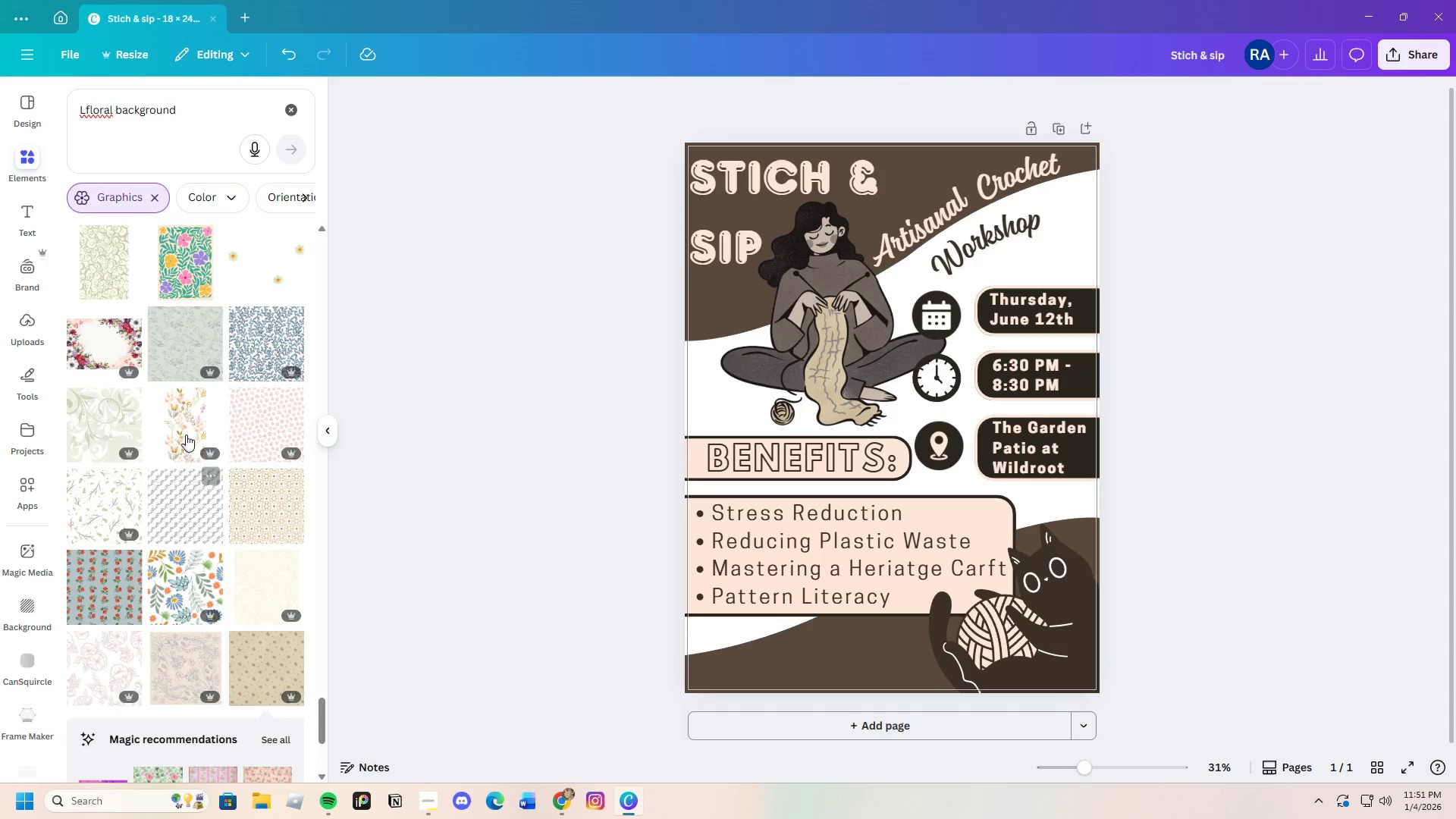 
left_click([171, 345])
 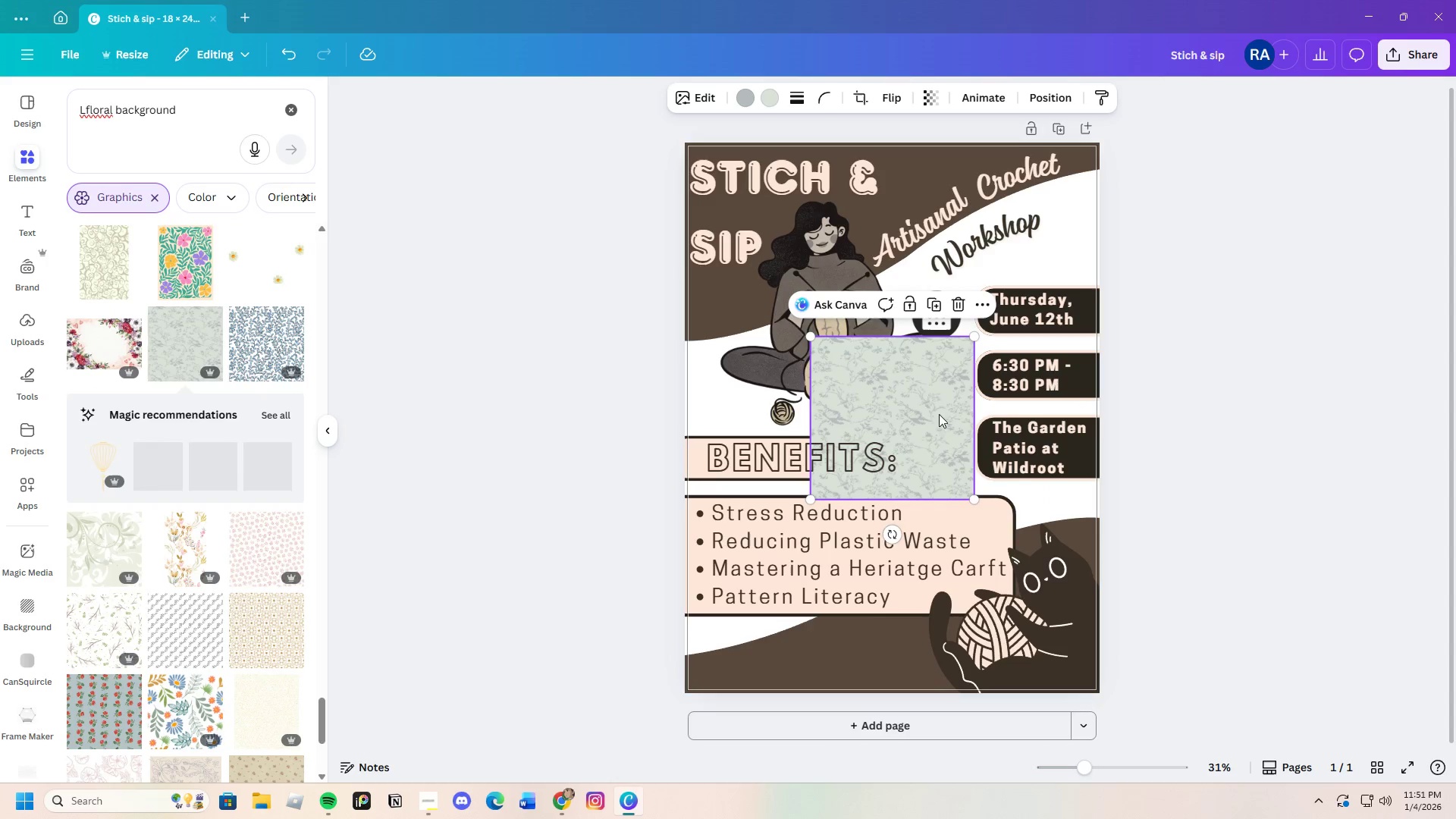 
left_click_drag(start_coordinate=[922, 404], to_coordinate=[829, 347])
 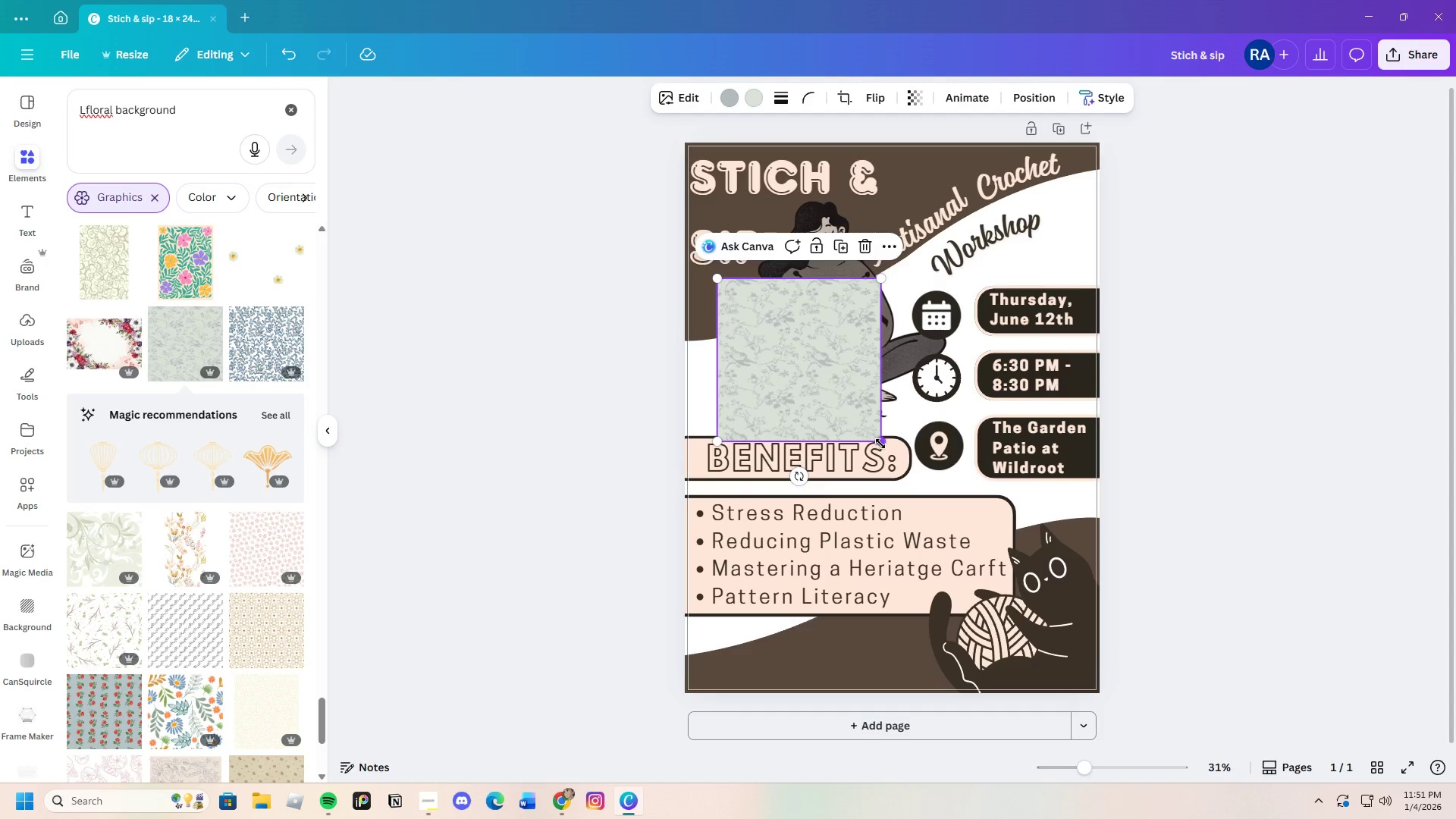 
left_click_drag(start_coordinate=[881, 441], to_coordinate=[1203, 543])
 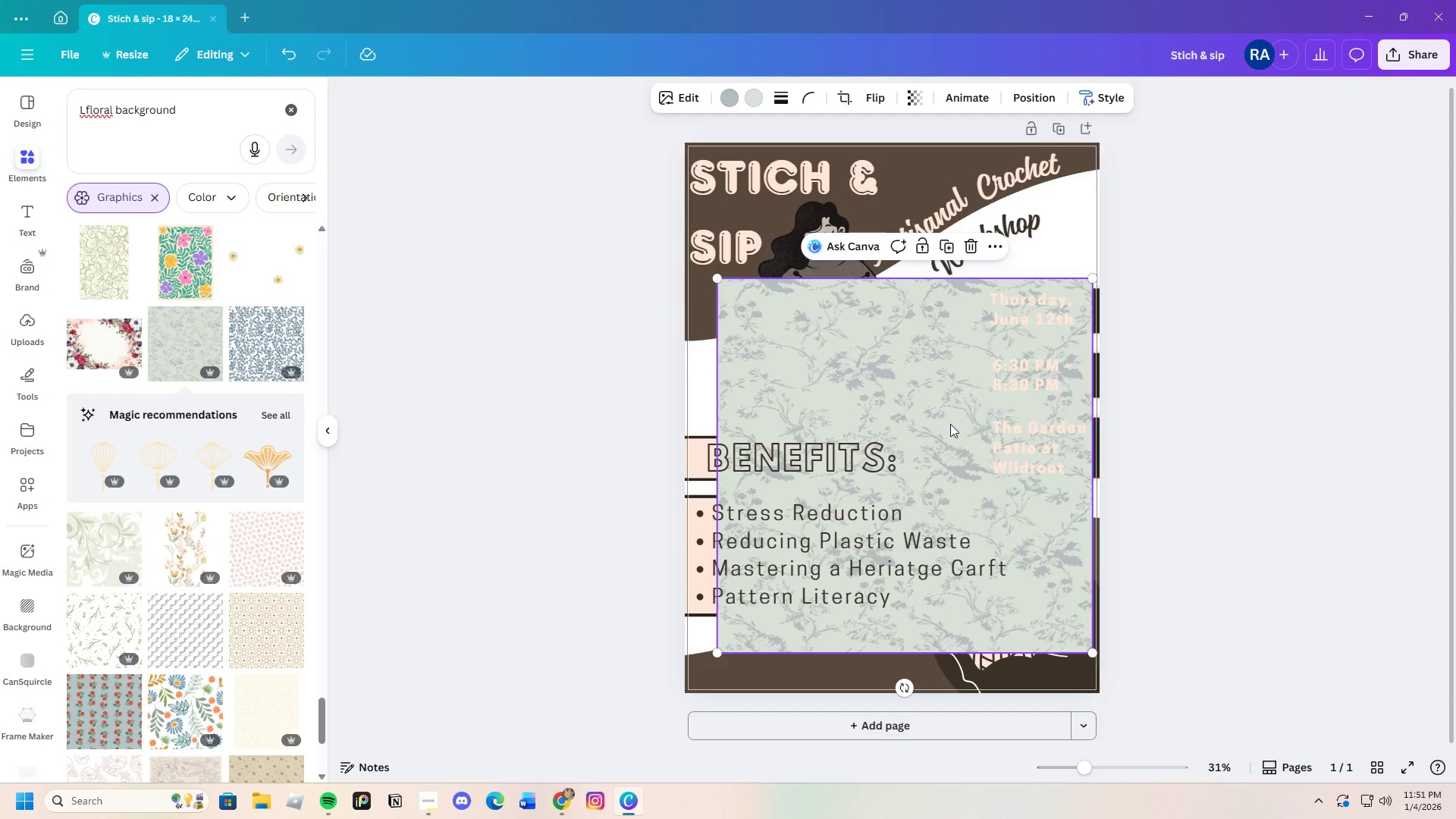 
left_click_drag(start_coordinate=[947, 413], to_coordinate=[890, 422])
 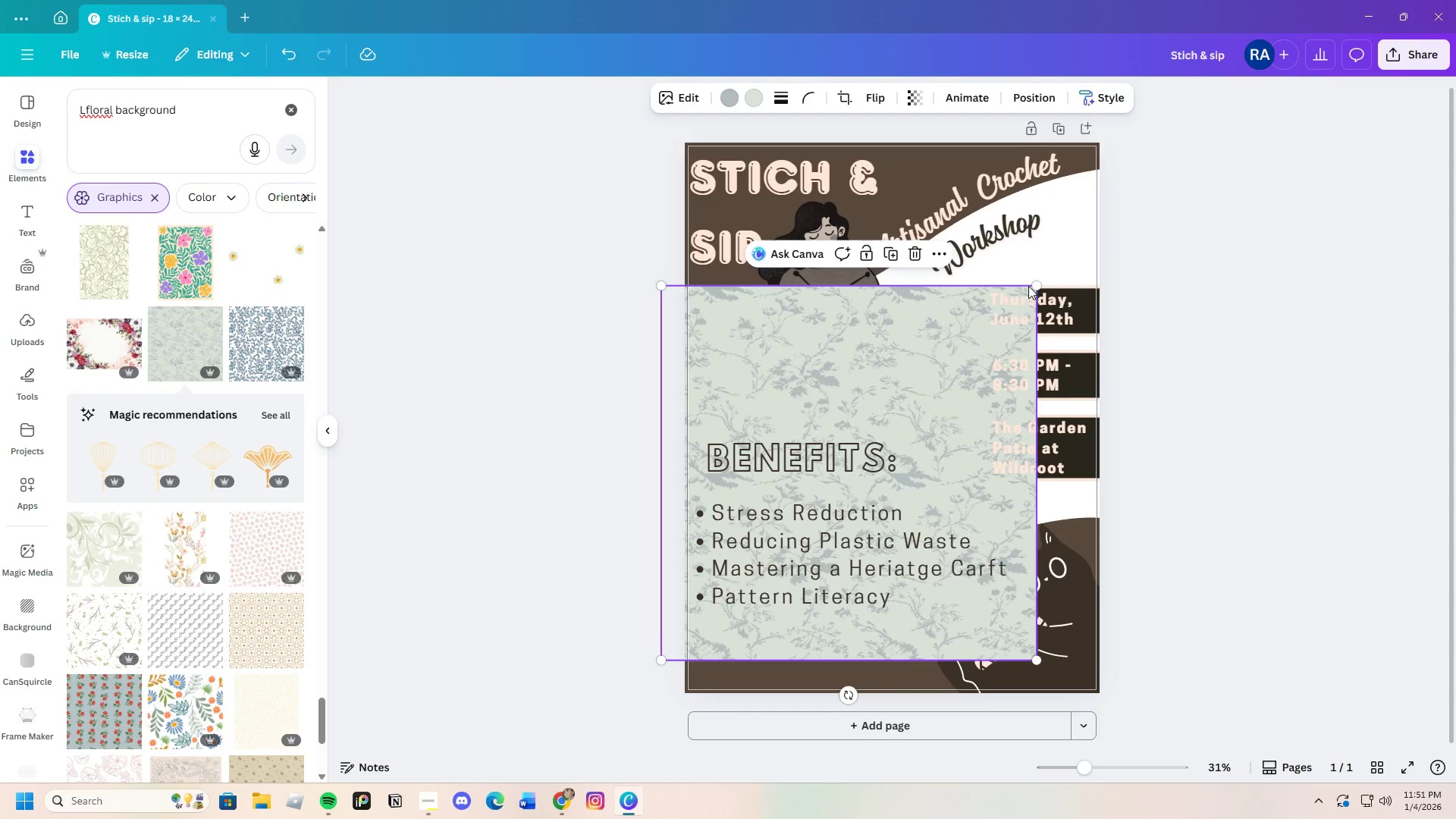 
left_click_drag(start_coordinate=[1034, 286], to_coordinate=[1247, 158])
 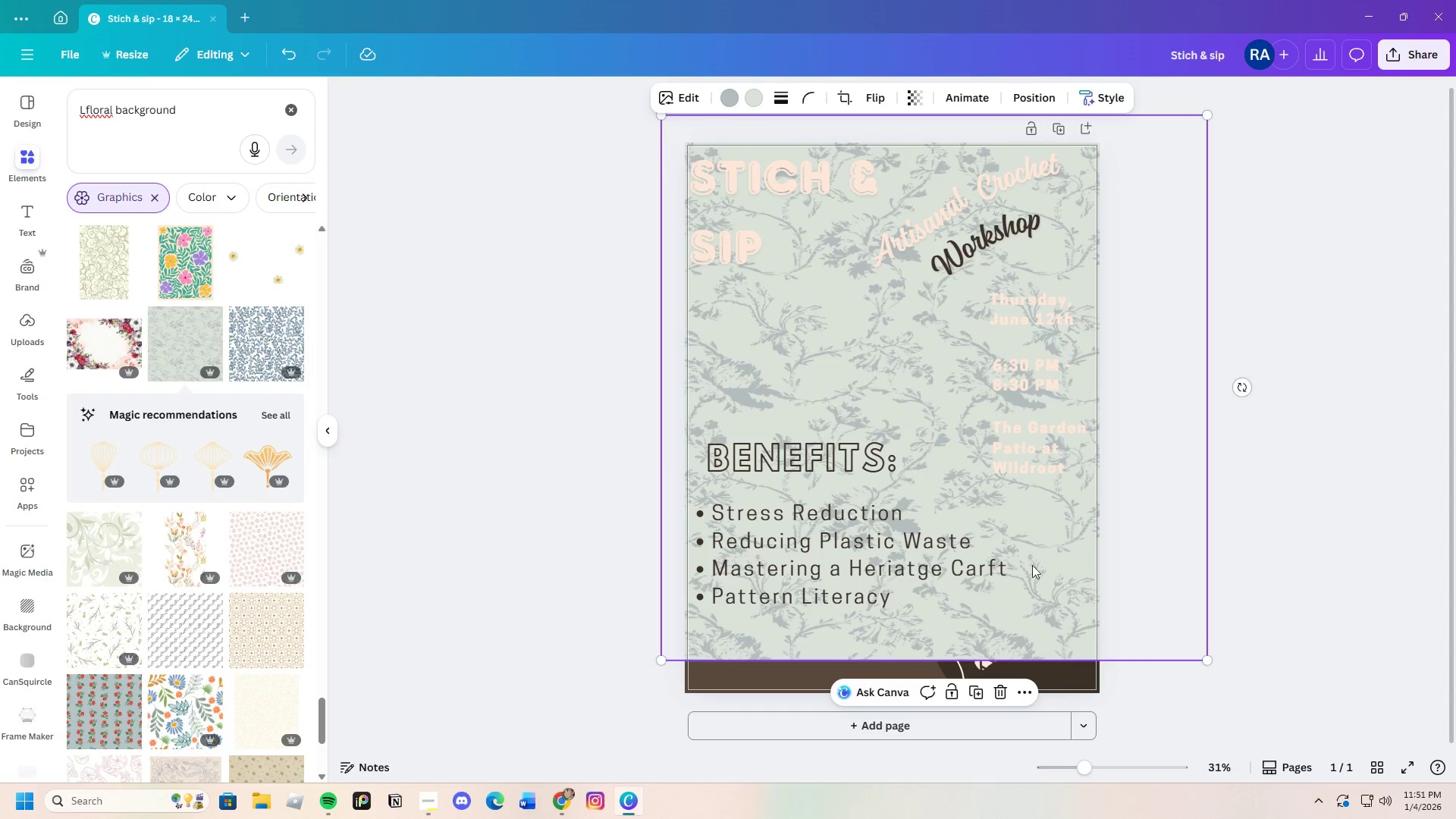 
left_click([999, 688])
 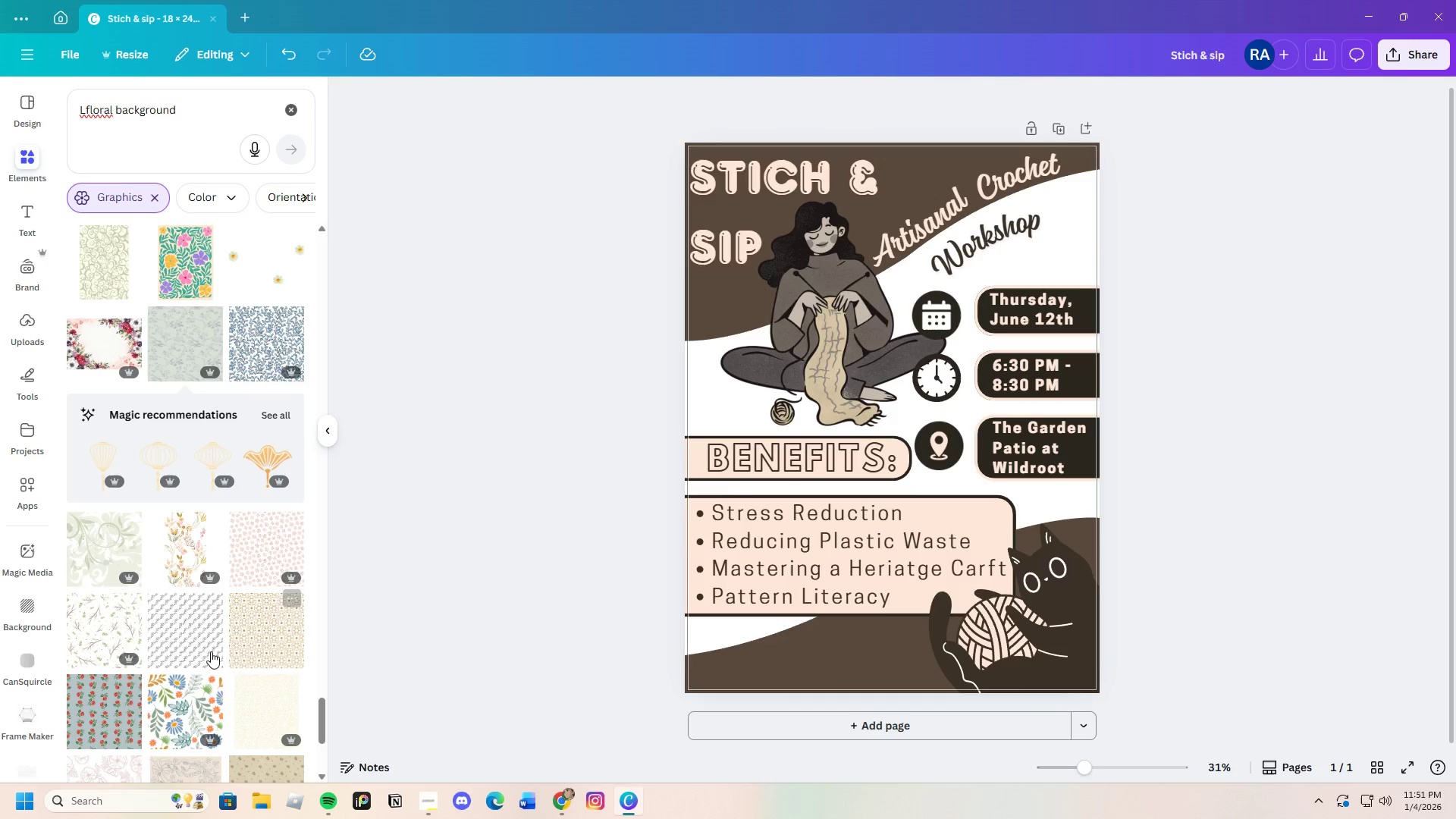 
scroll: coordinate [202, 642], scroll_direction: down, amount: 8.0
 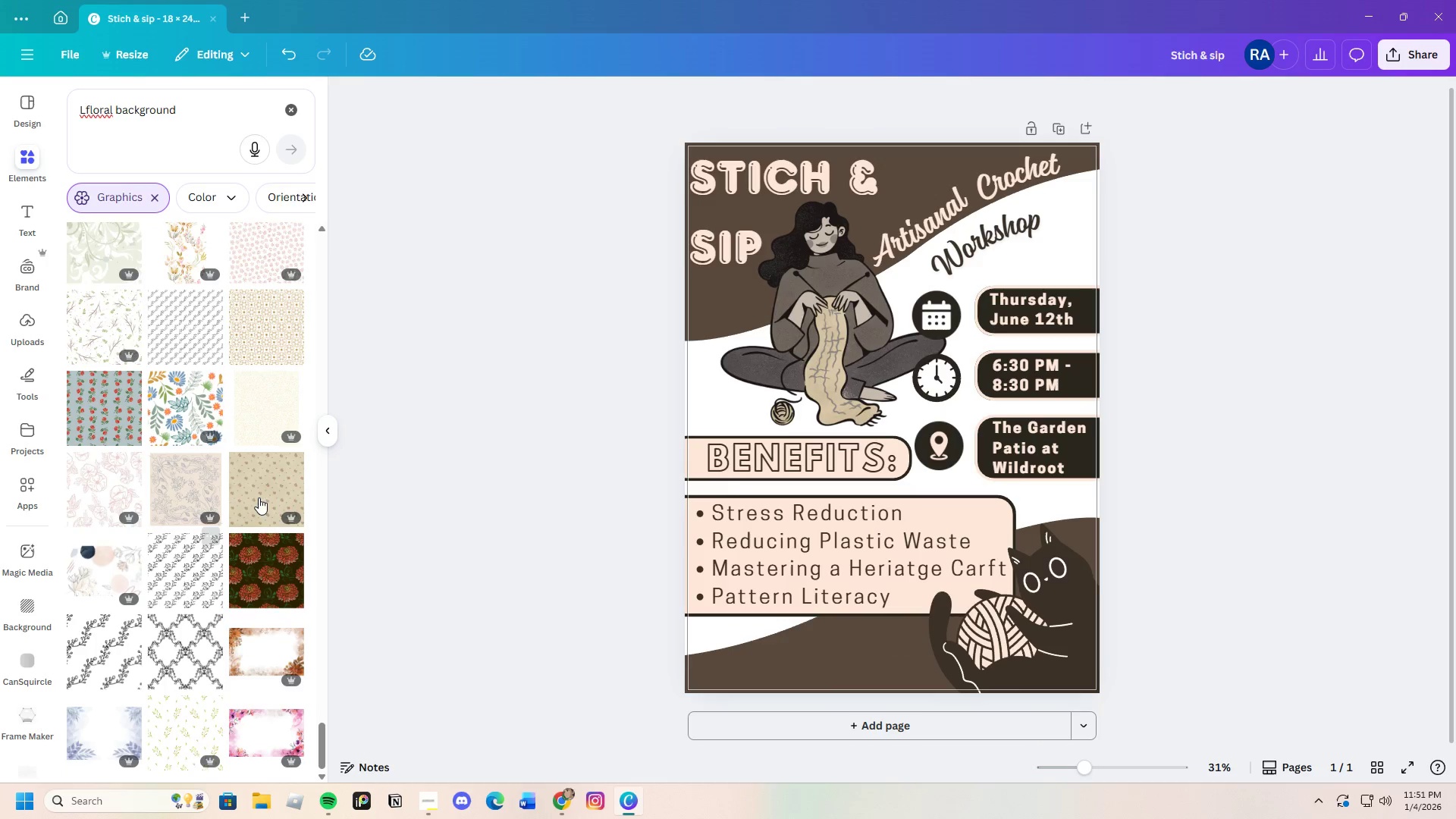 
scroll: coordinate [213, 506], scroll_direction: up, amount: 2.0
 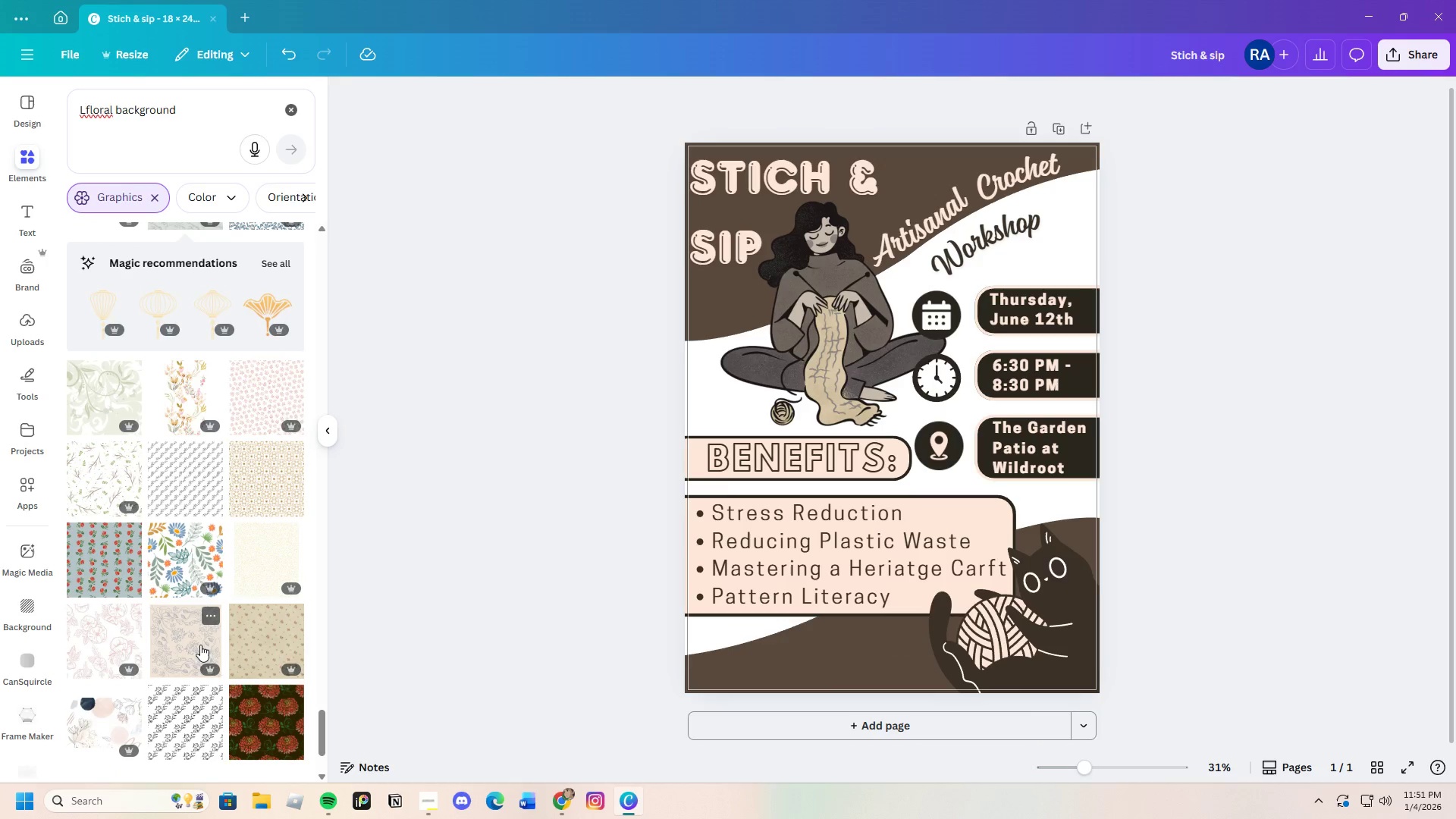 
left_click([196, 639])
 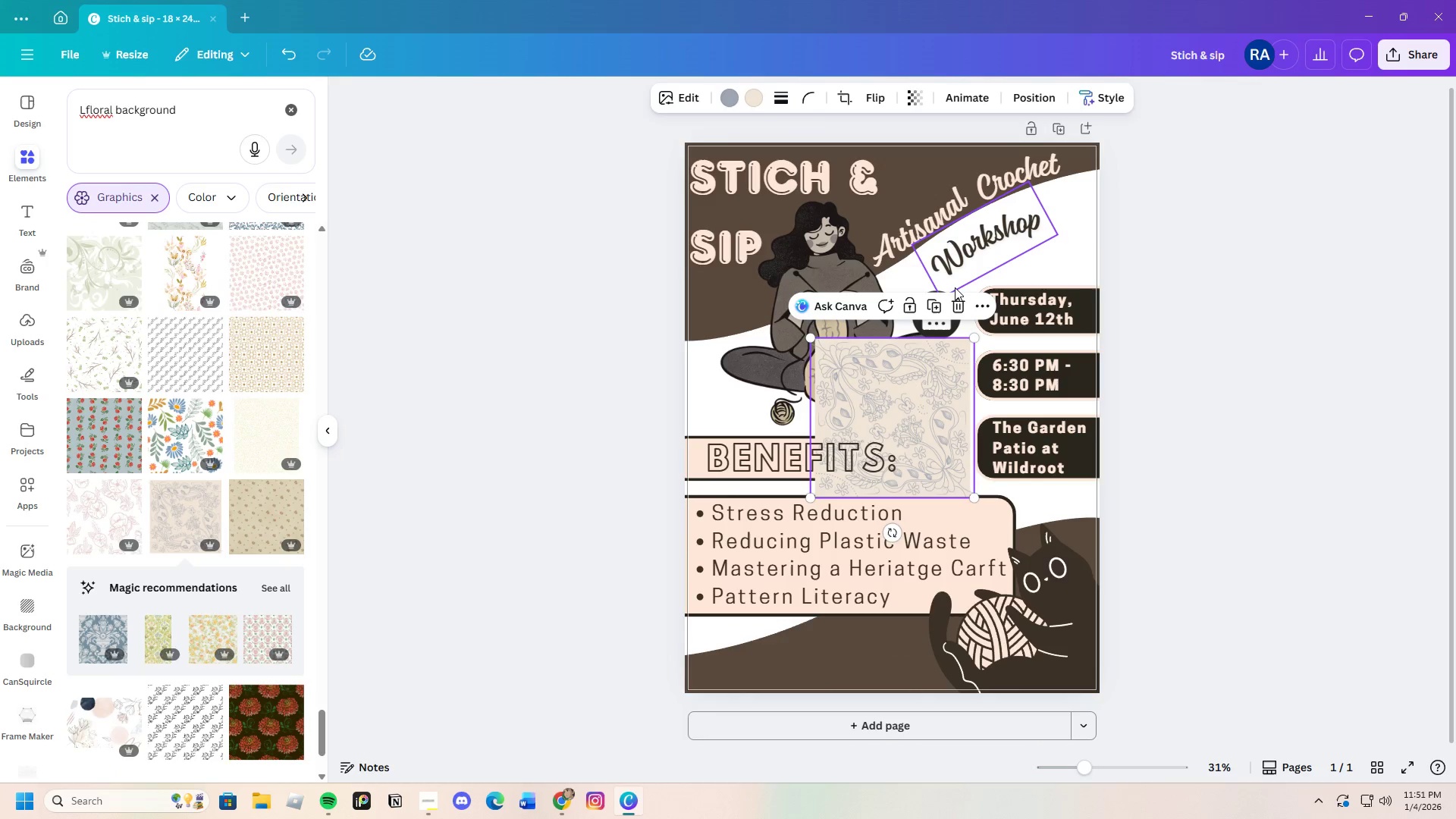 
left_click([956, 300])
 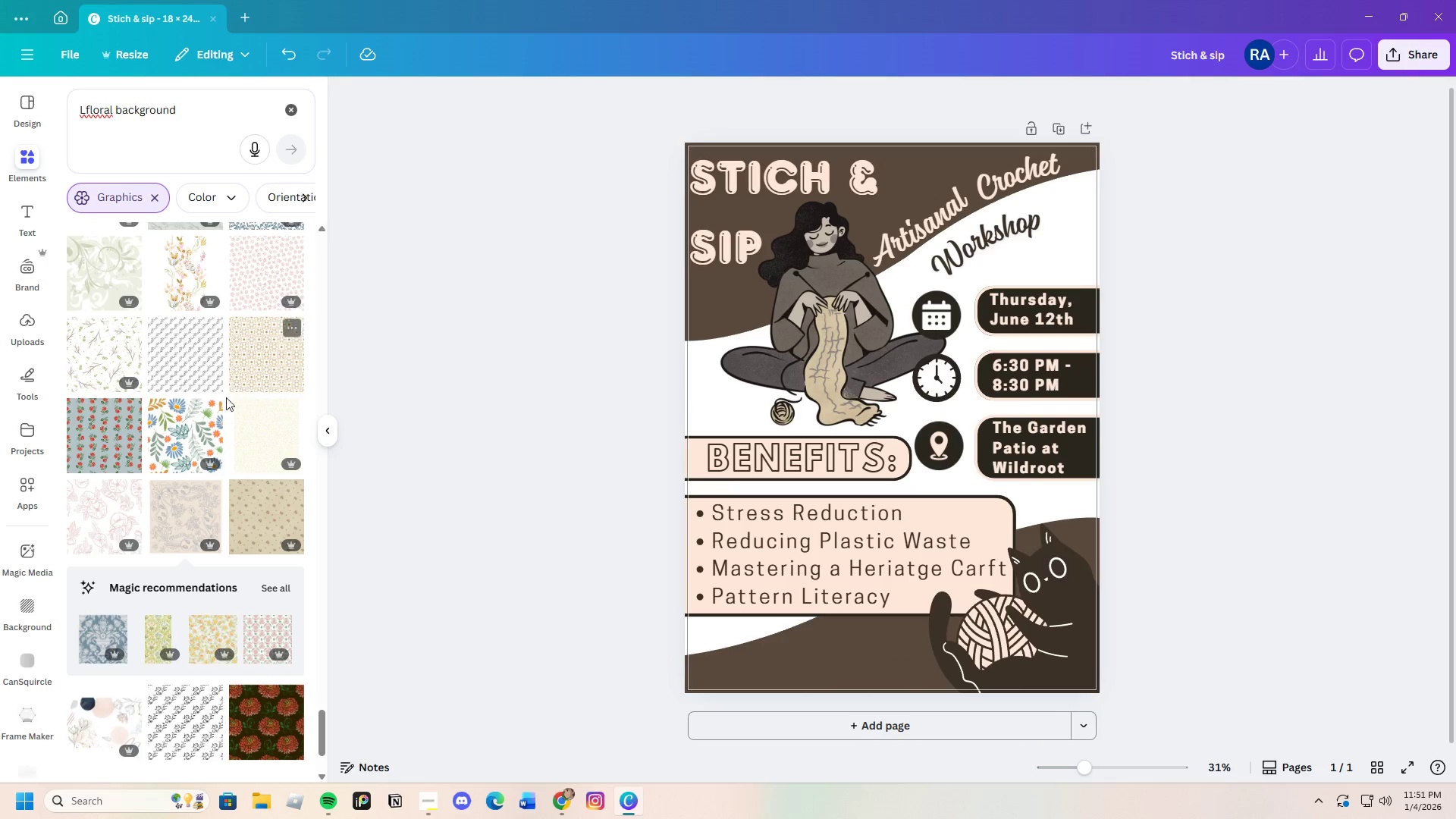 
scroll: coordinate [171, 555], scroll_direction: up, amount: 9.0
 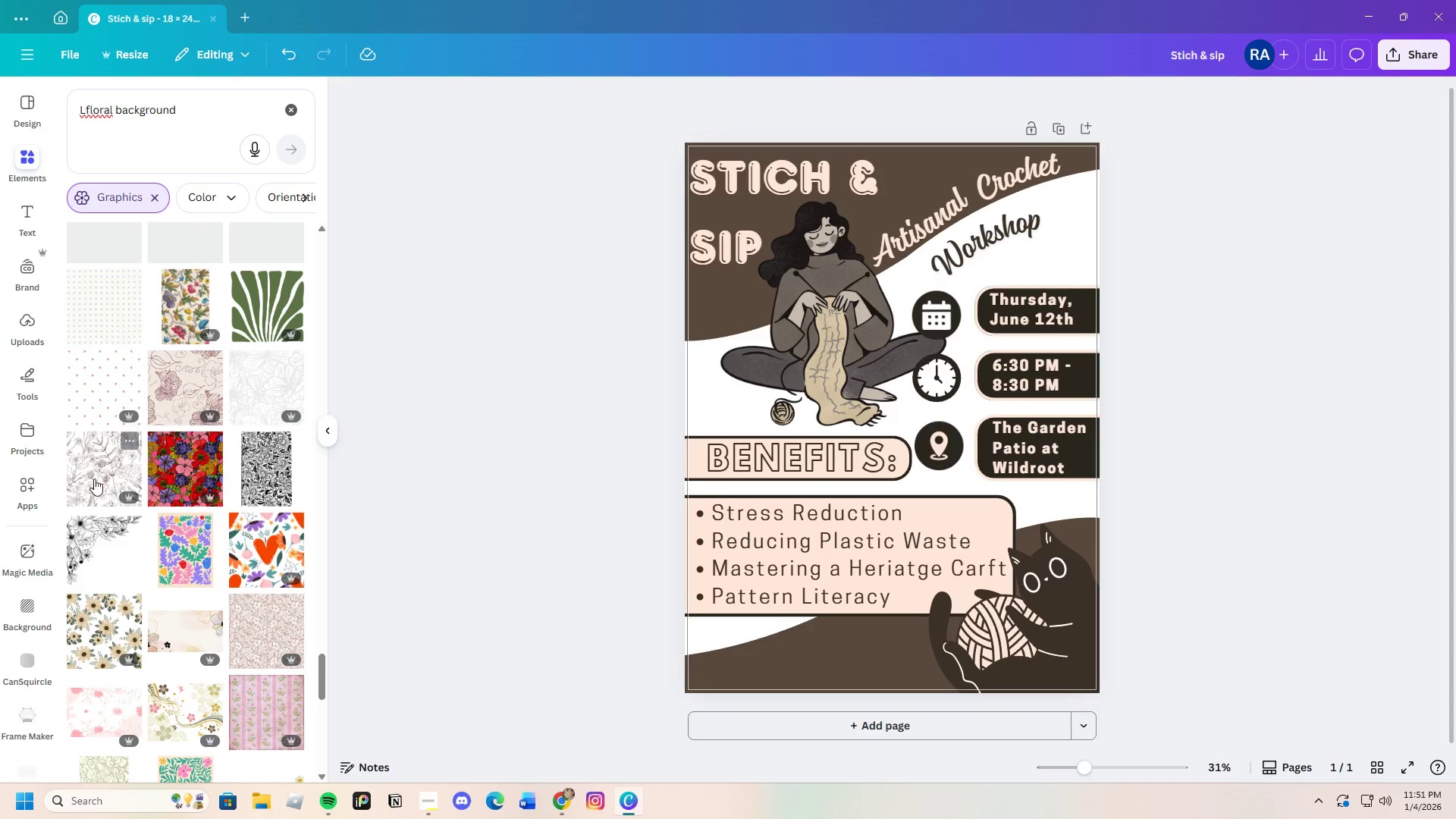 
left_click([100, 472])
 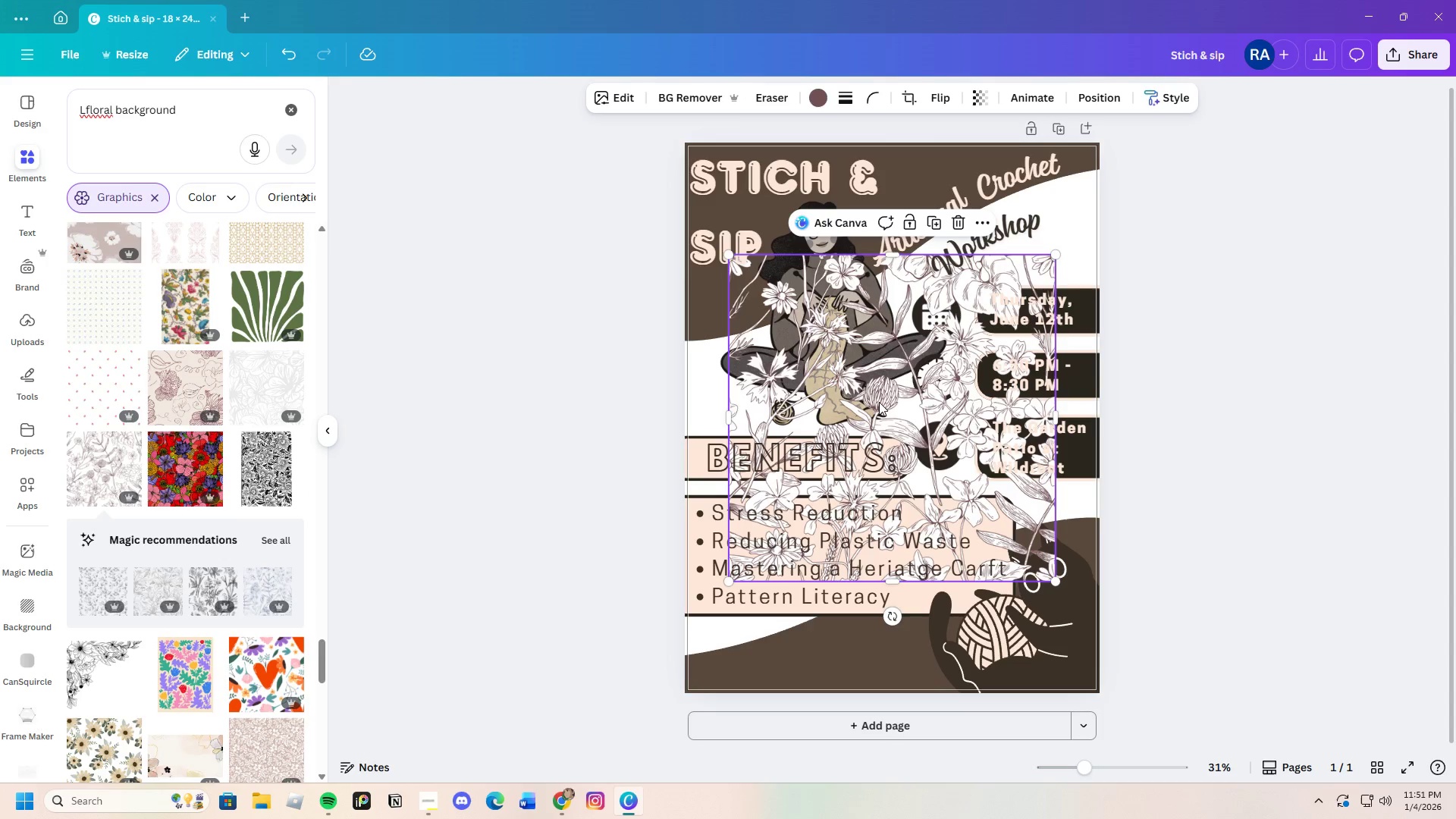 
left_click_drag(start_coordinate=[927, 402], to_coordinate=[987, 563])
 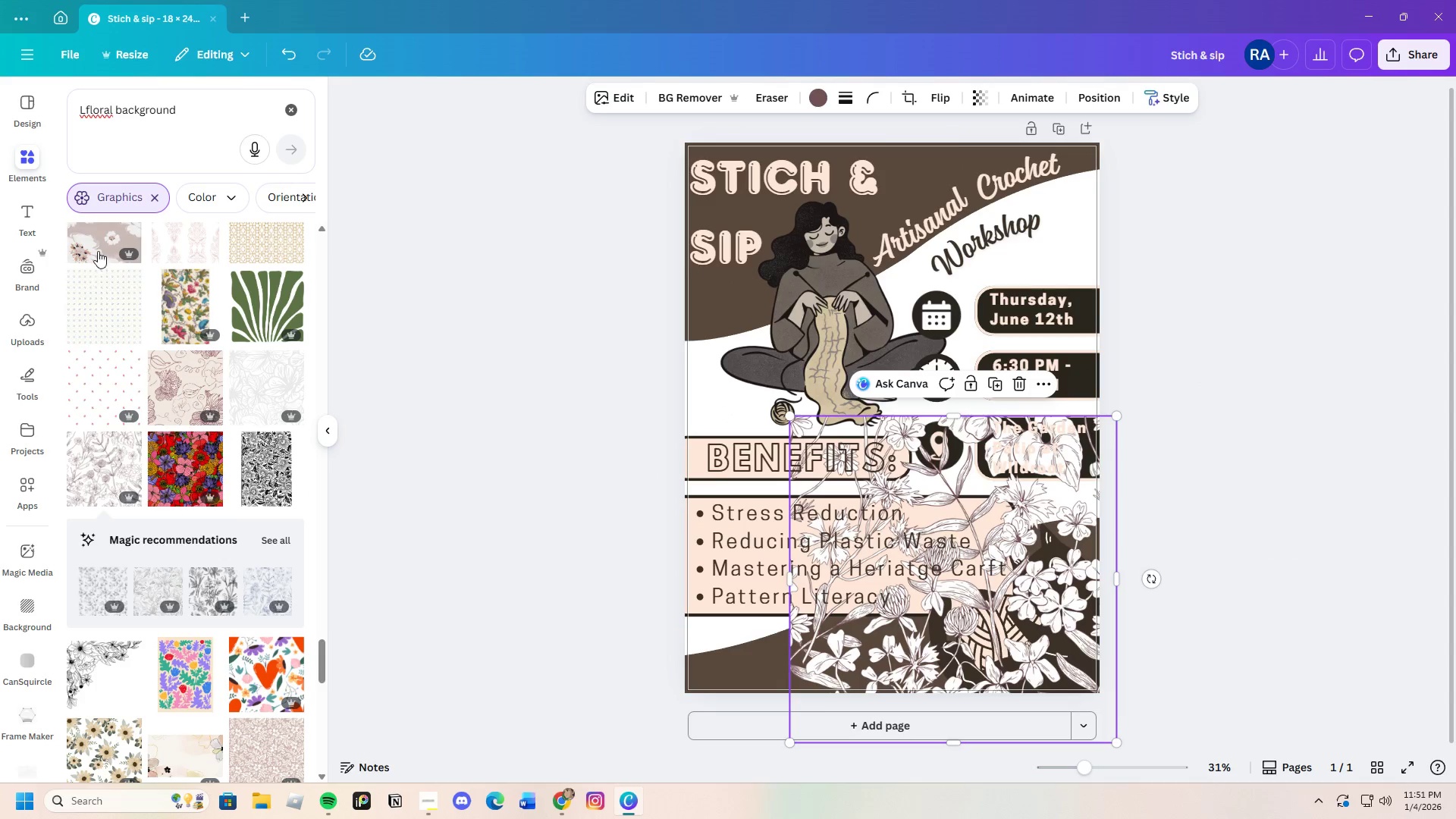 
scroll: coordinate [114, 400], scroll_direction: up, amount: 2.0
 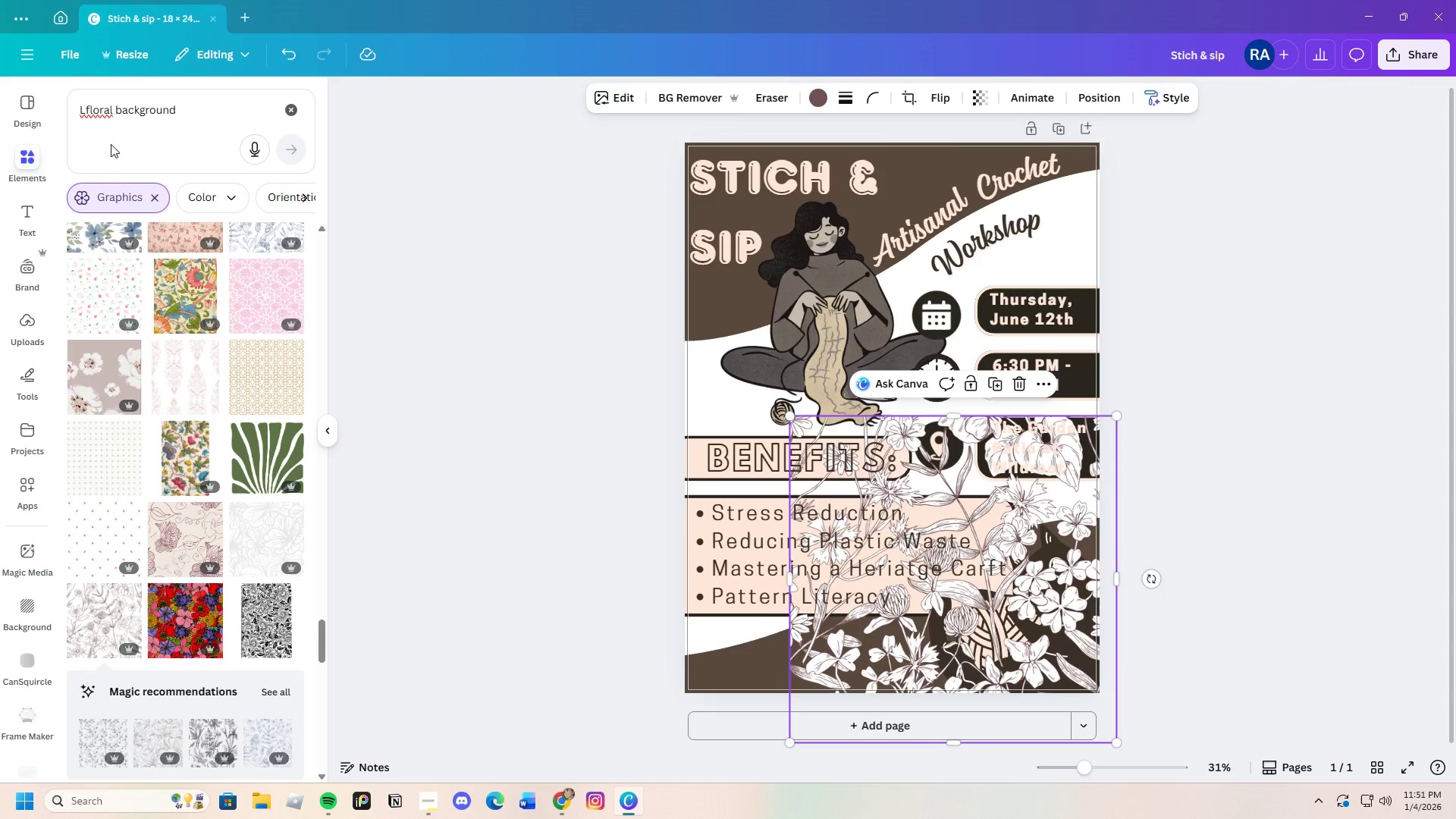 
left_click([292, 106])
 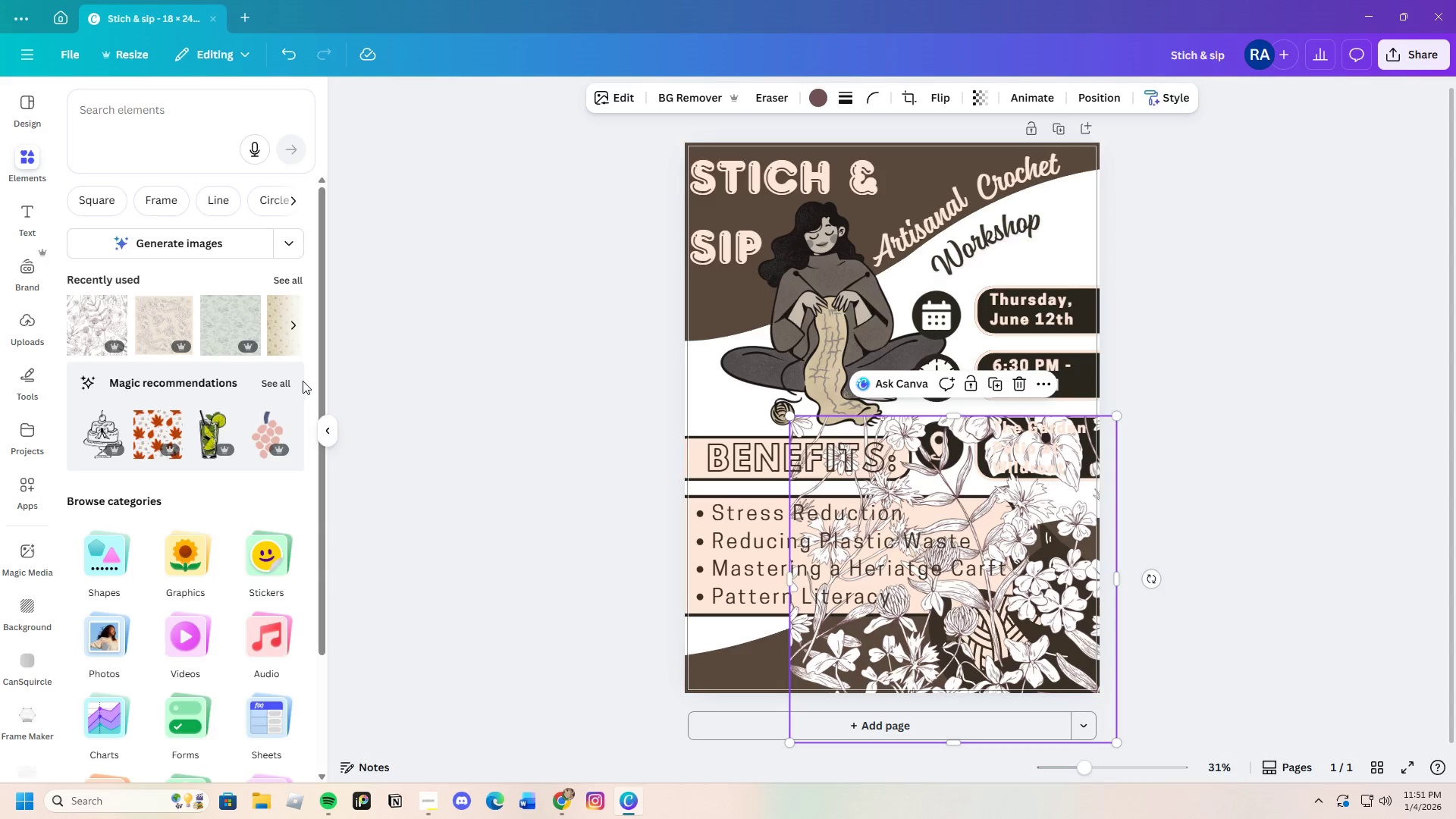 
left_click([178, 118])
 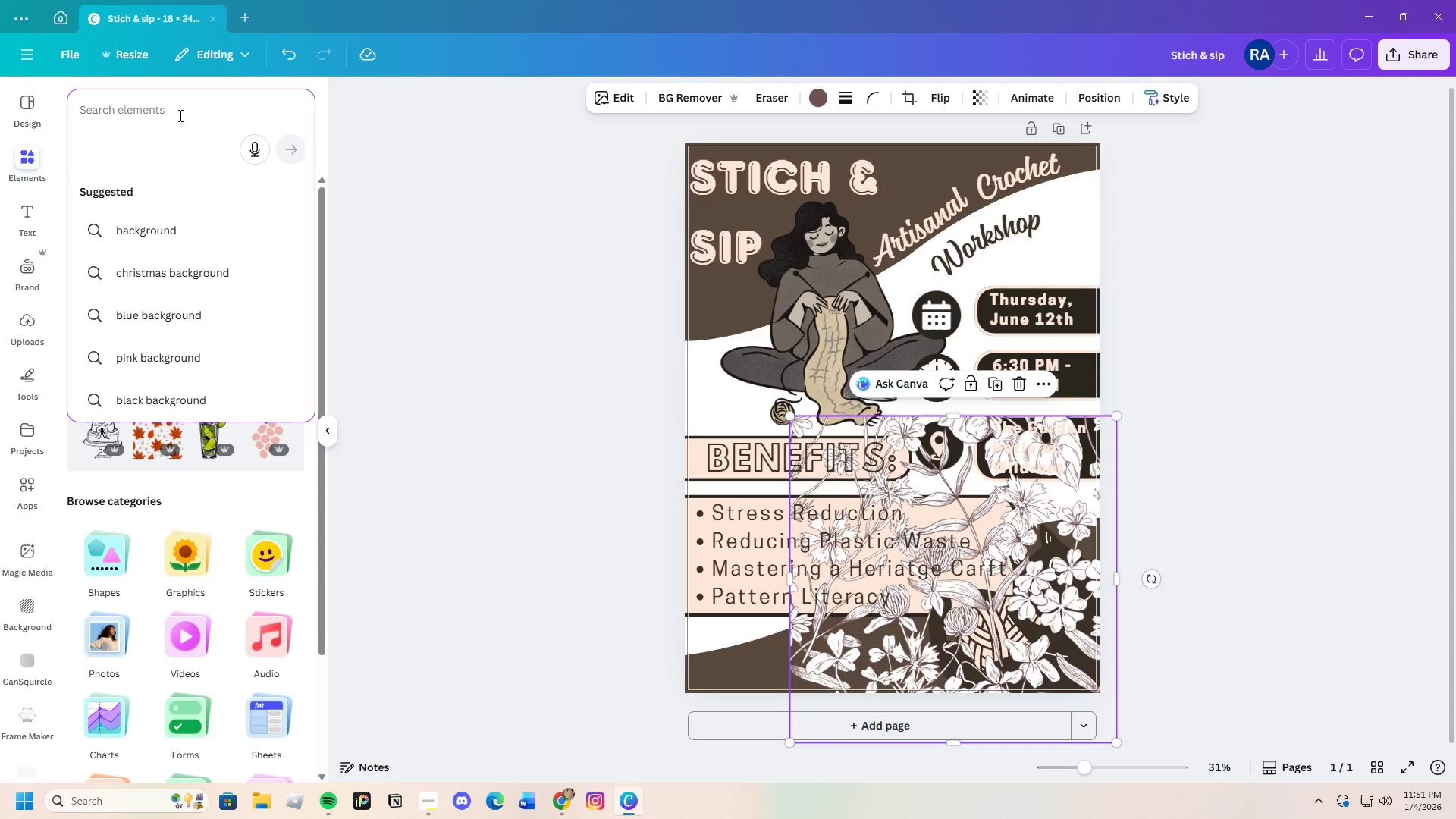 
type(shapes)
 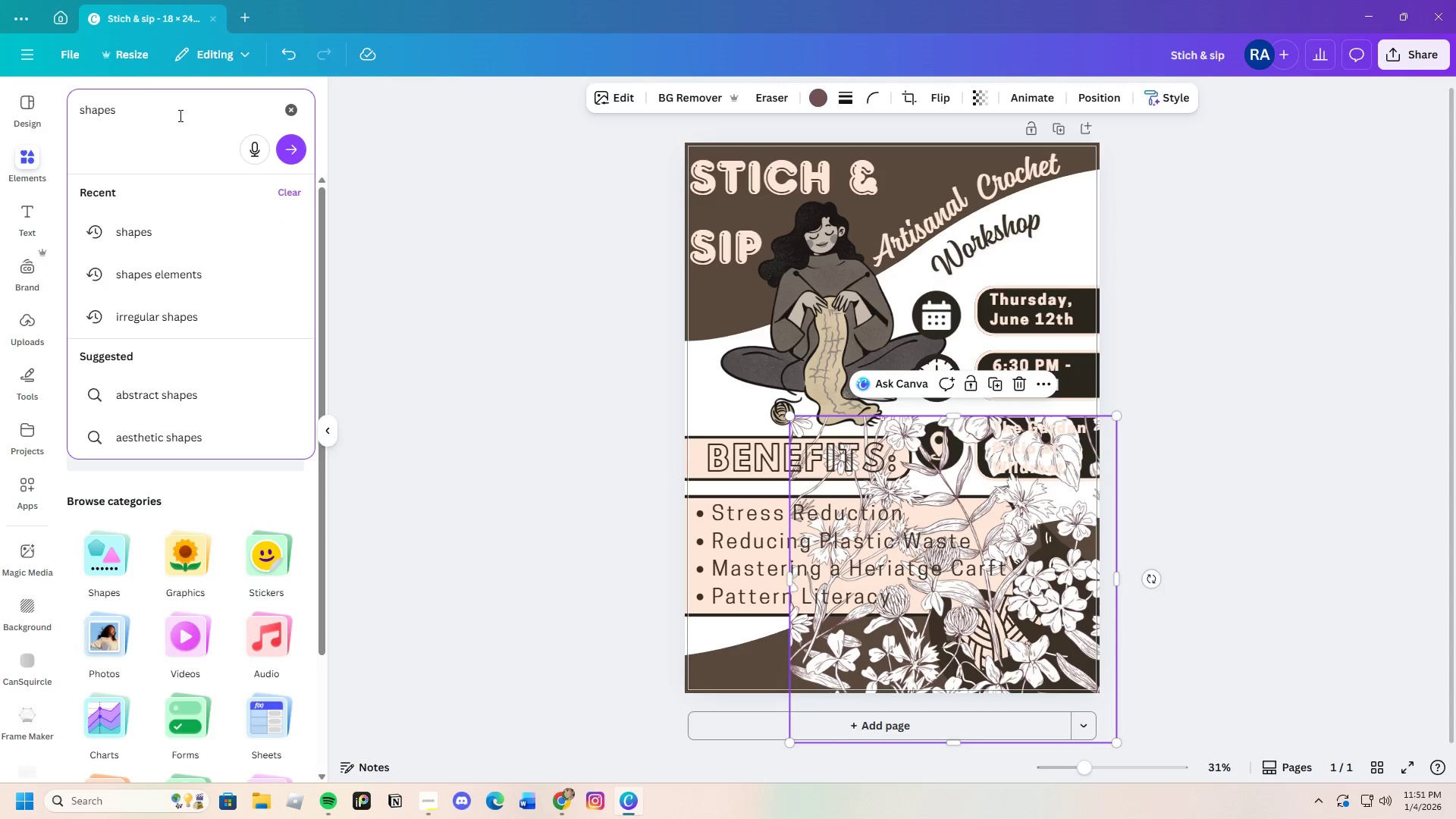 
key(Enter)
 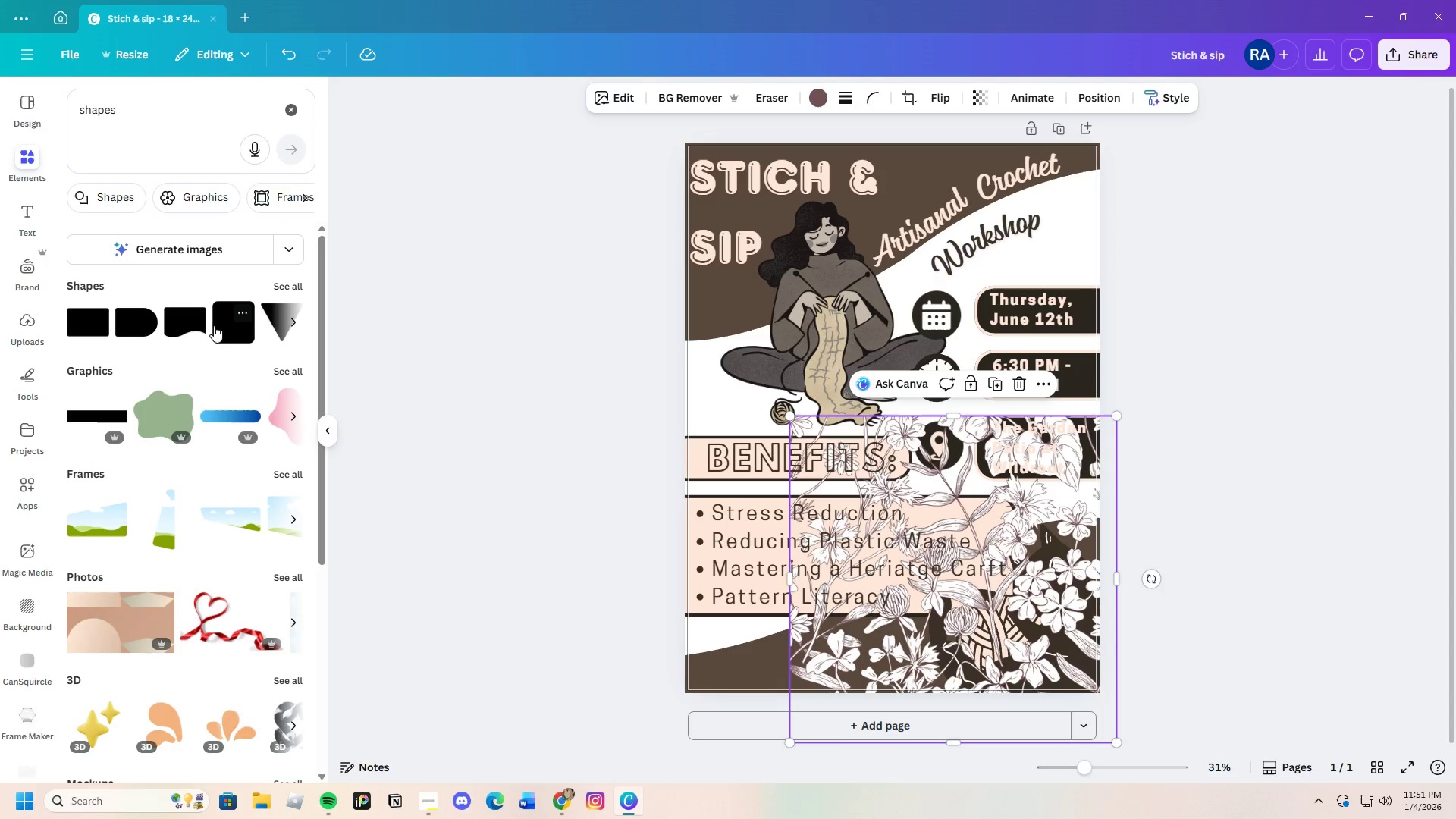 
left_click([216, 325])
 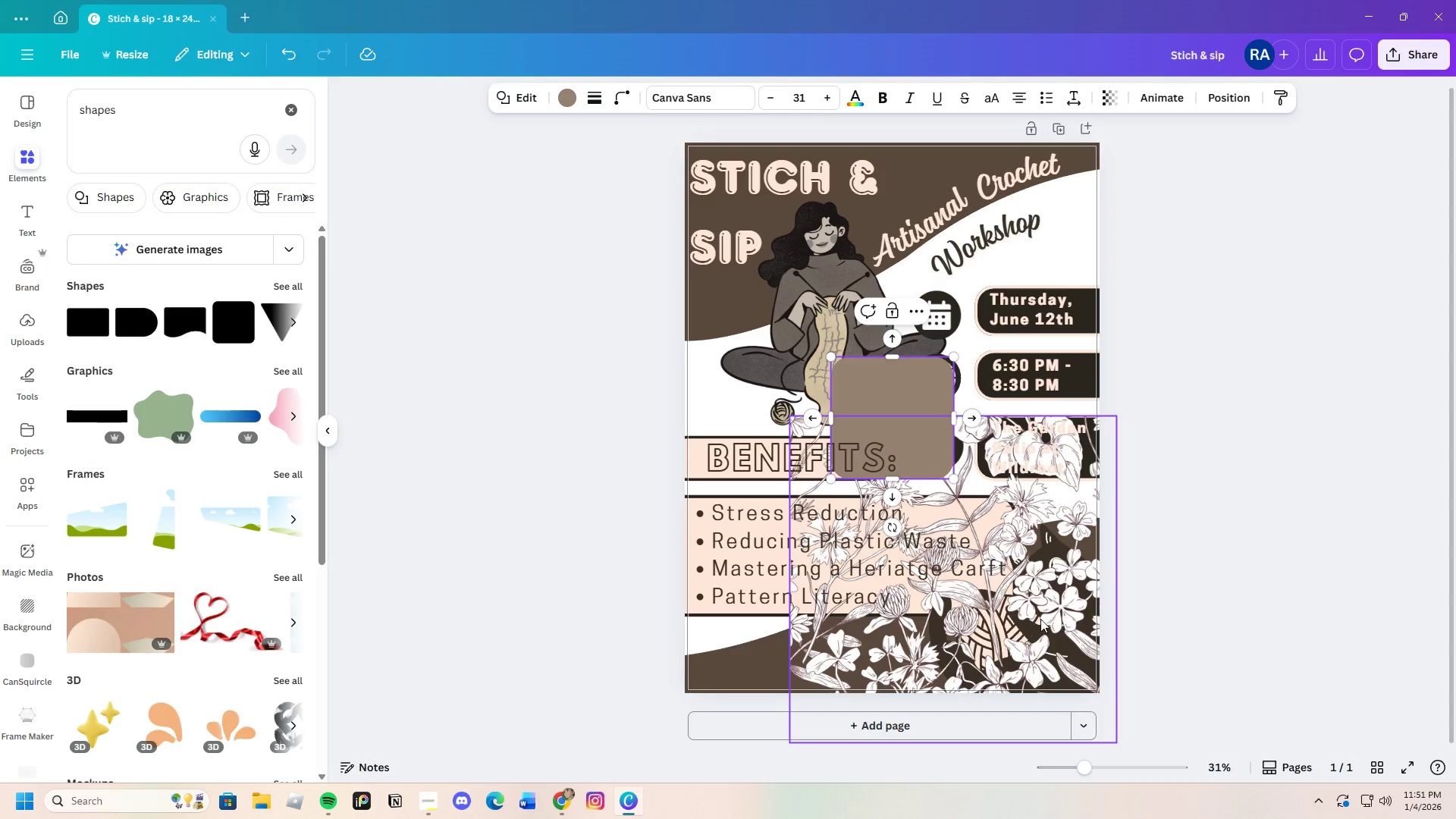 
left_click_drag(start_coordinate=[1059, 599], to_coordinate=[1172, 580])
 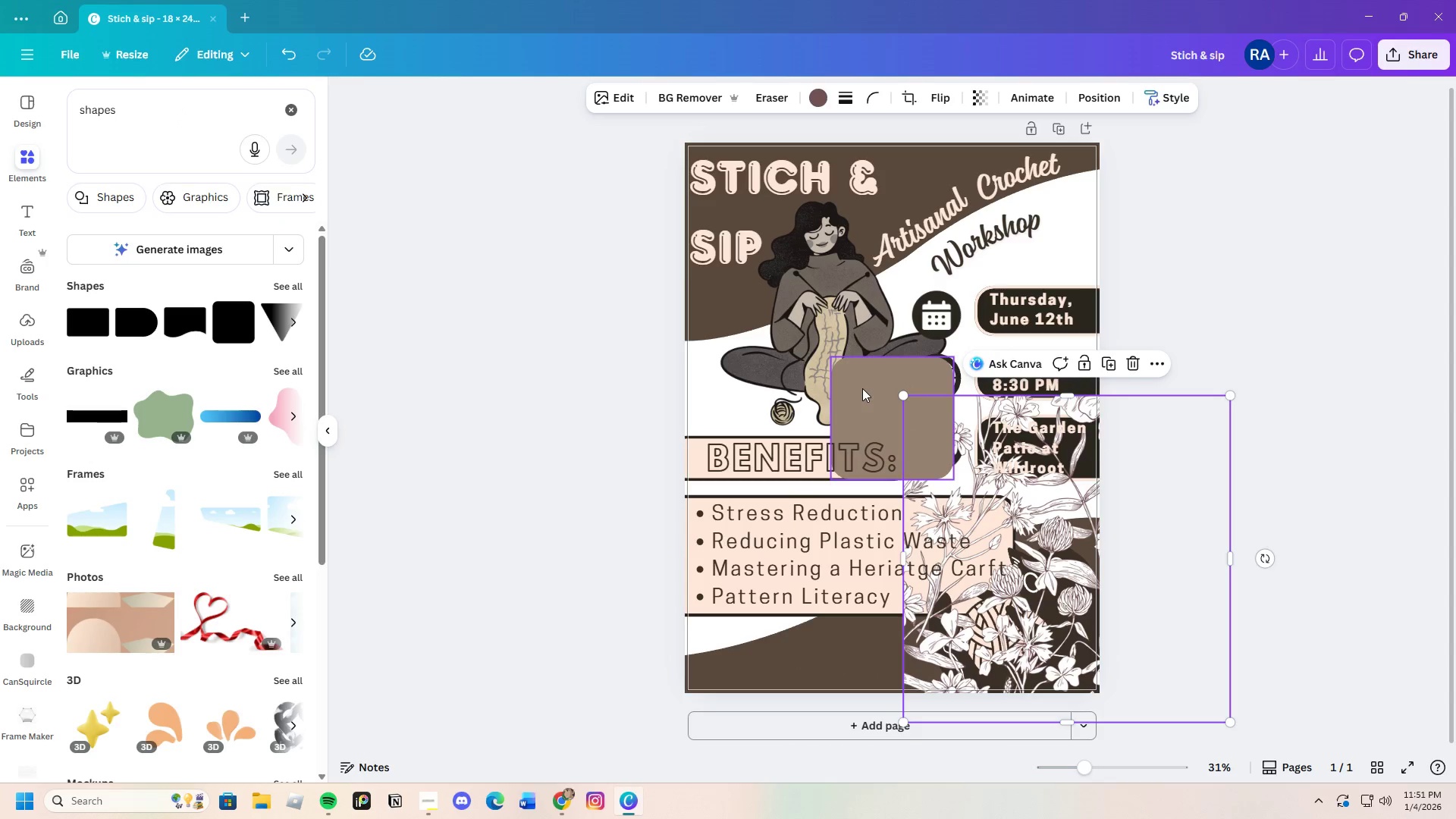 
left_click([862, 389])
 